 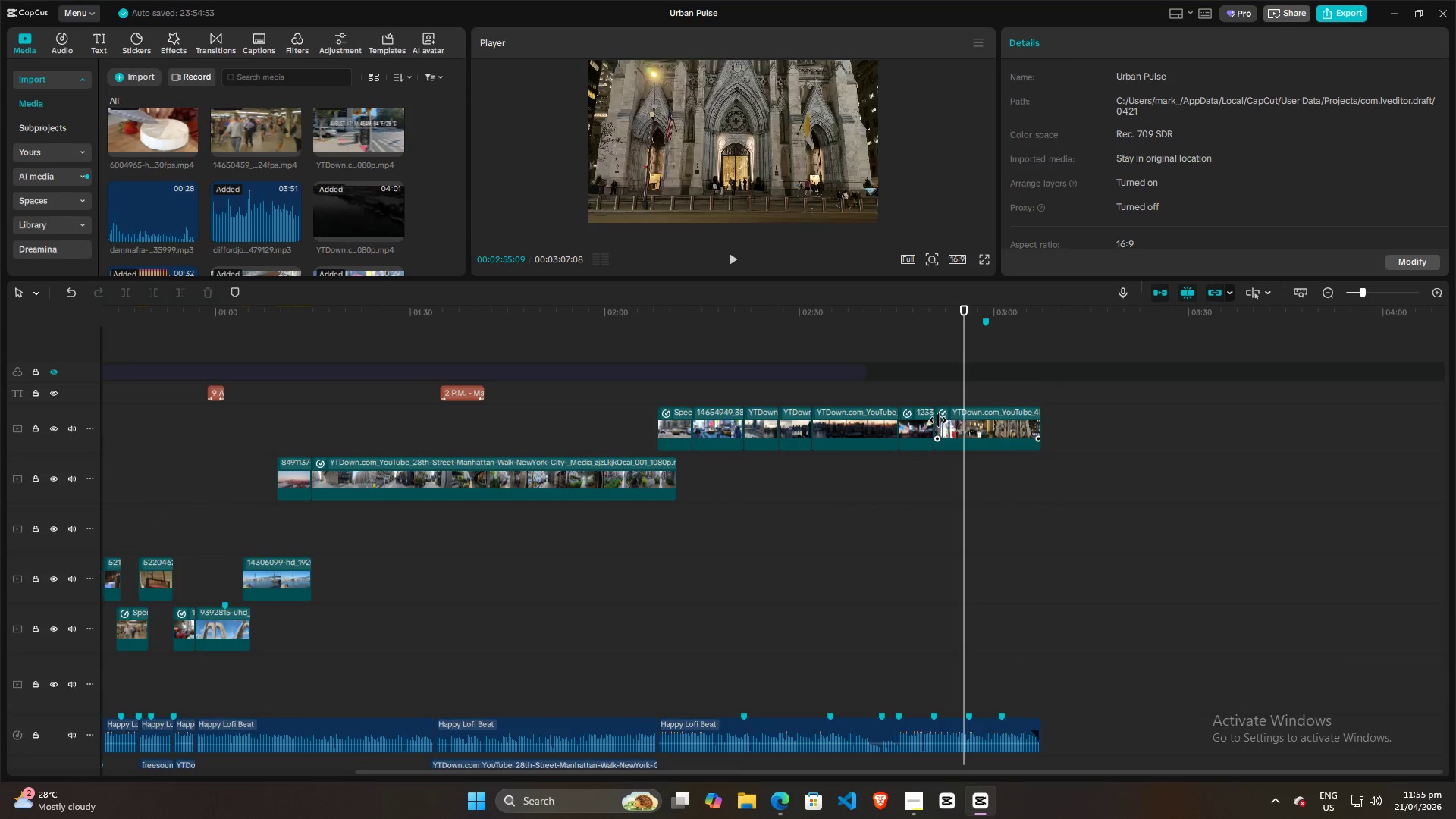 
left_click([953, 422])
 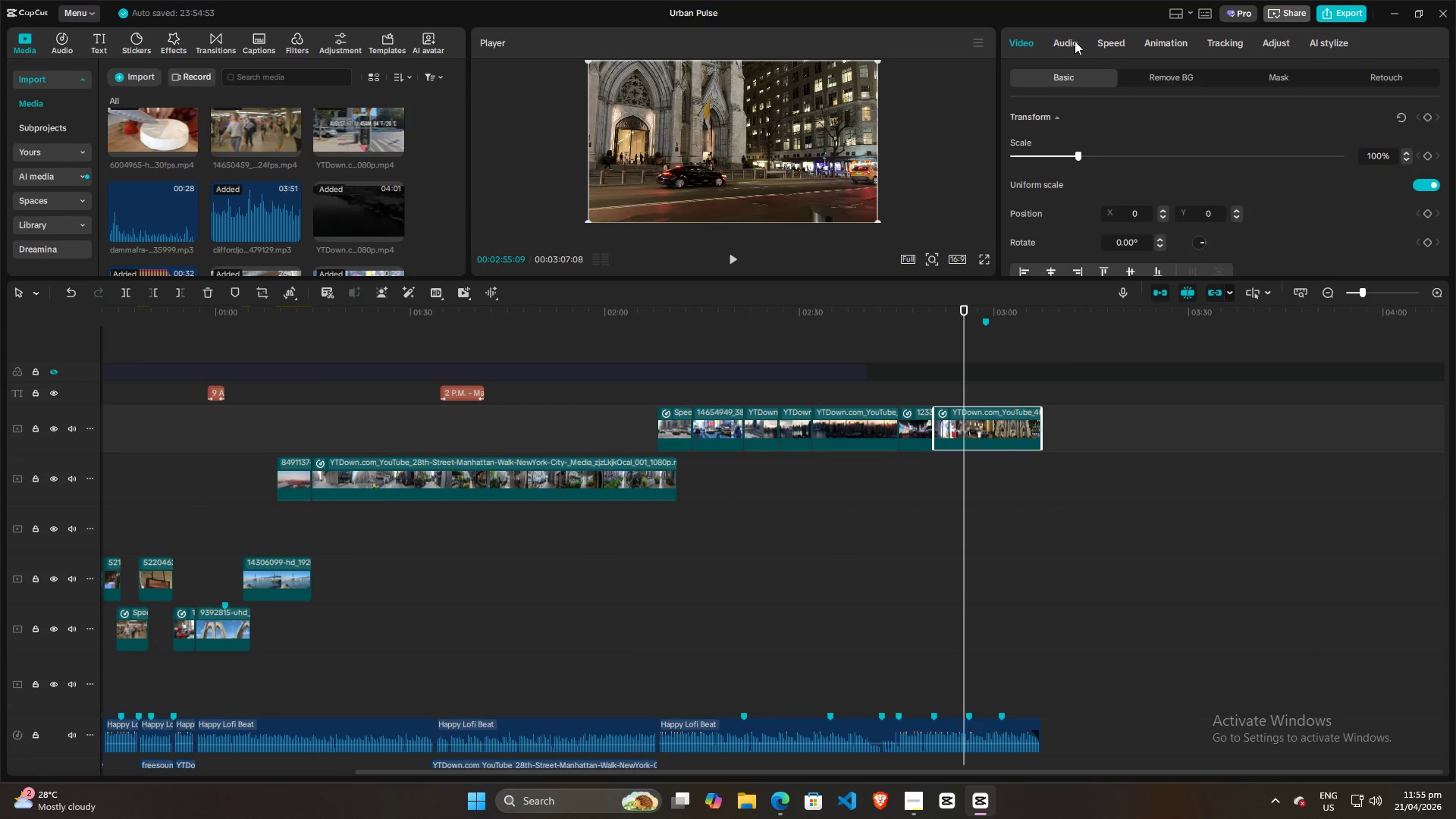 
key(Control+R)
 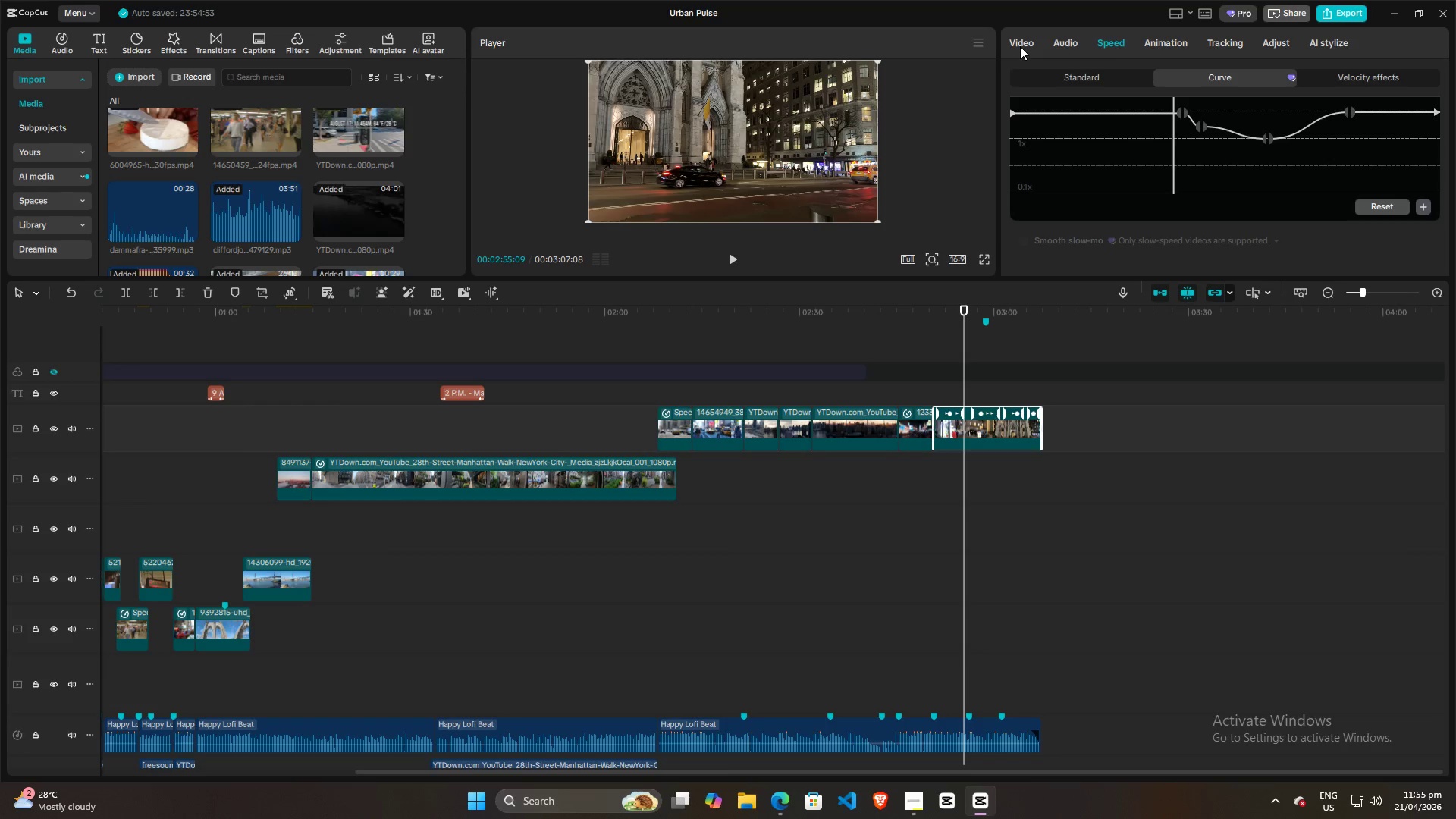 
left_click([1020, 43])
 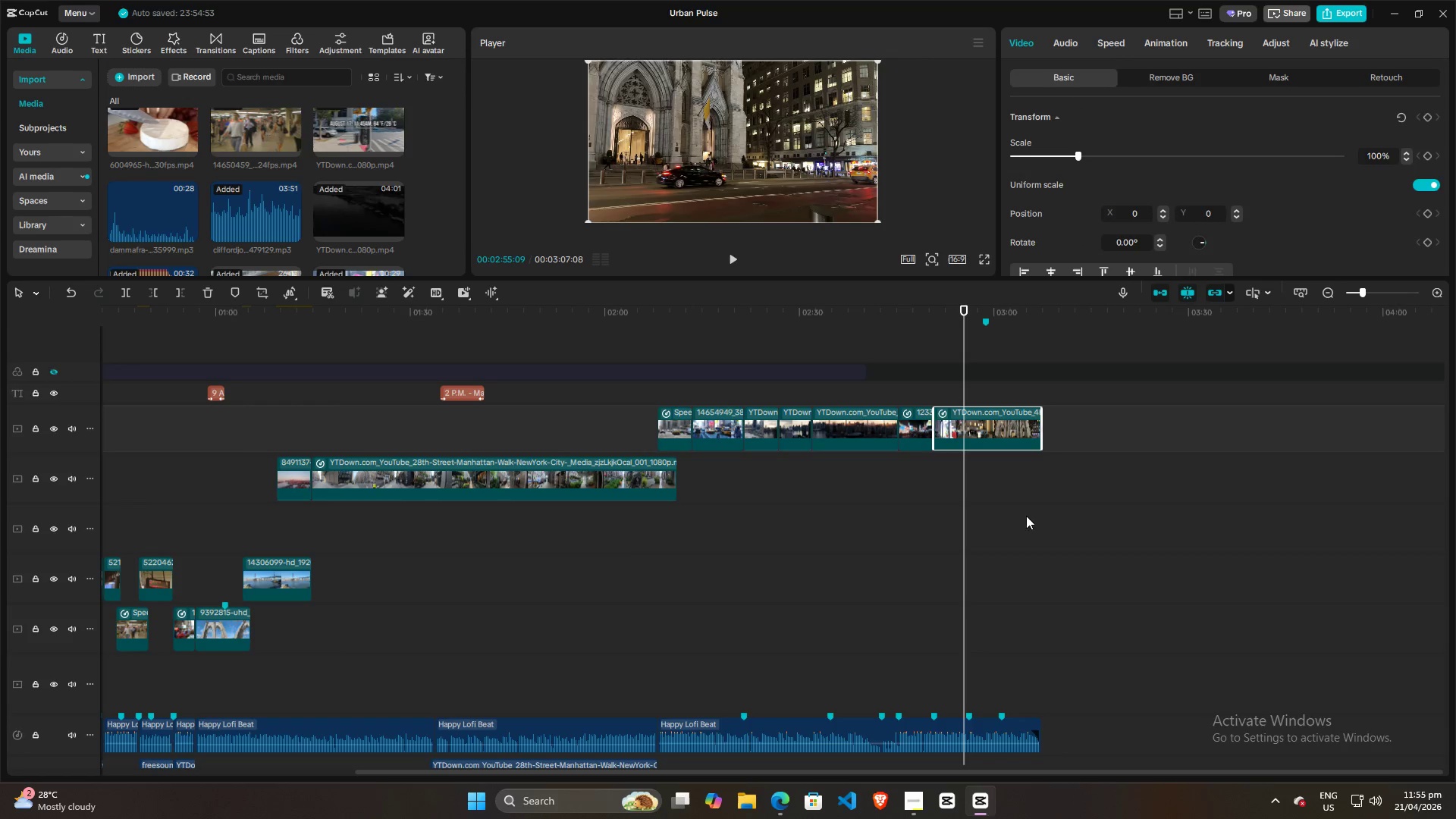 
scroll: coordinate [1028, 533], scroll_direction: up, amount: 4.0
 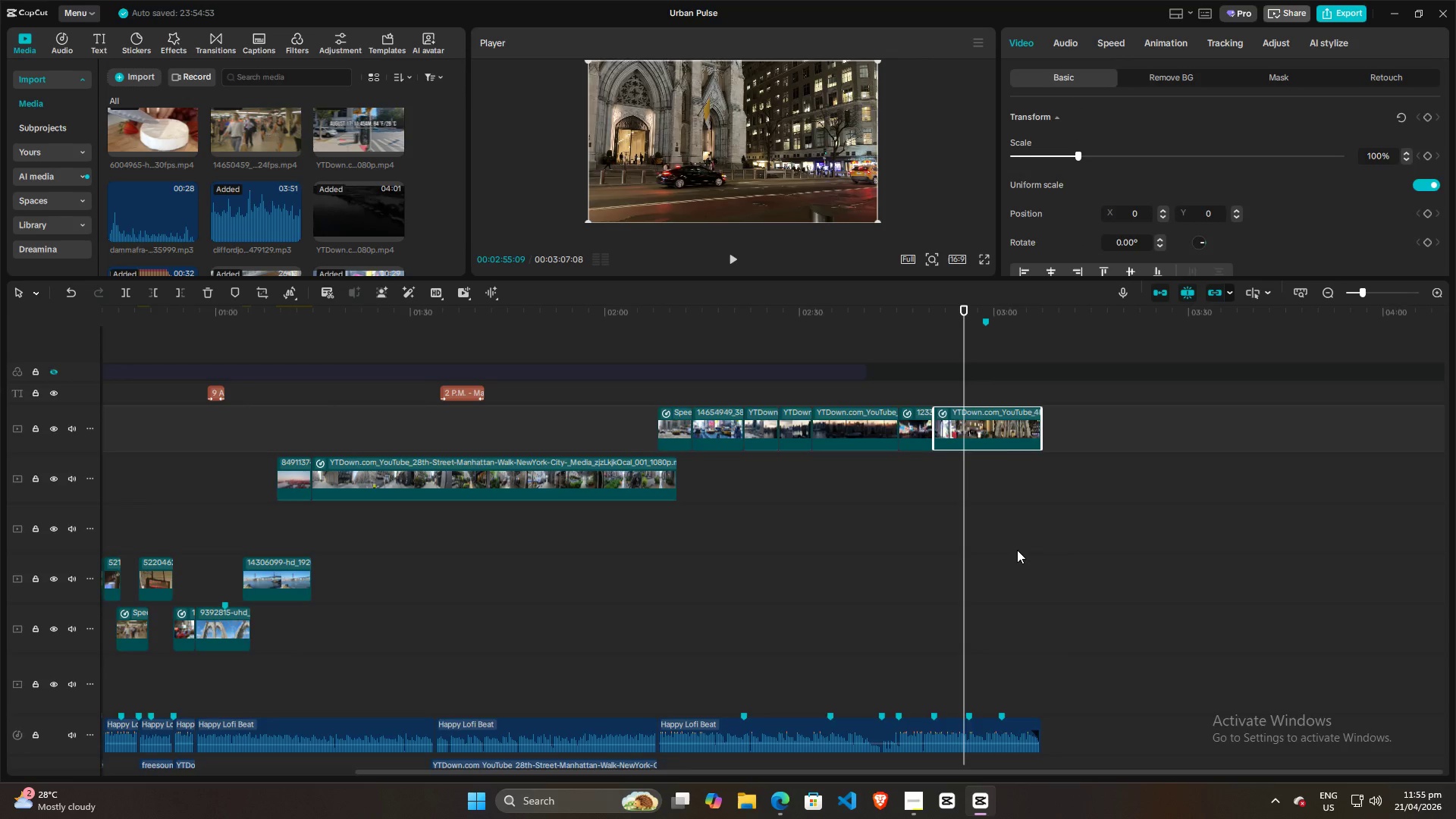 
hold_key(key=ControlLeft, duration=0.56)
scroll: coordinate [1017, 550], scroll_direction: up, amount: 4.0
 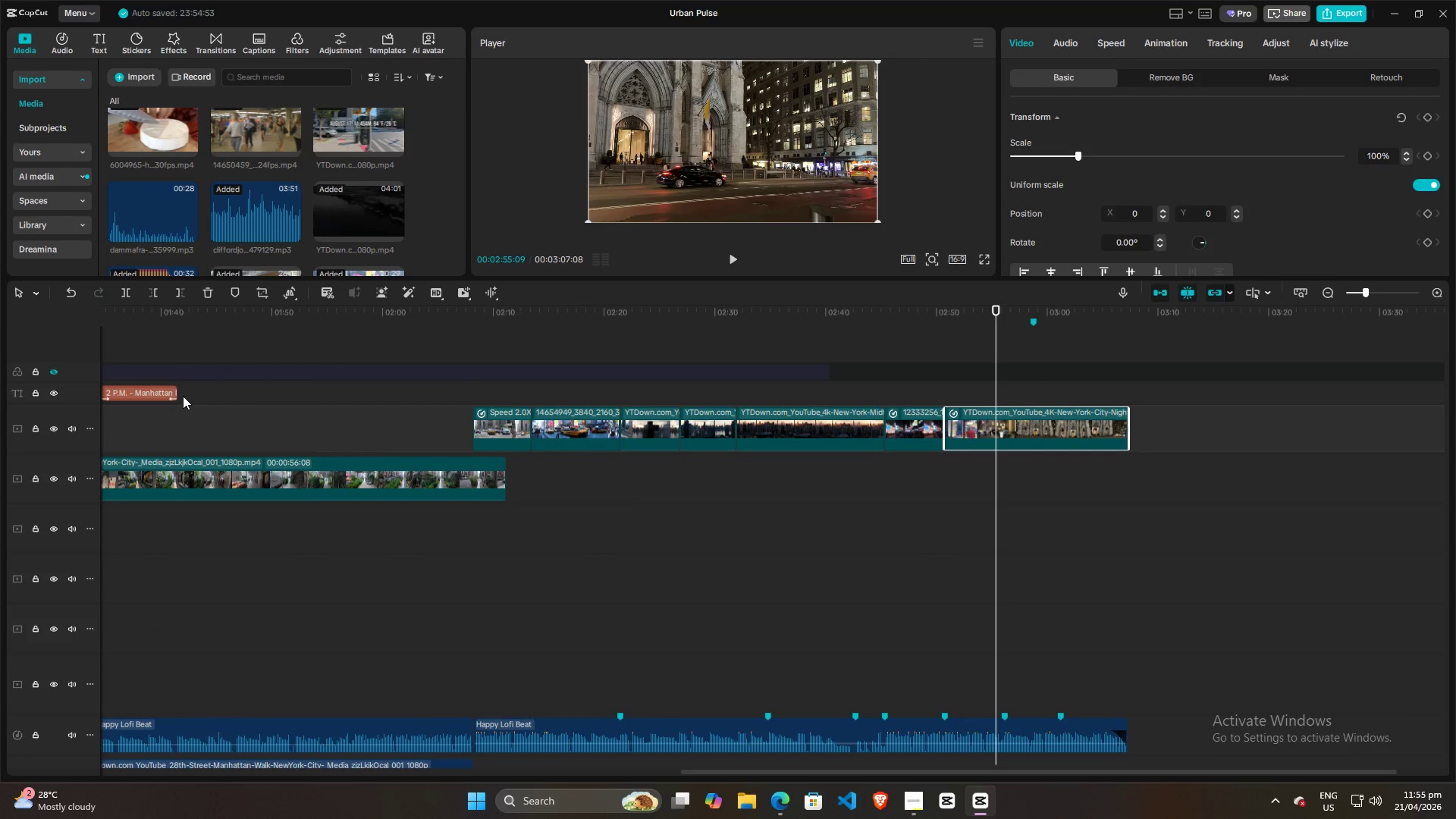 
left_click([149, 390])
 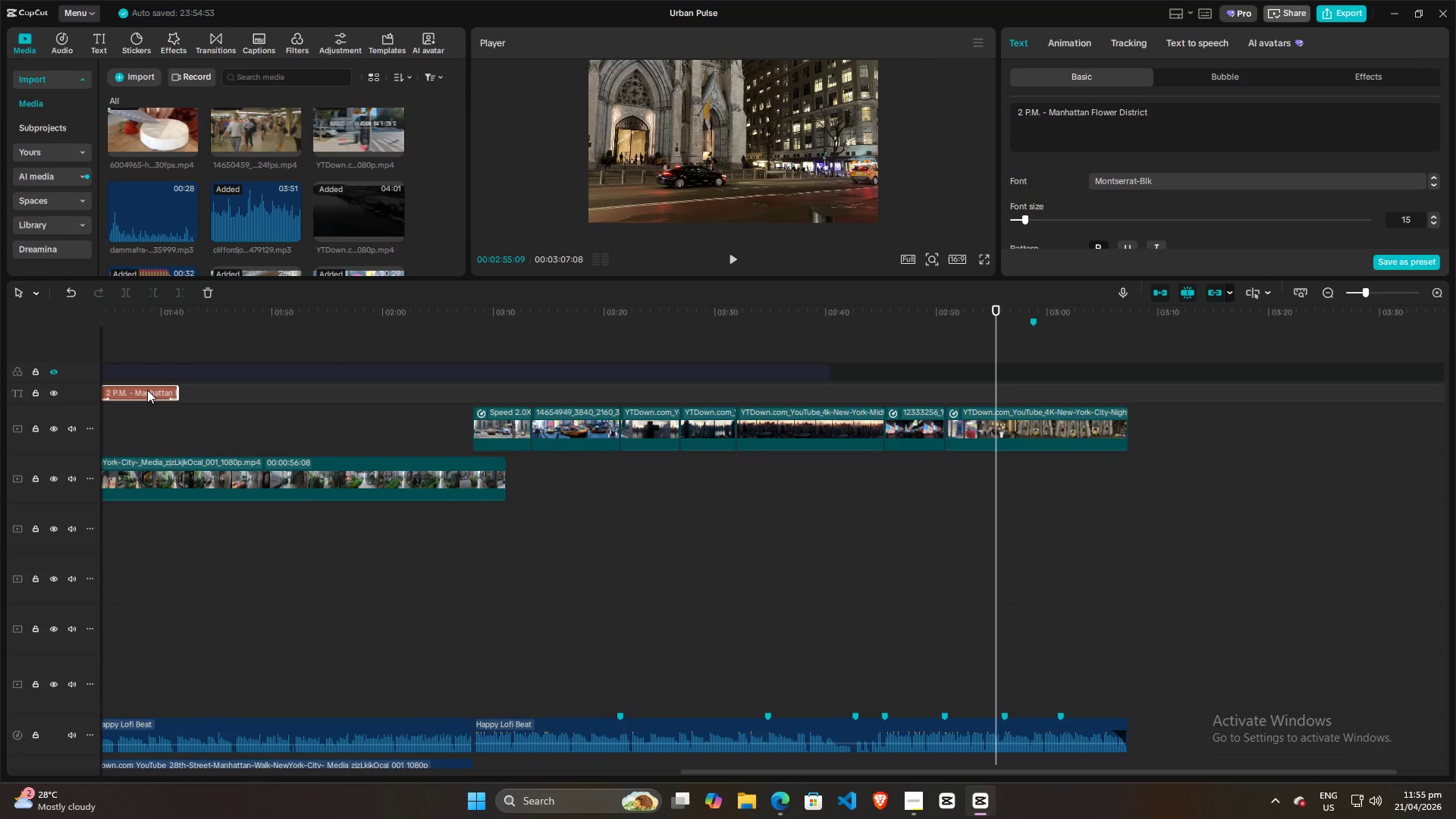 
hold_key(key=AltLeft, duration=1.5)
left_click_drag(start_coordinate=[146, 390], to_coordinate=[1014, 394])
 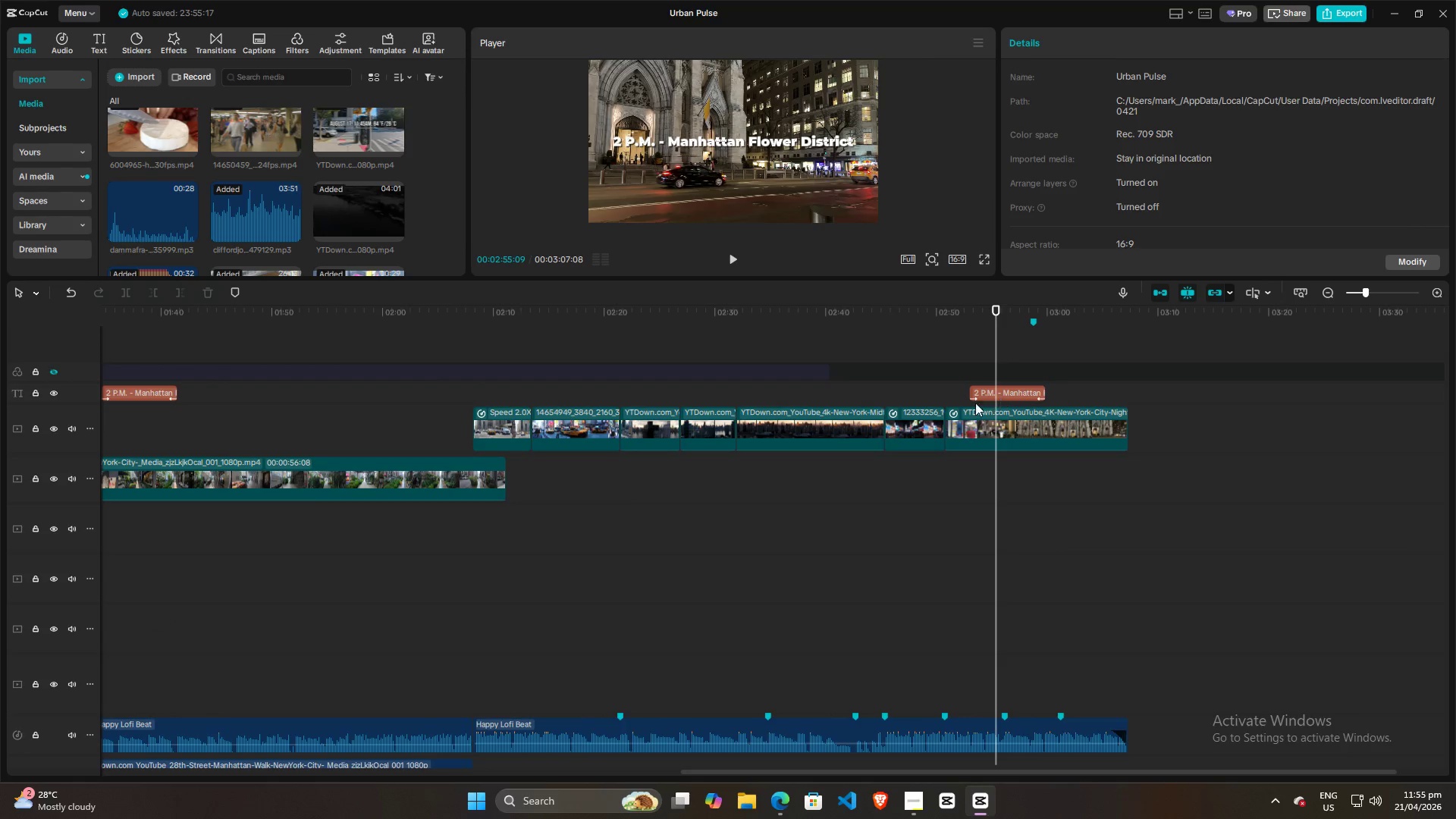 
hold_key(key=AltLeft, duration=0.45)
 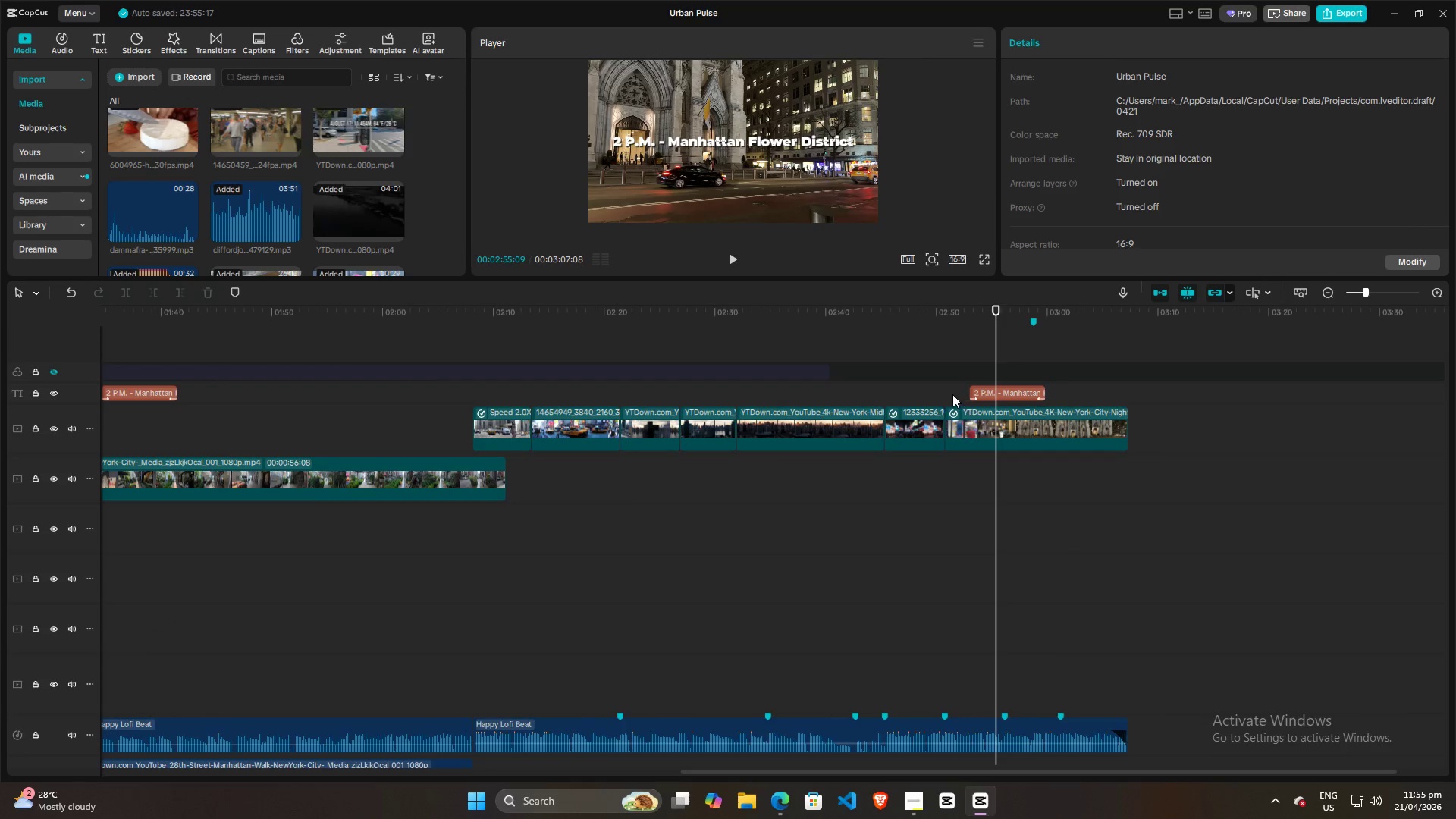 
left_click([952, 394])
 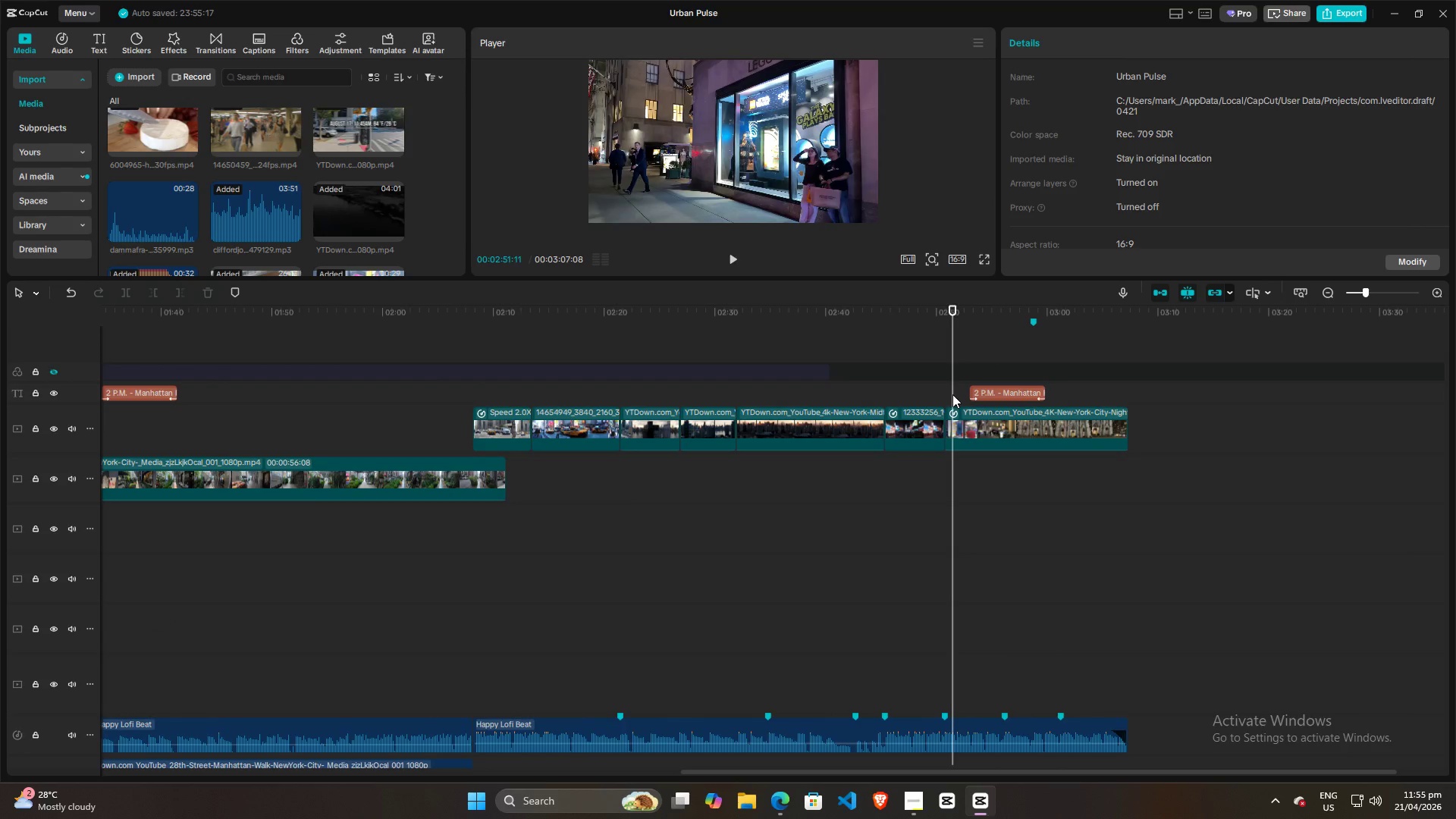 
key(Space)
 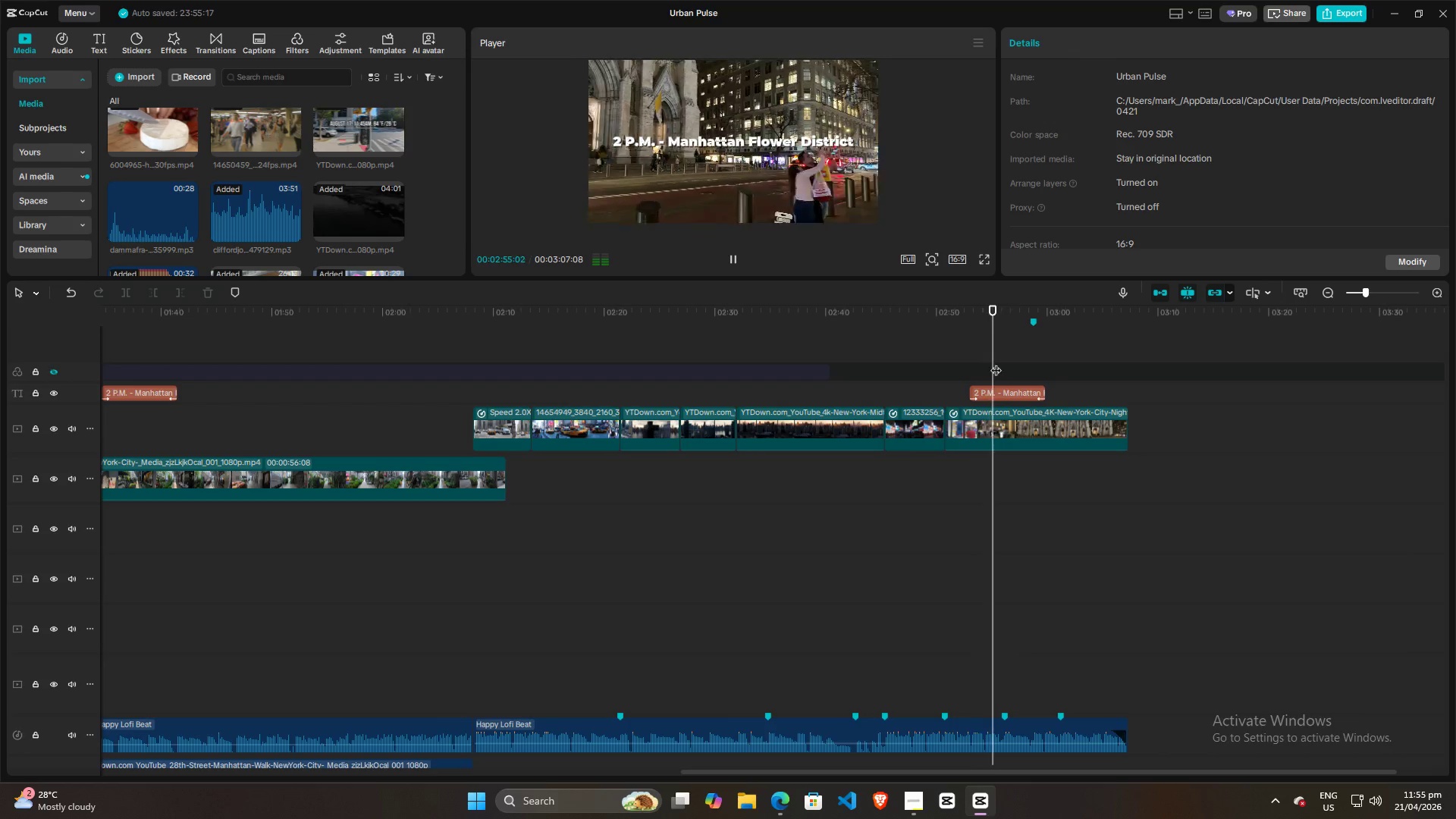 
key(Space)
 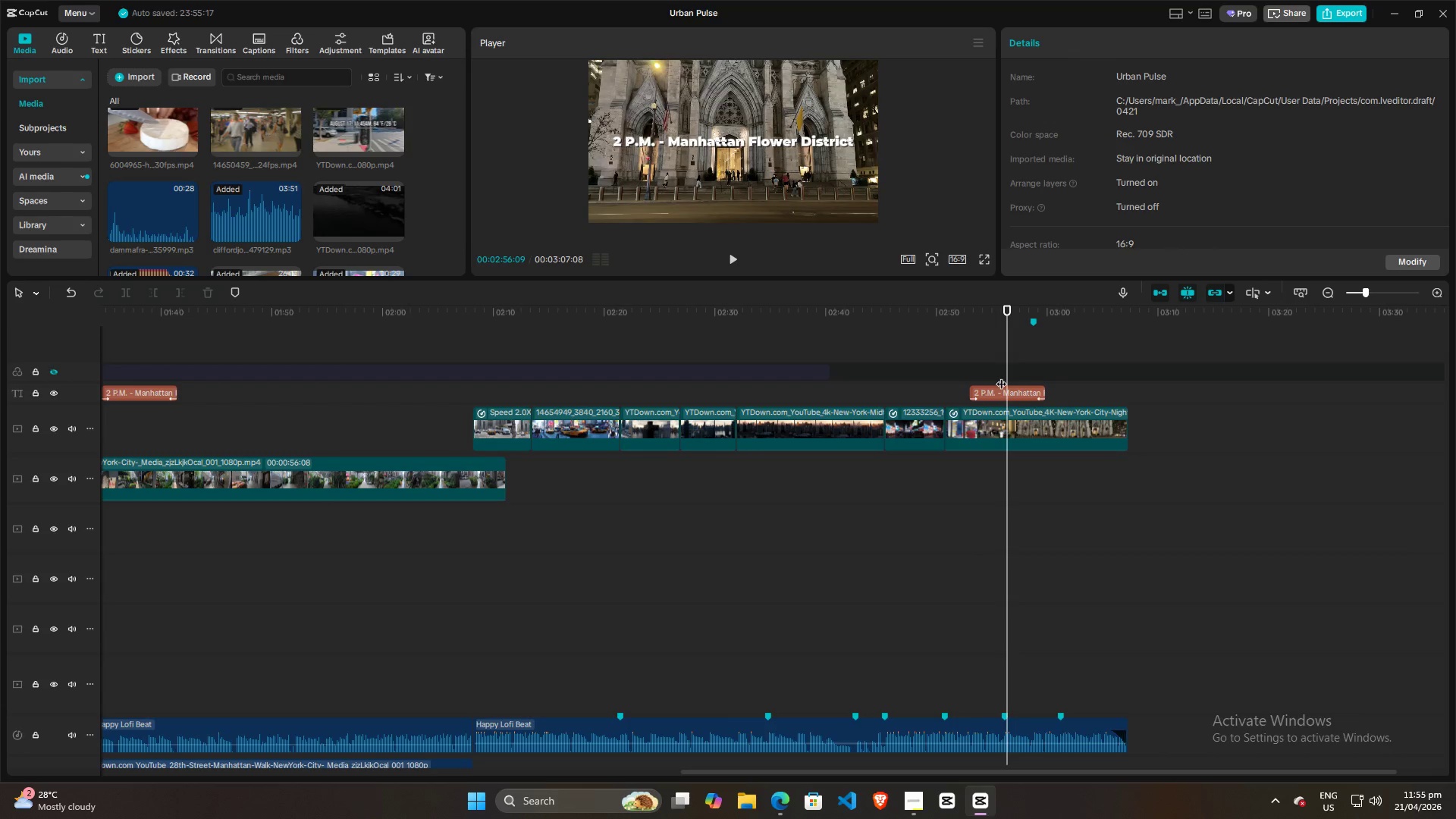 
key(Space)
 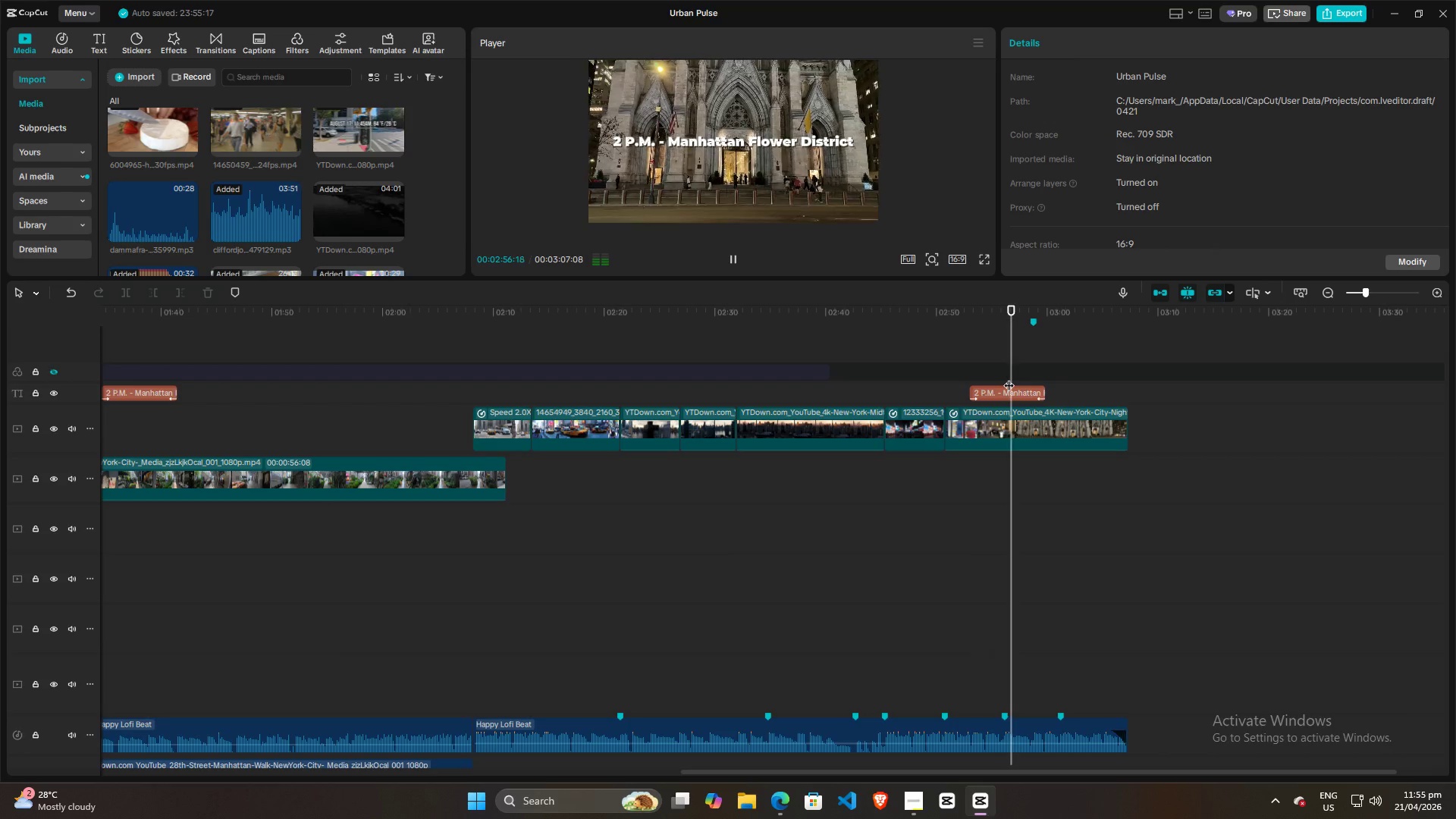 
key(Space)
 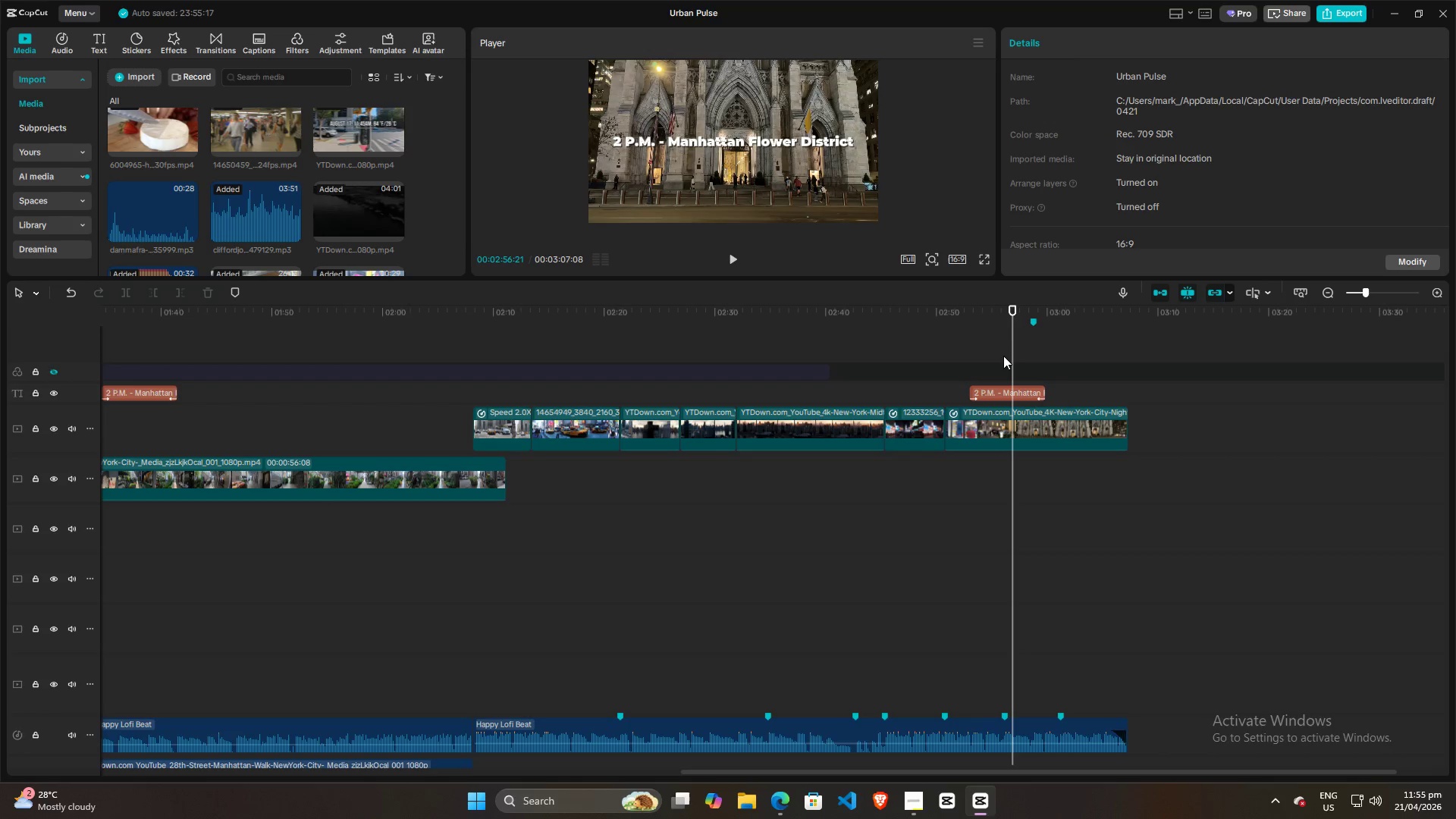 
left_click([998, 355])
 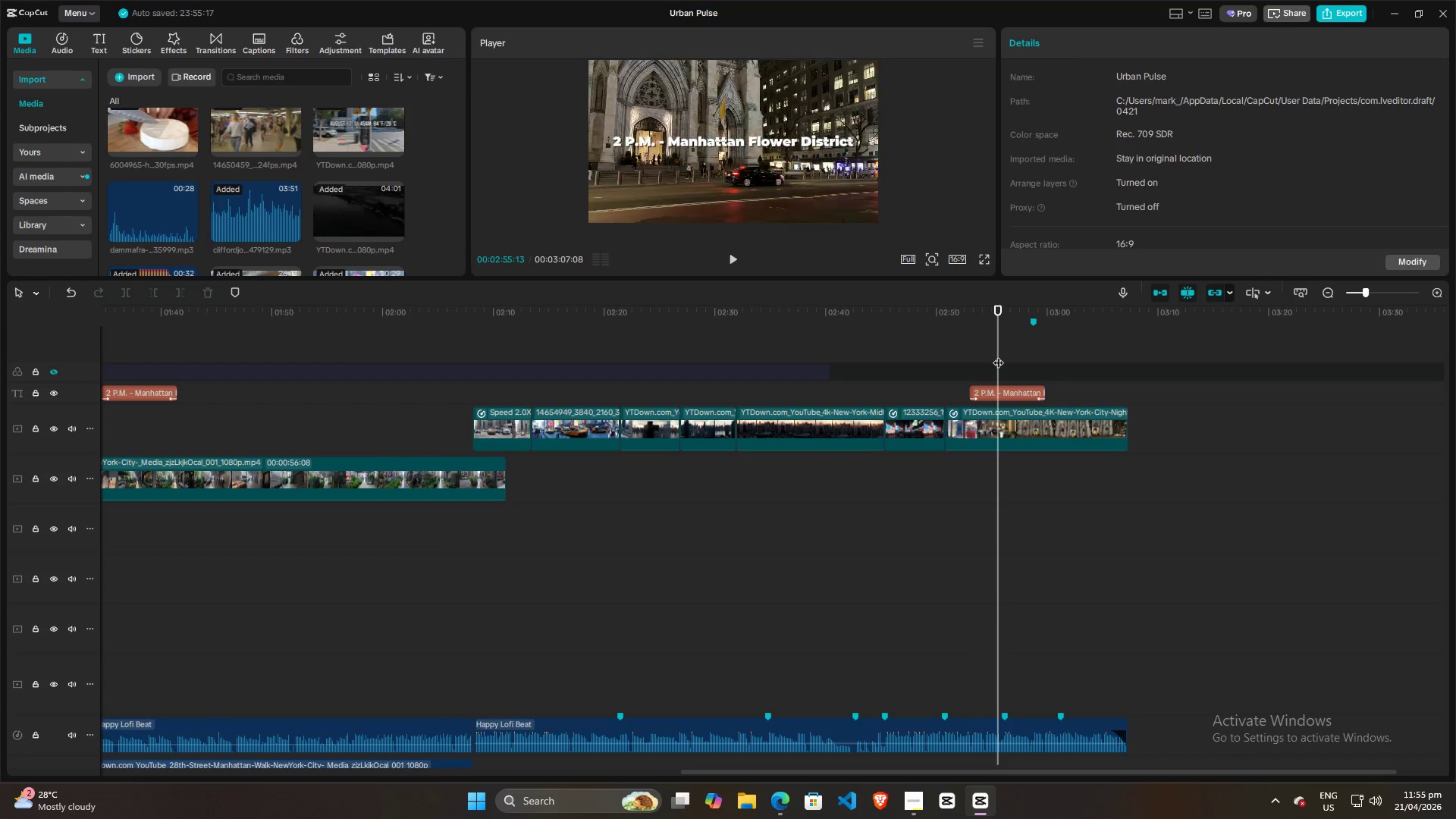 
key(Space)
 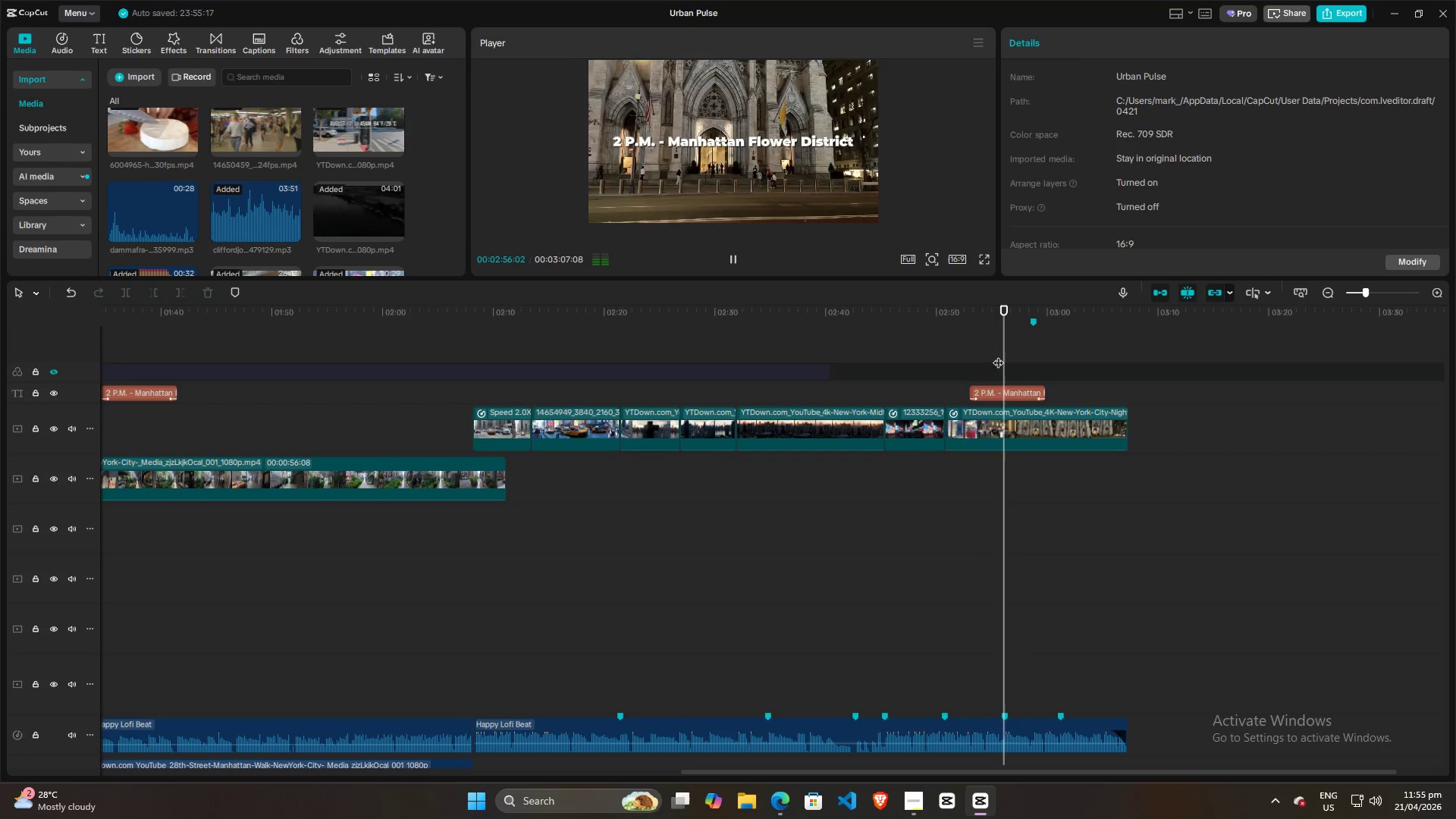 
key(Space)
 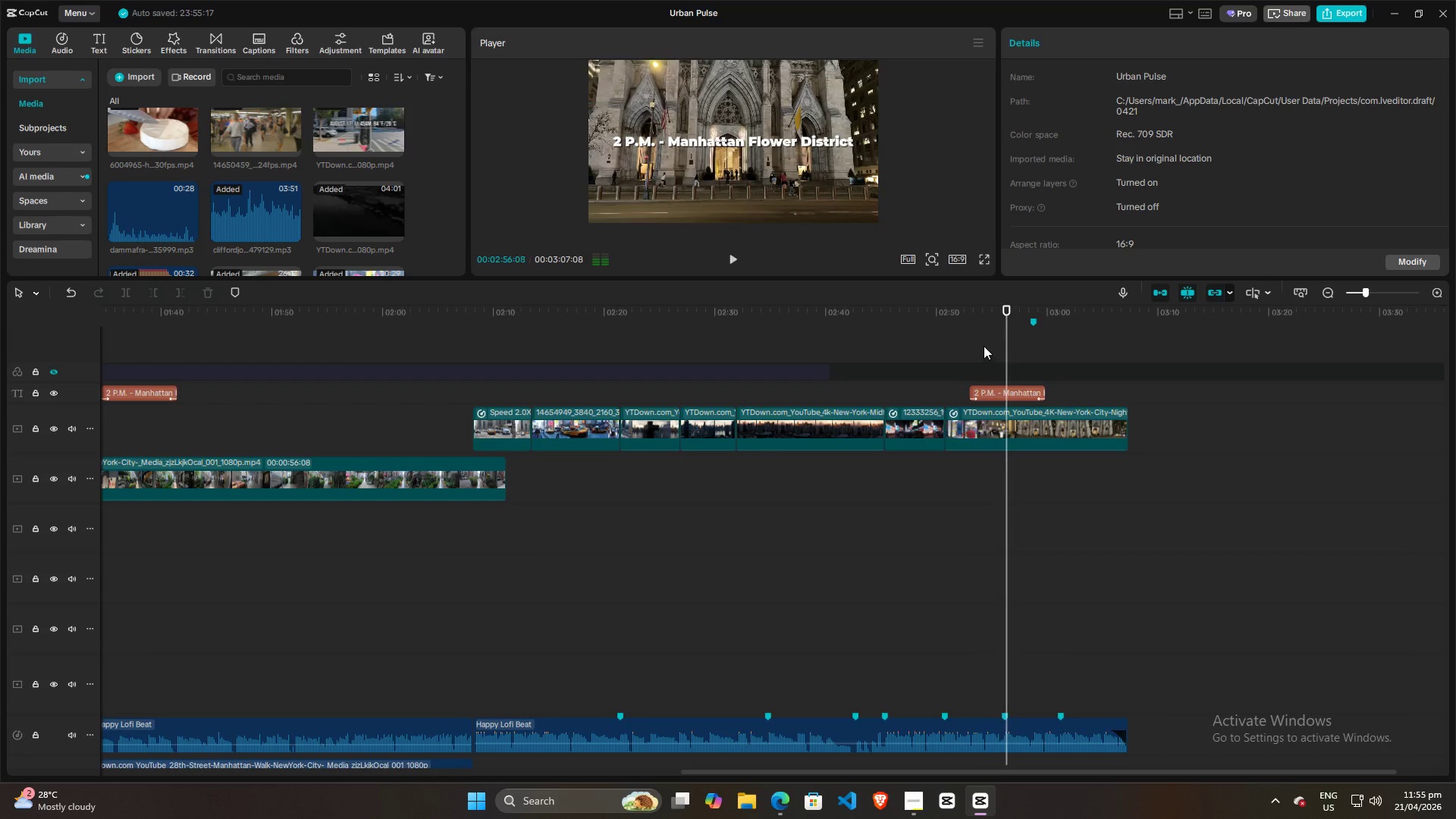 
left_click([984, 346])
 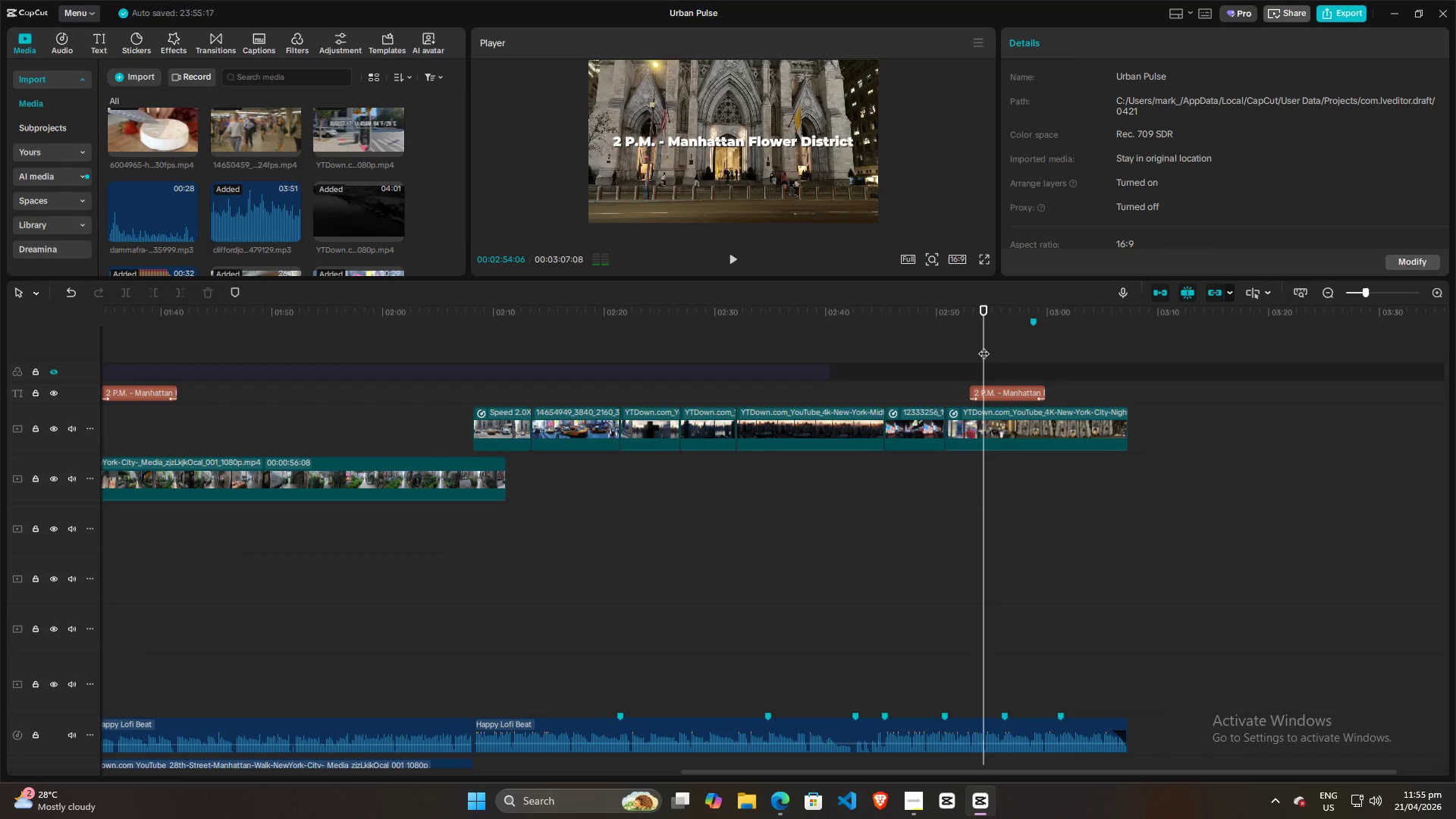 
key(Space)
 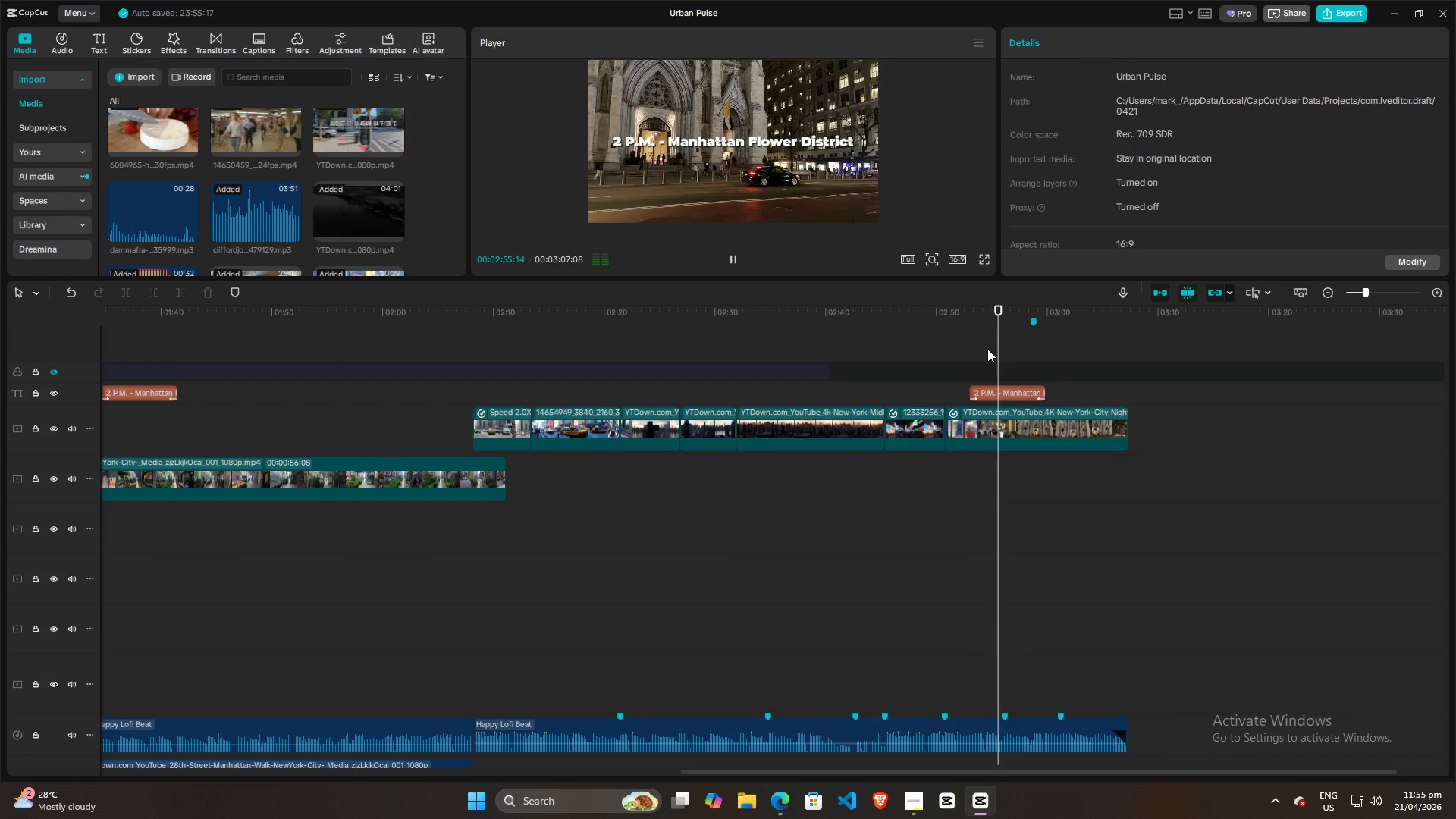 
key(Space)
 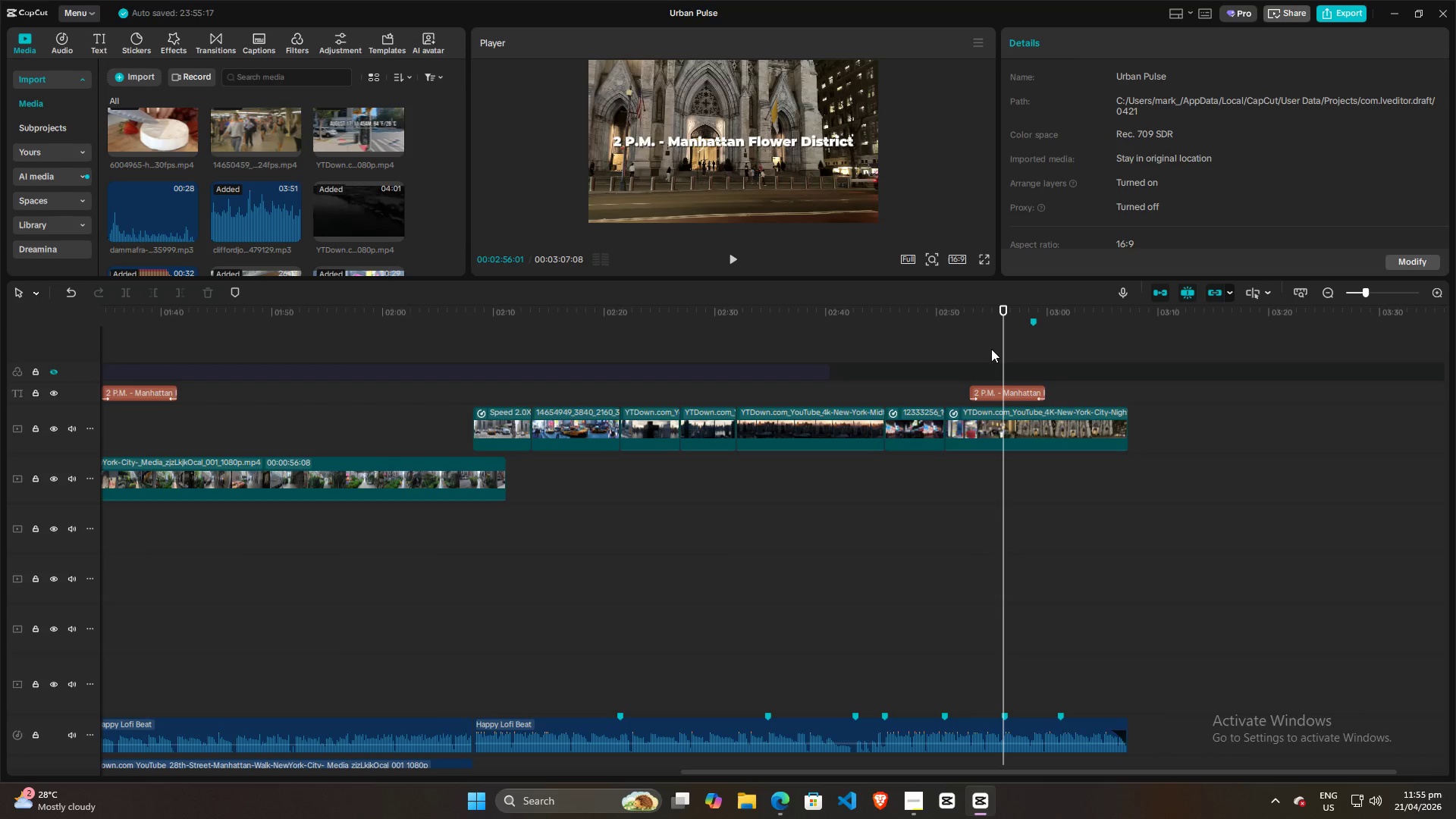 
left_click([991, 349])
 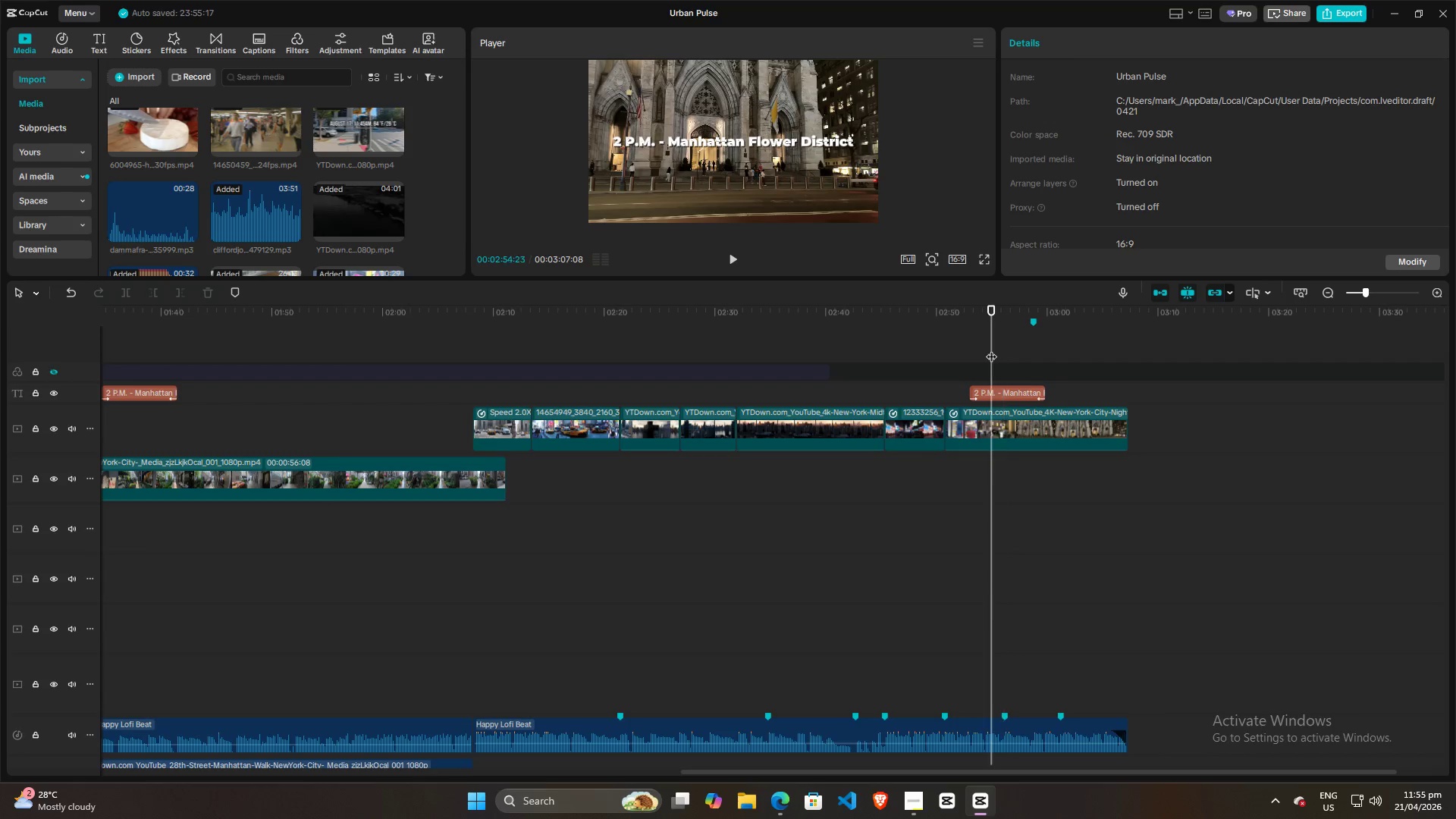 
key(Space)
 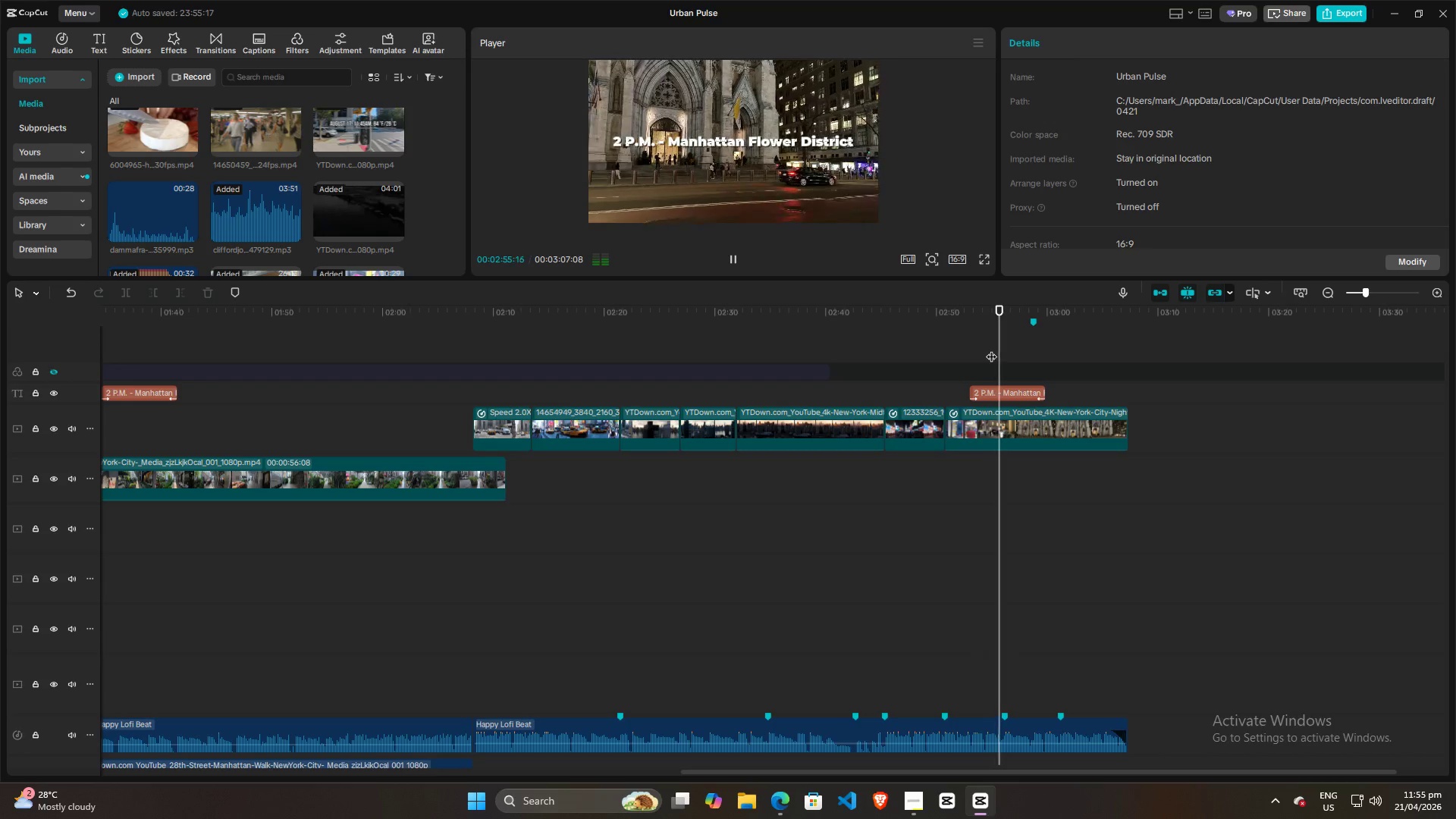 
key(Space)
 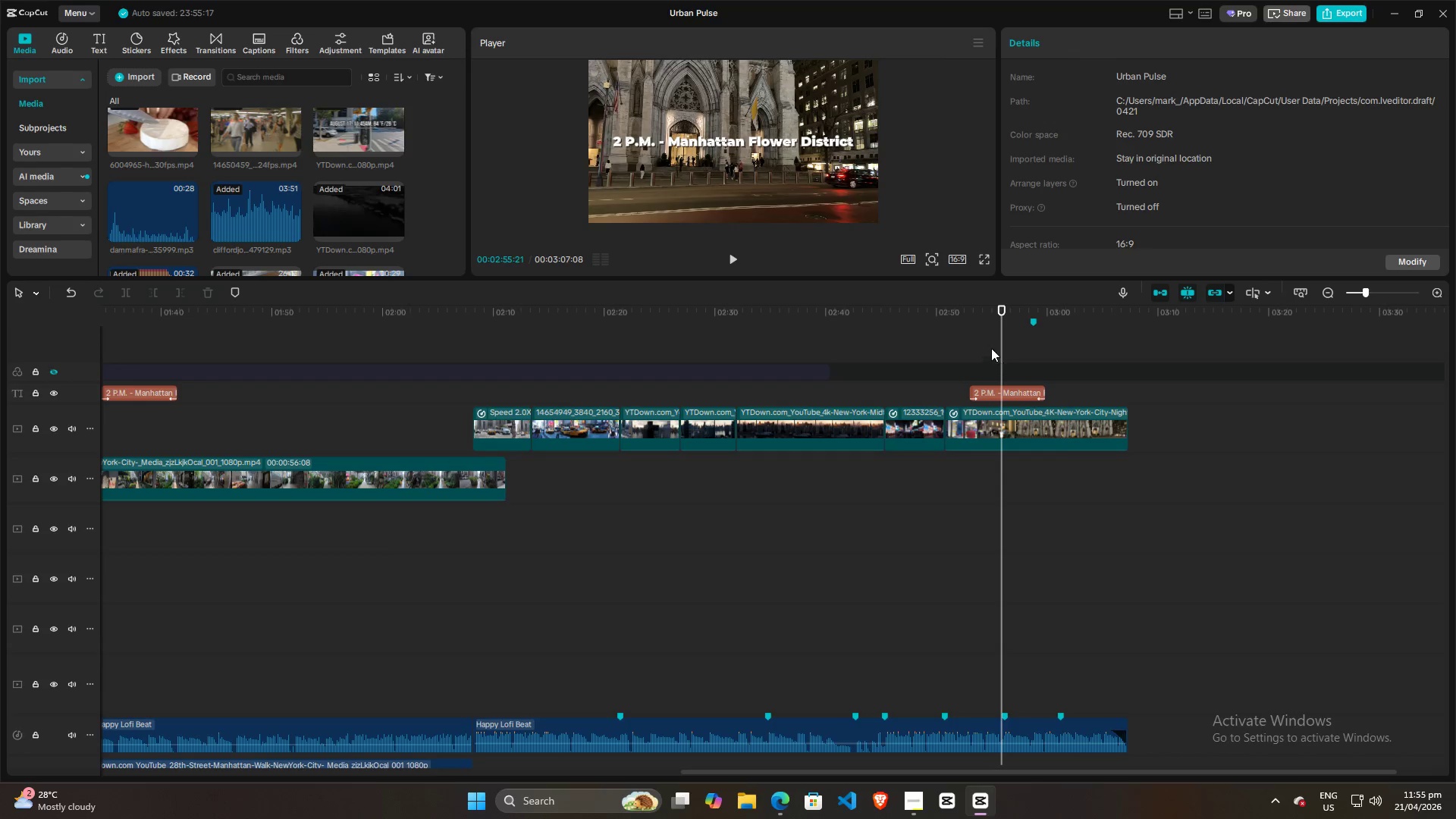 
left_click([990, 347])
 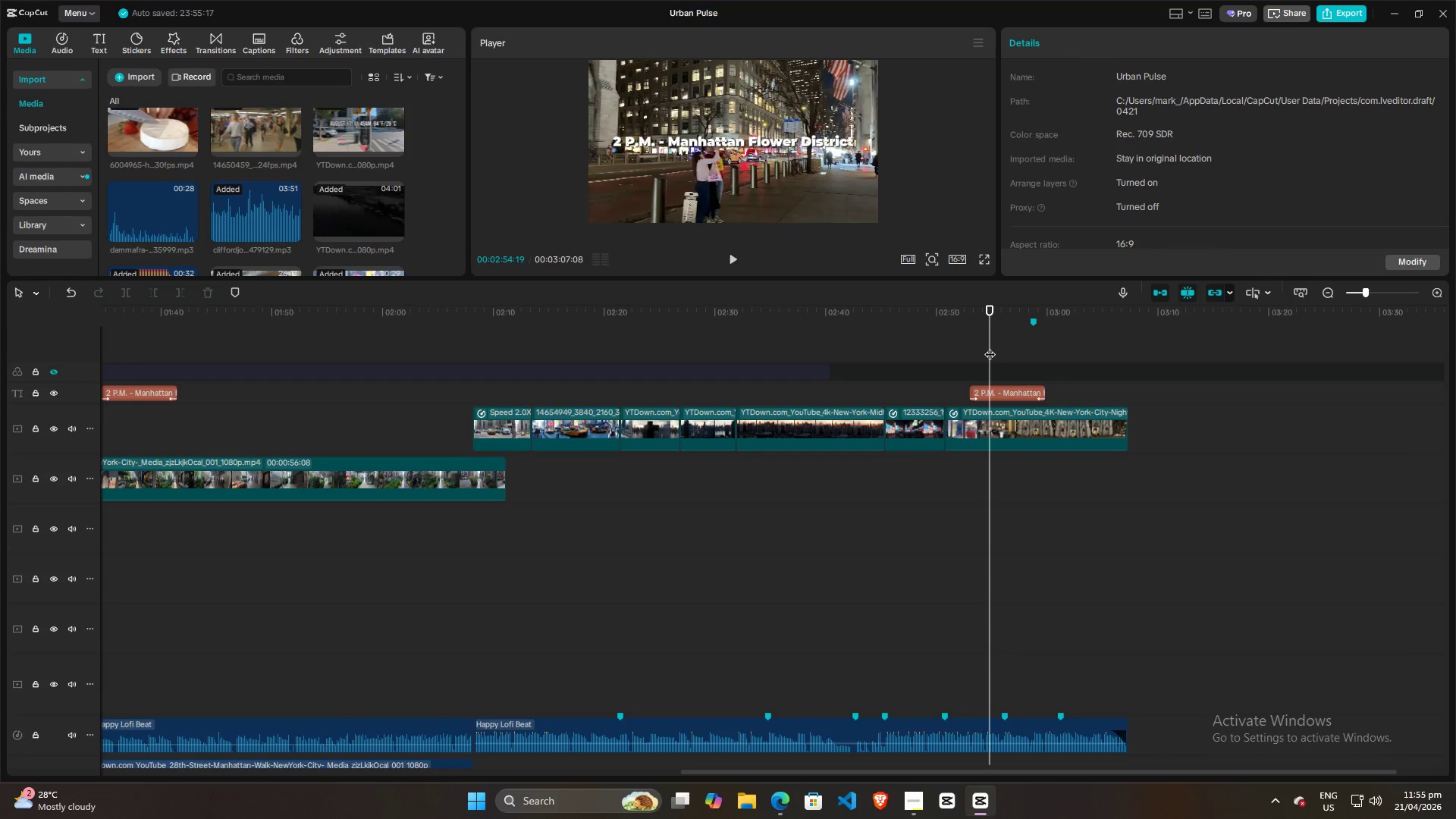 
key(Space)
 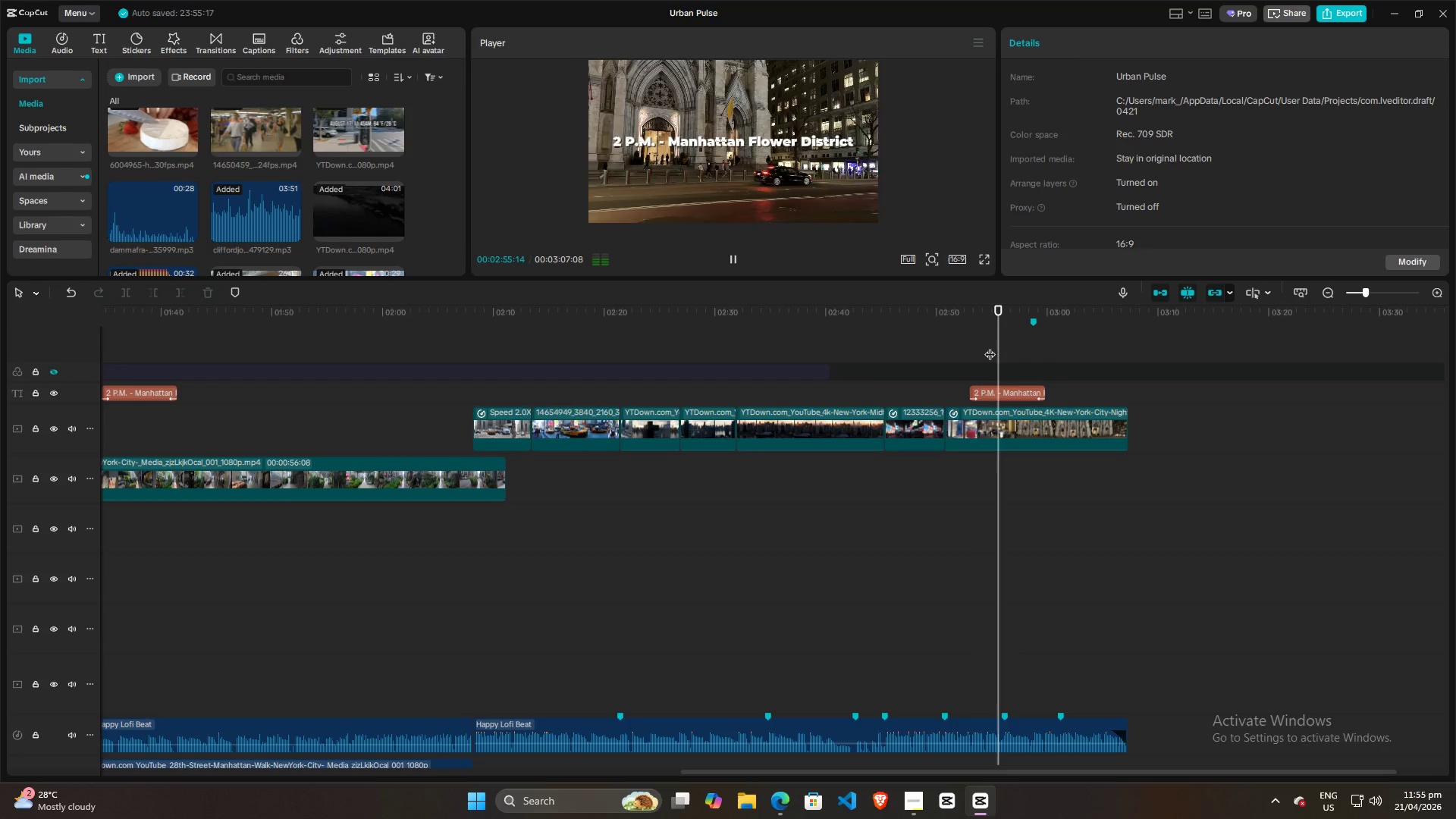 
key(Space)
 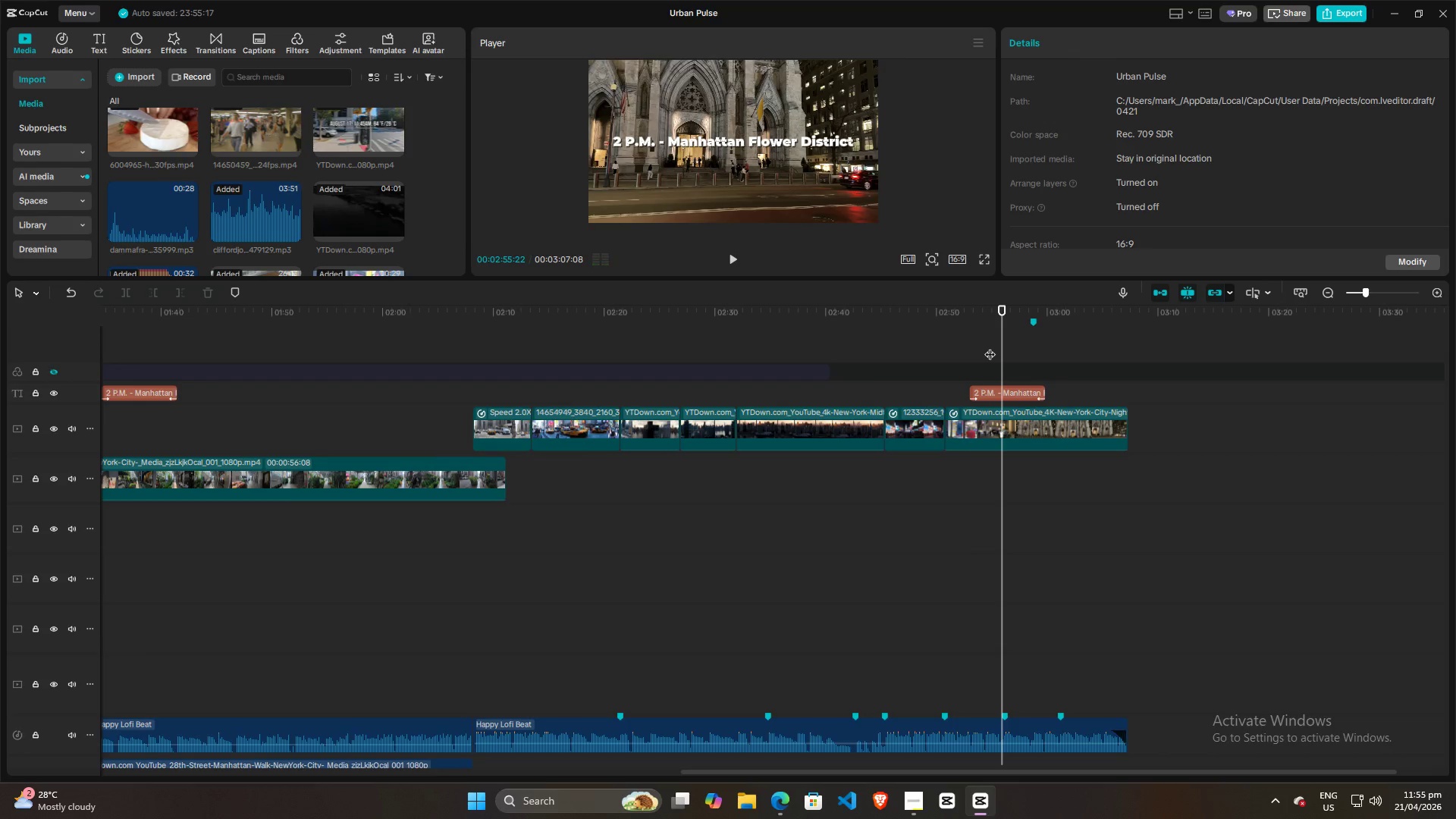 
key(Space)
 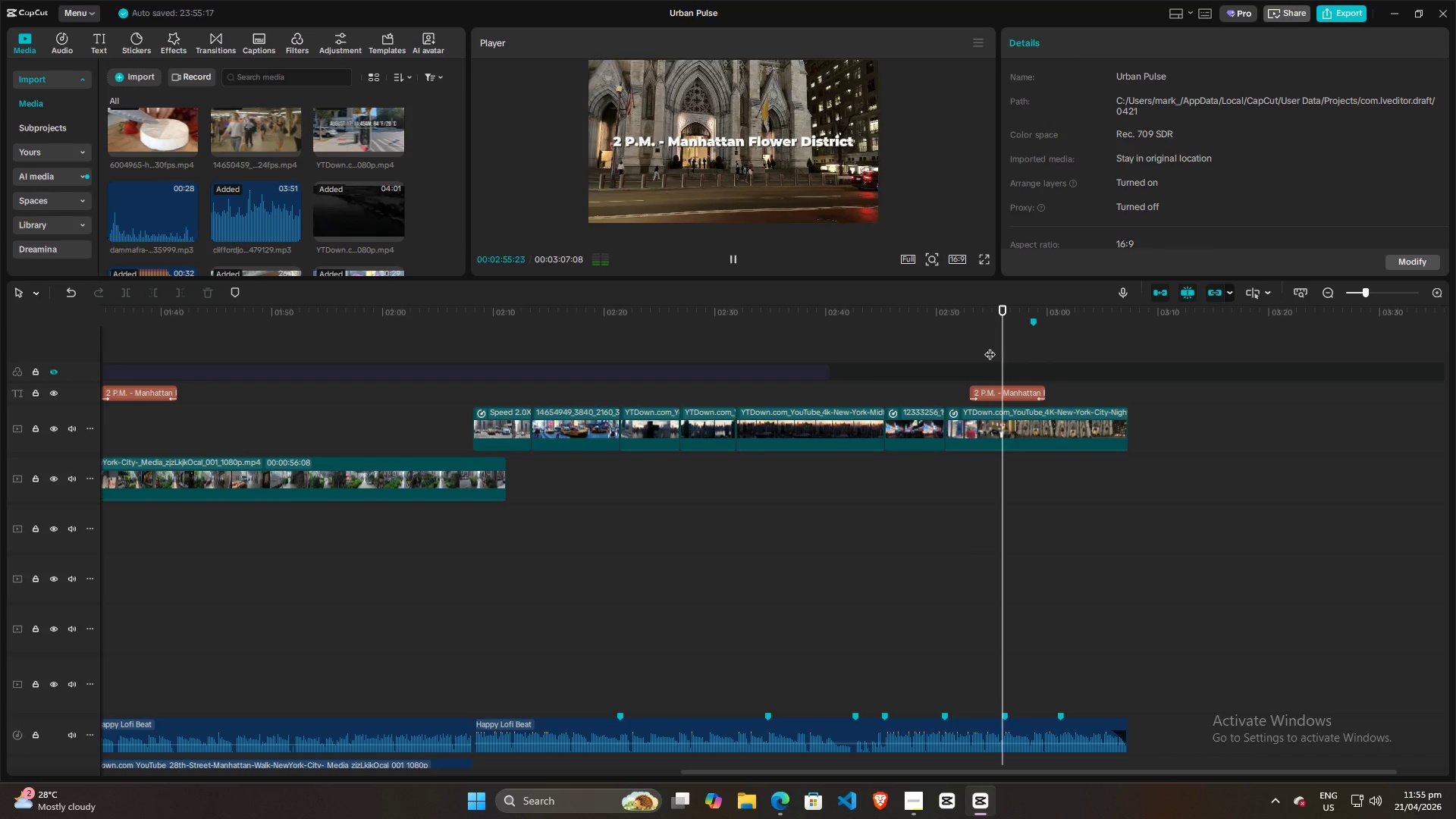 
key(Space)
 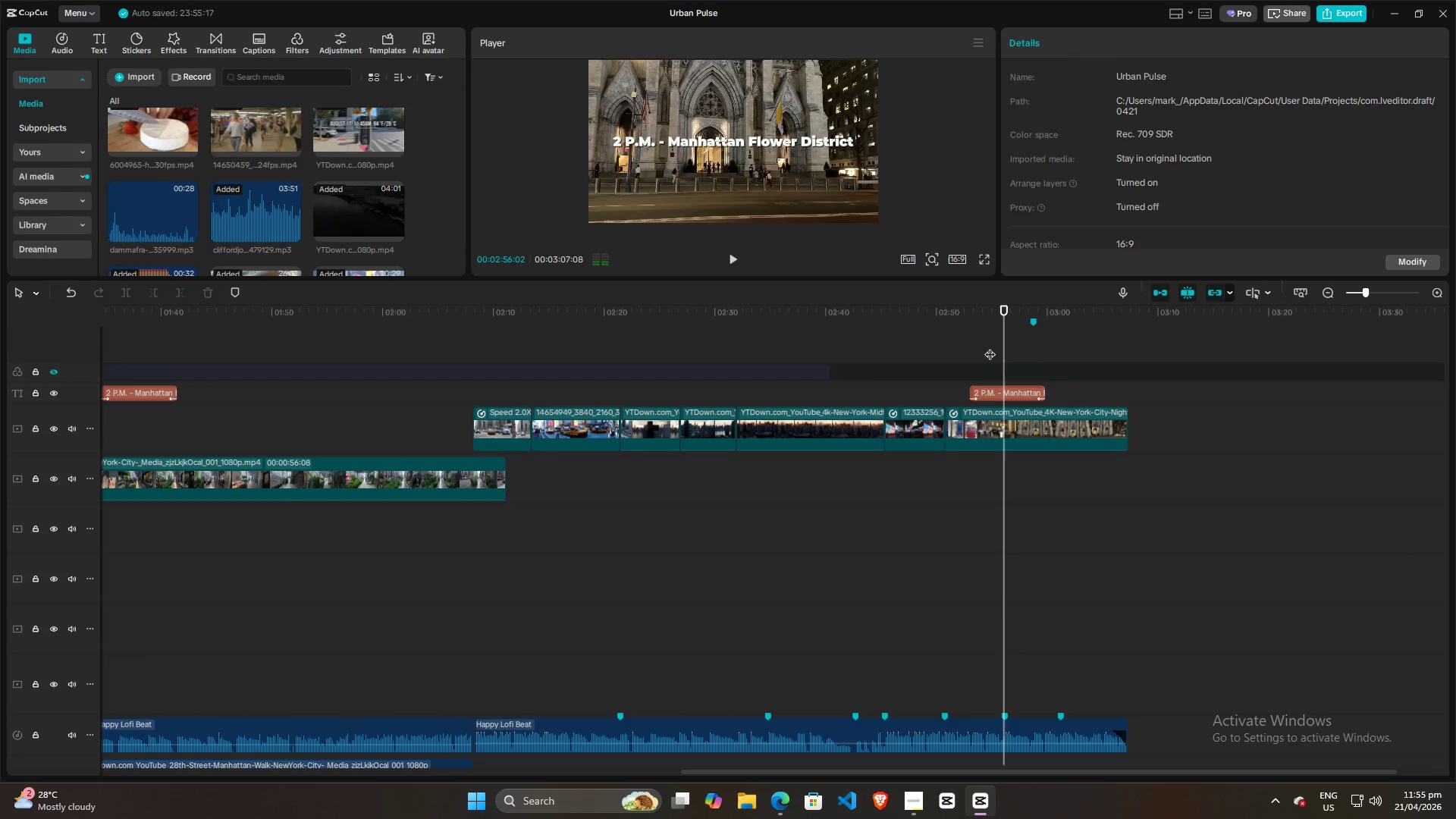 
left_click([990, 347])
 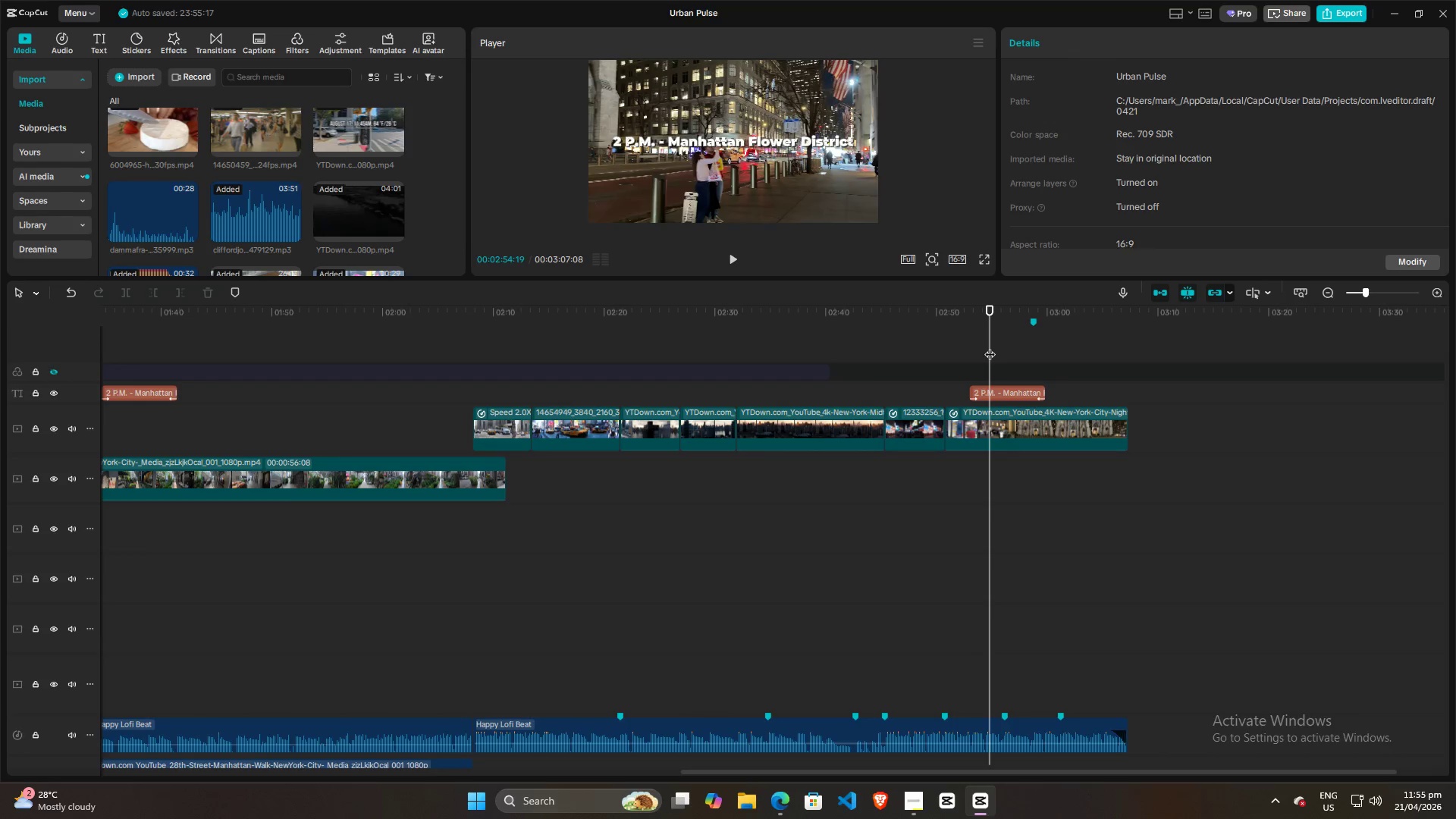 
key(Space)
 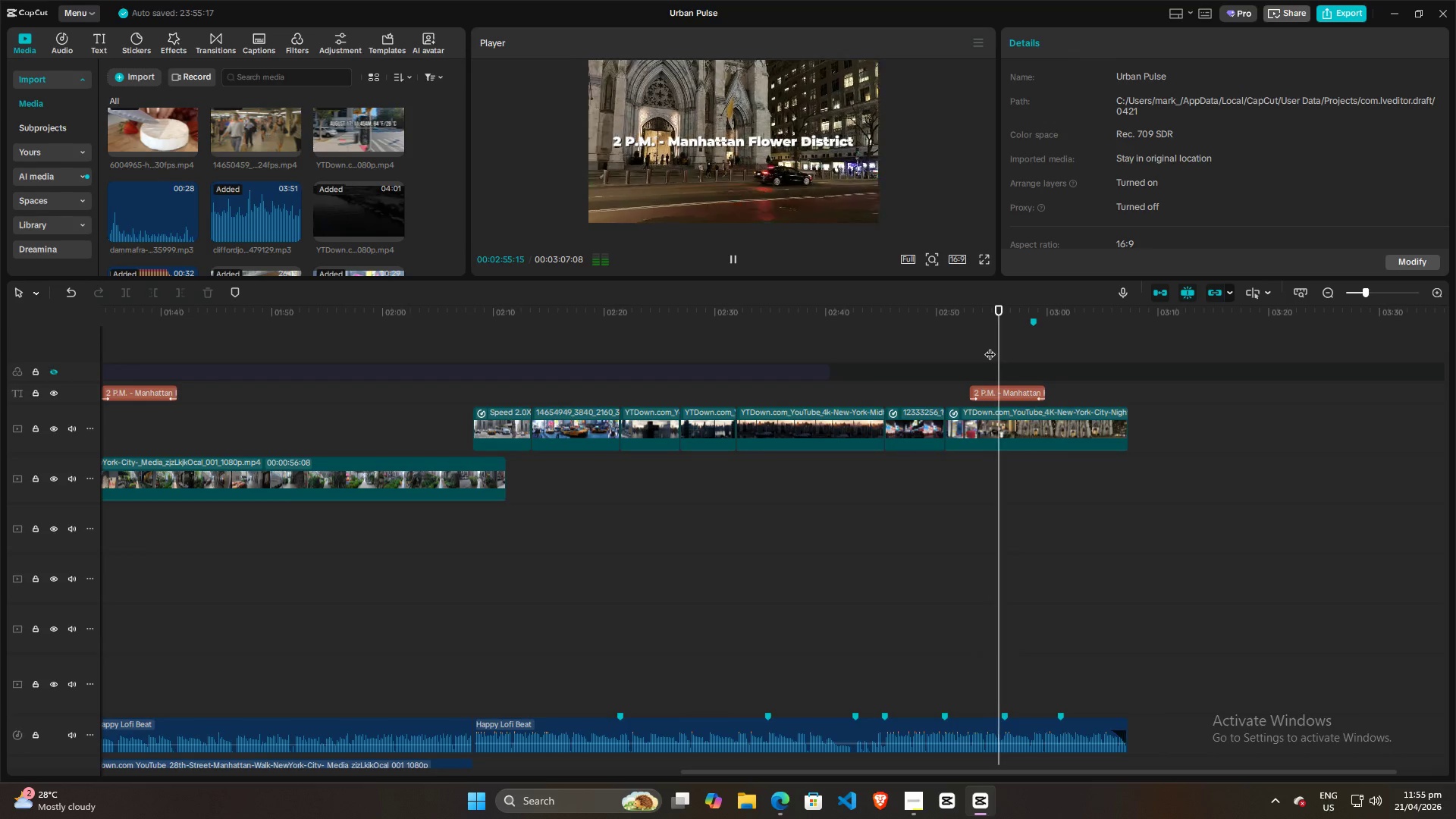 
key(Space)
 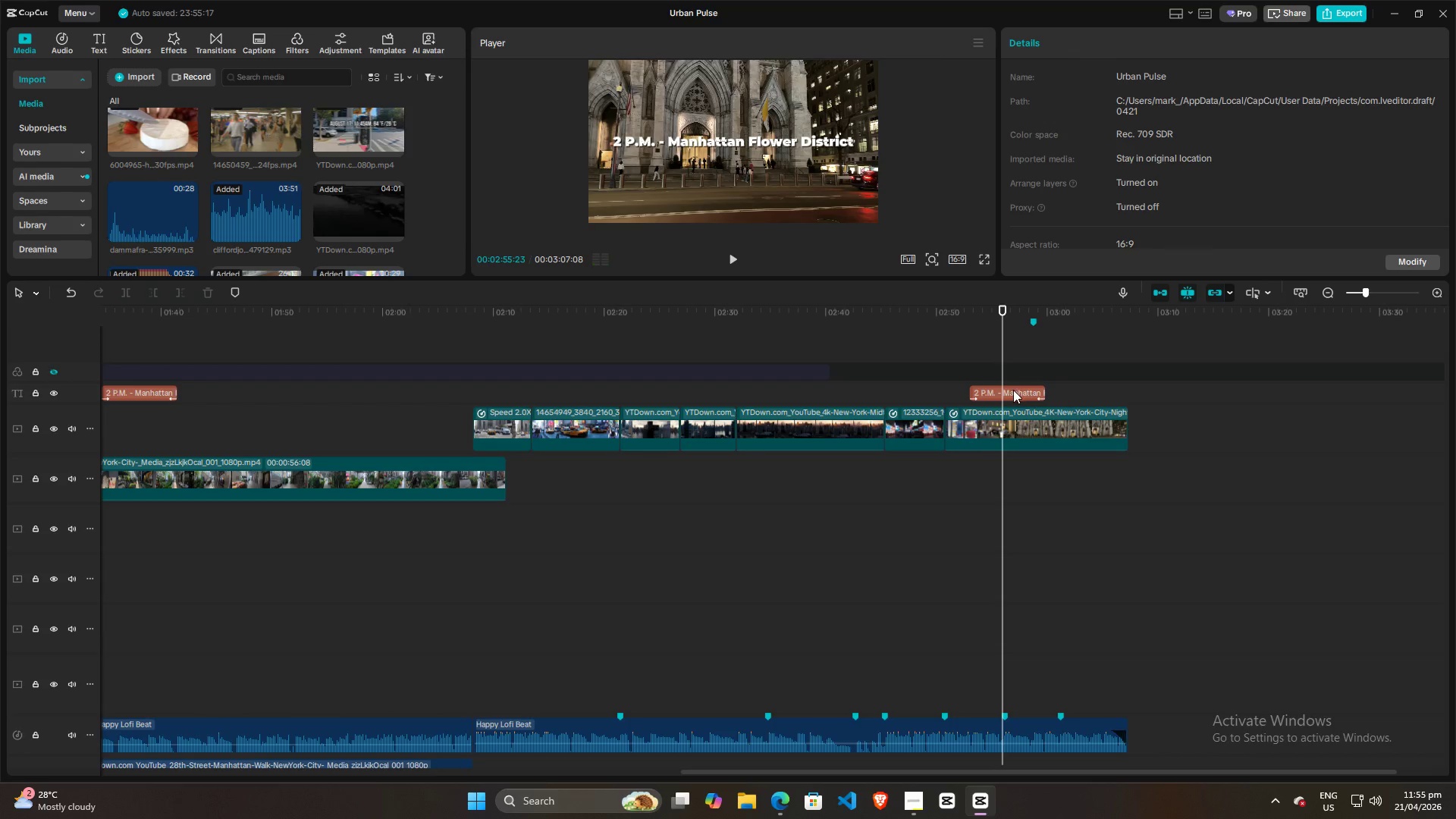 
left_click_drag(start_coordinate=[1013, 392], to_coordinate=[1044, 394])
 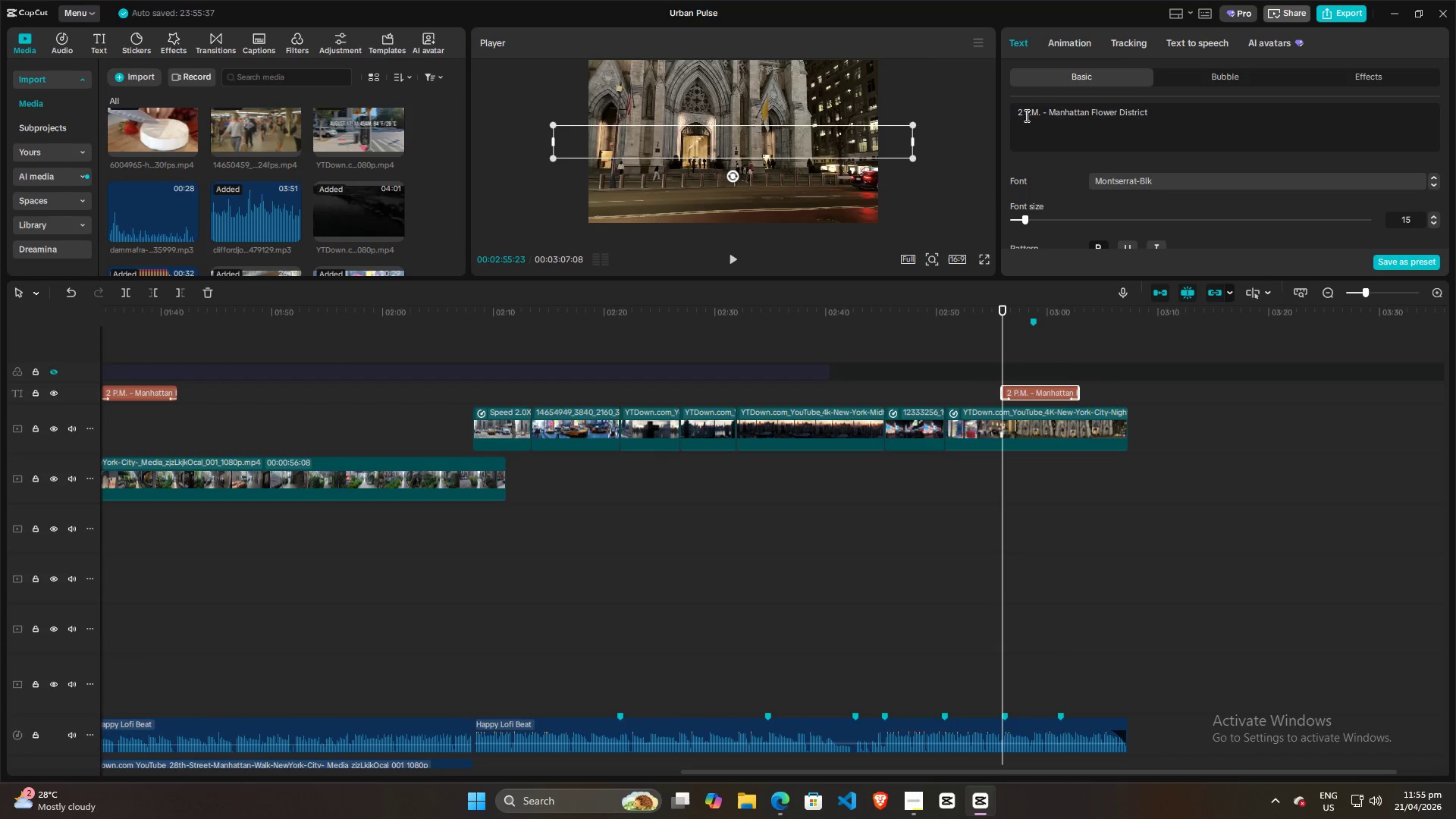 
left_click([1021, 115])
 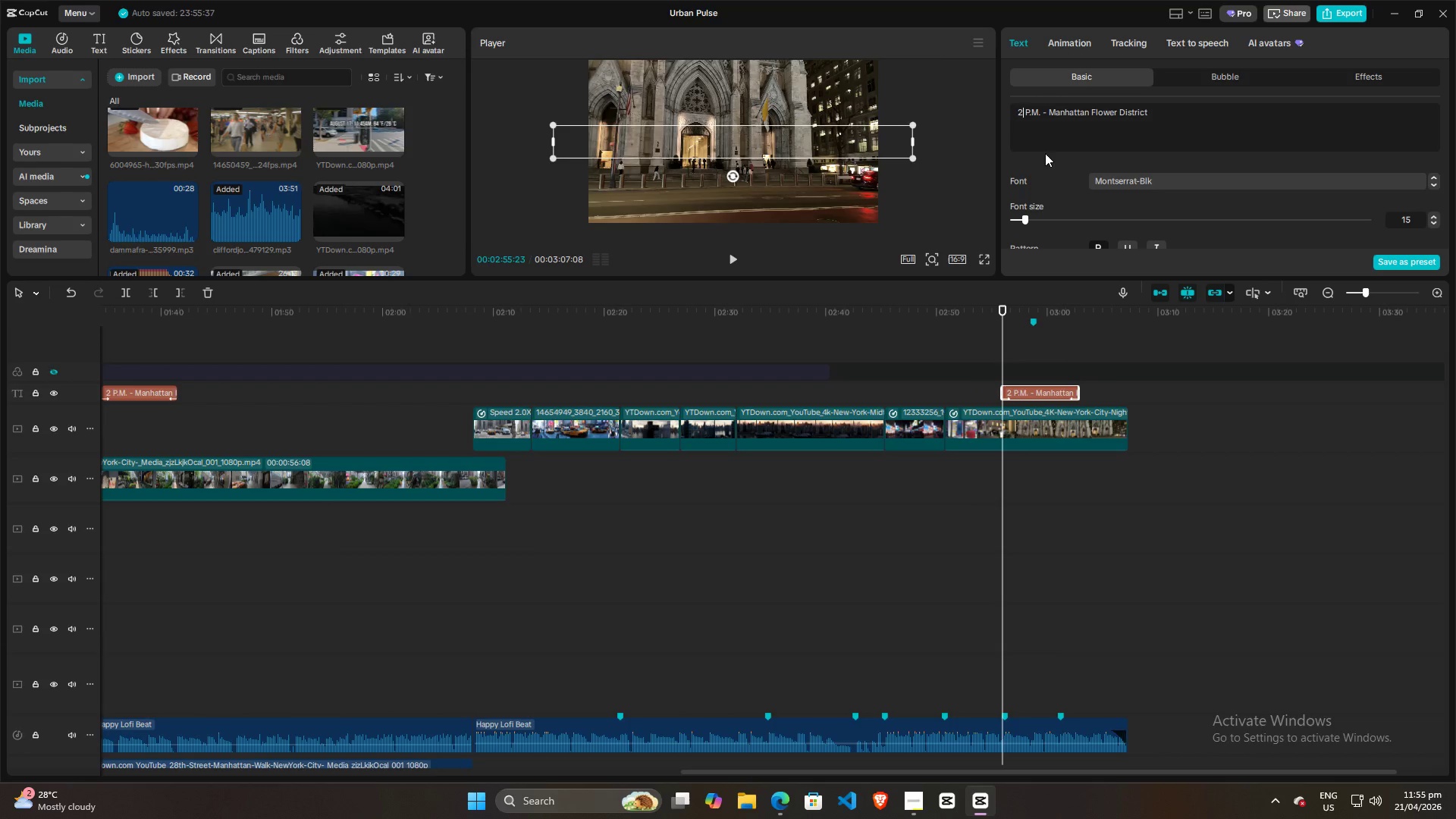 
key(Backspace)
 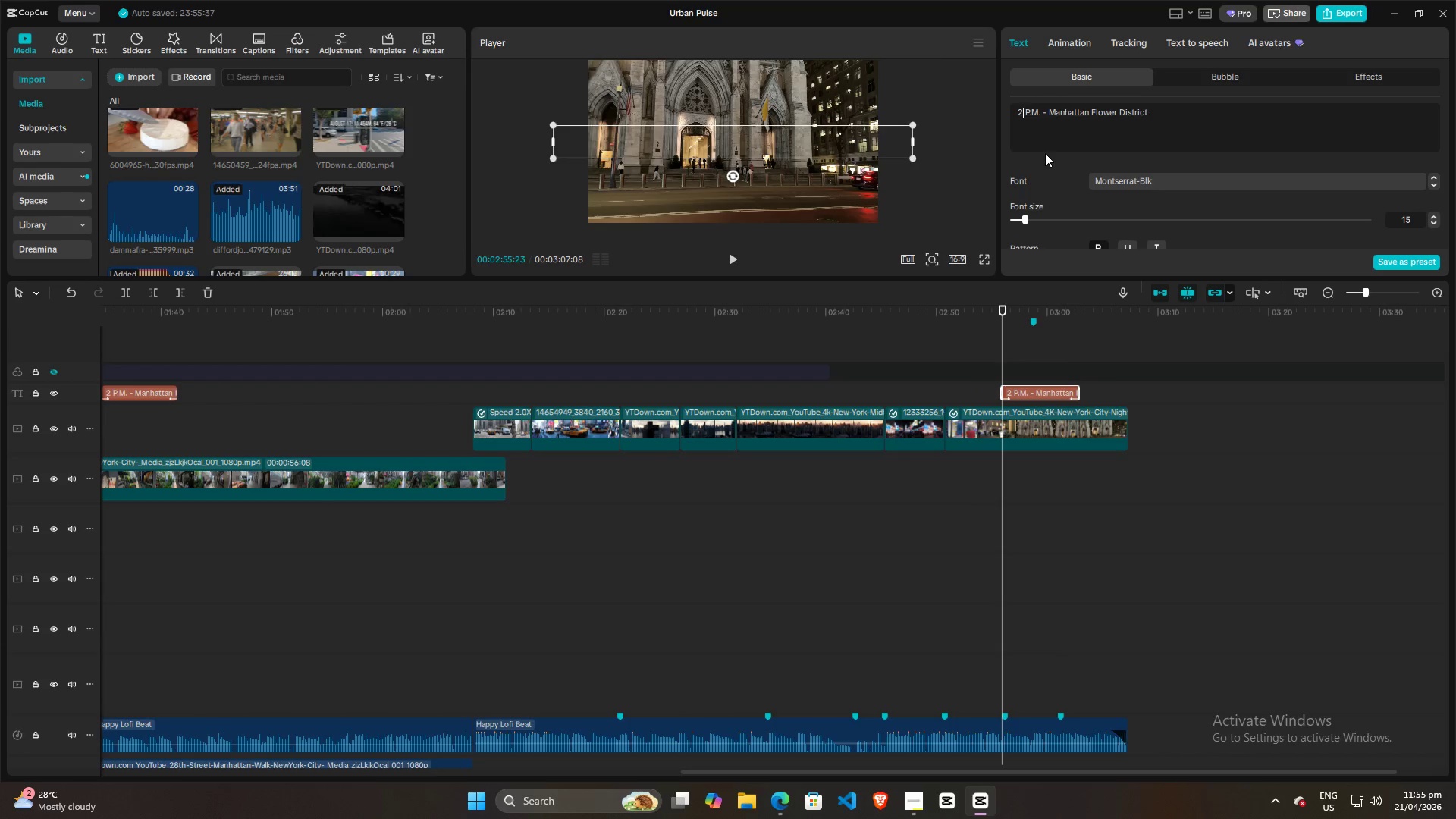 
key(7)
 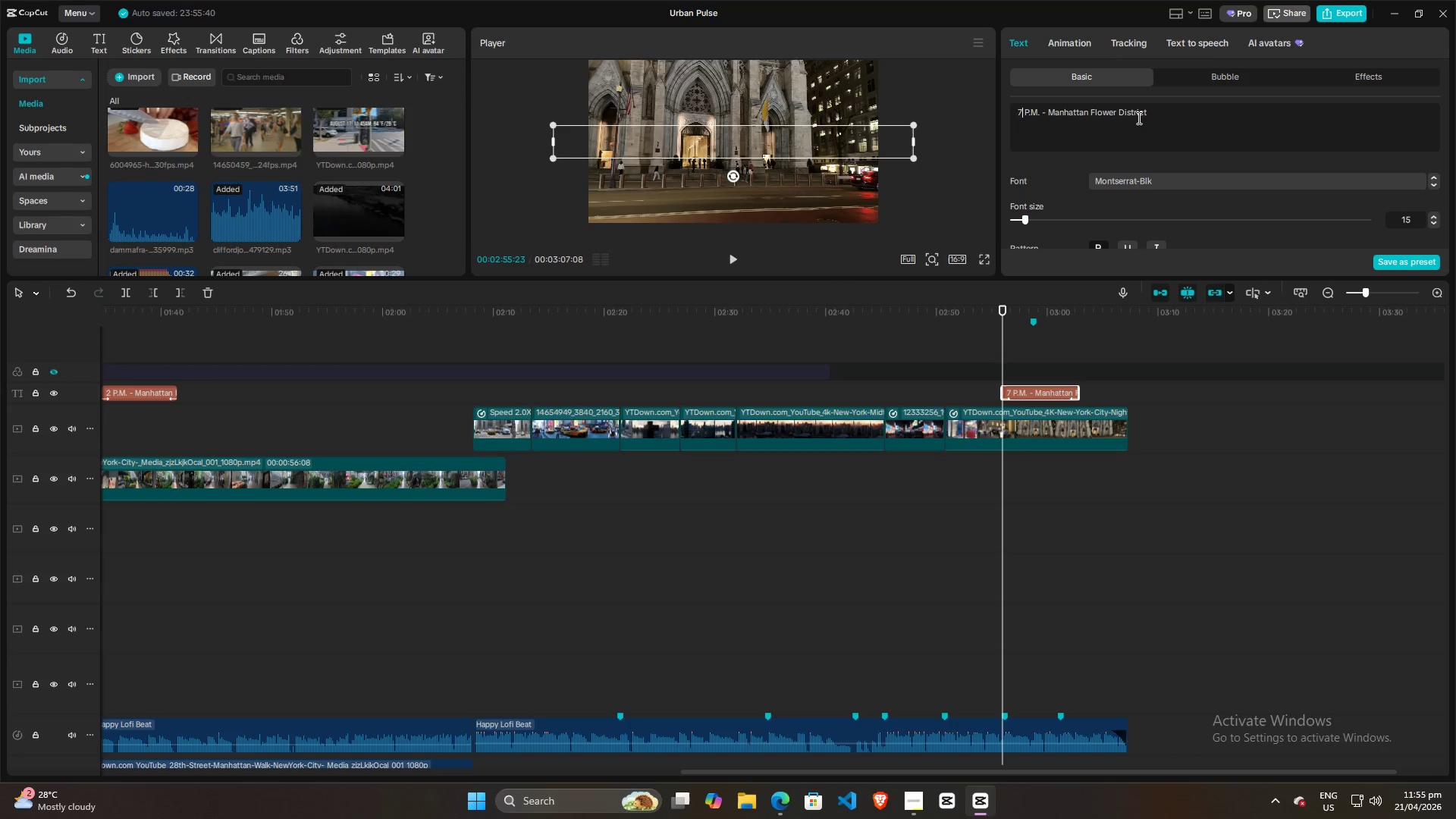 
left_click_drag(start_coordinate=[1153, 114], to_coordinate=[1049, 111])
 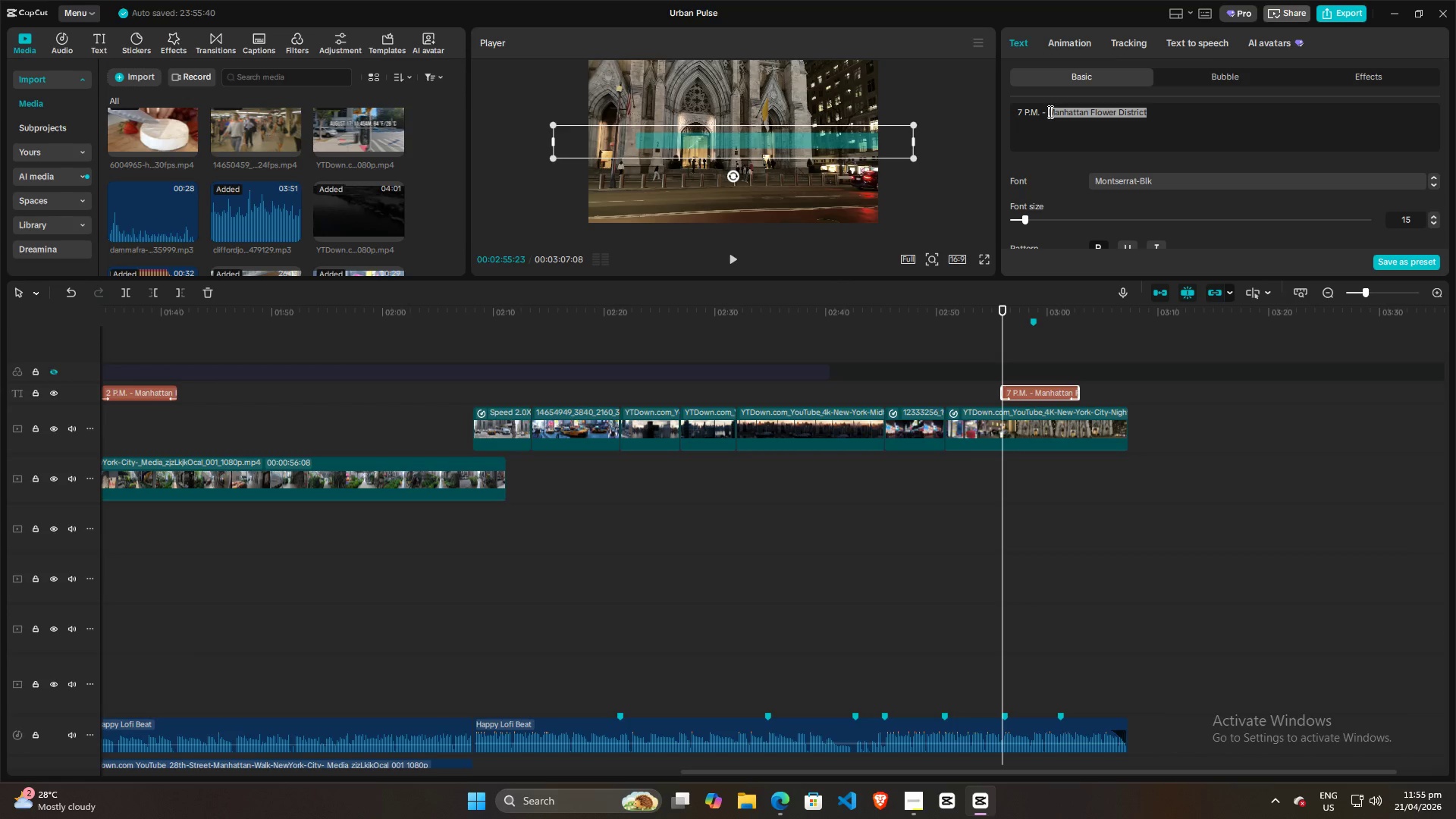 
type(St. Patricks)
key(Backspace)
type(s)
key(Backspace)
type('s Cathedral )
key(Backspace)
type(, %th )
key(Backspace)
key(Backspace)
key(Backspace)
key(Backspace)
type(5th Ave)
 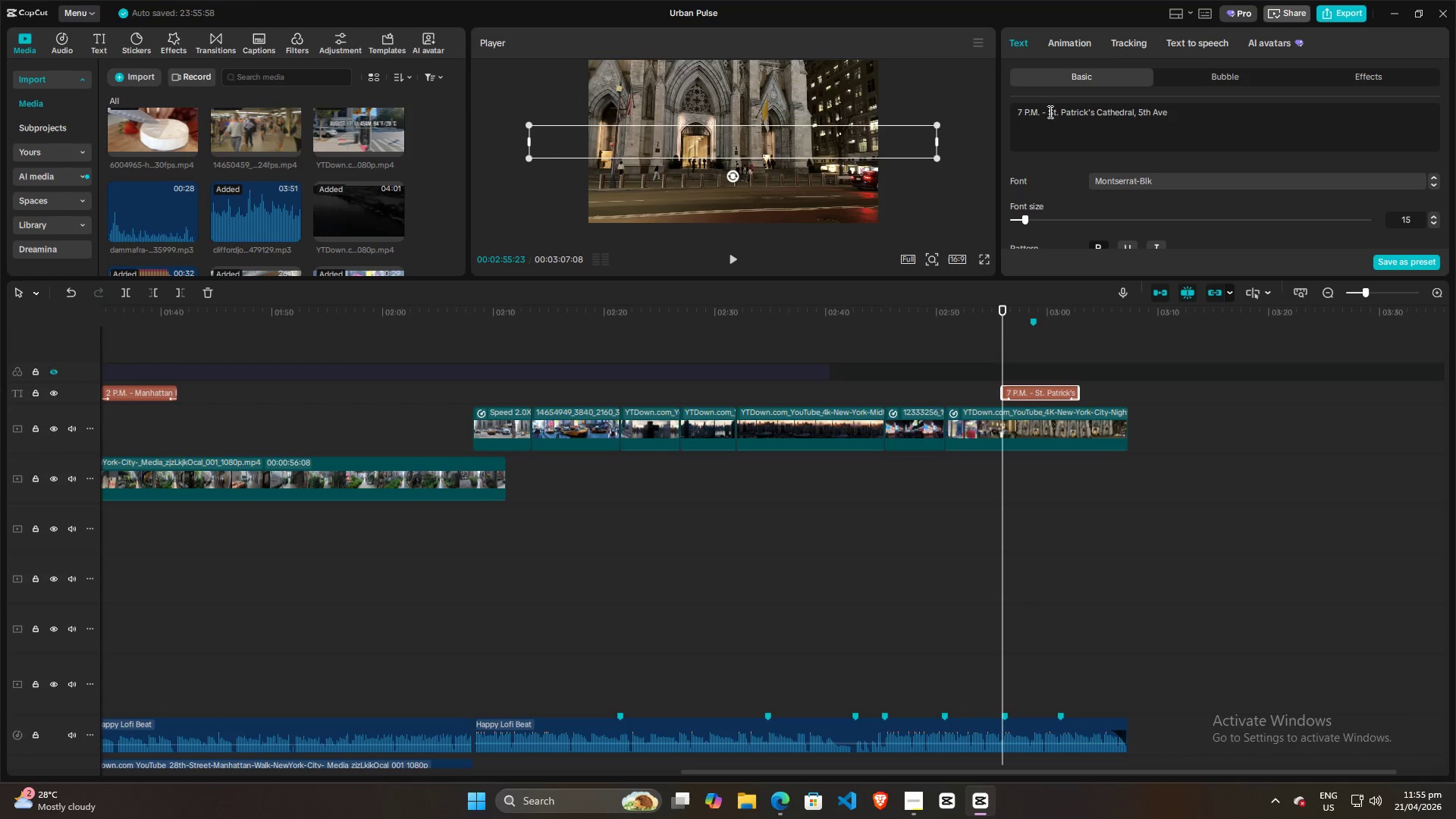 
left_click([987, 356])
 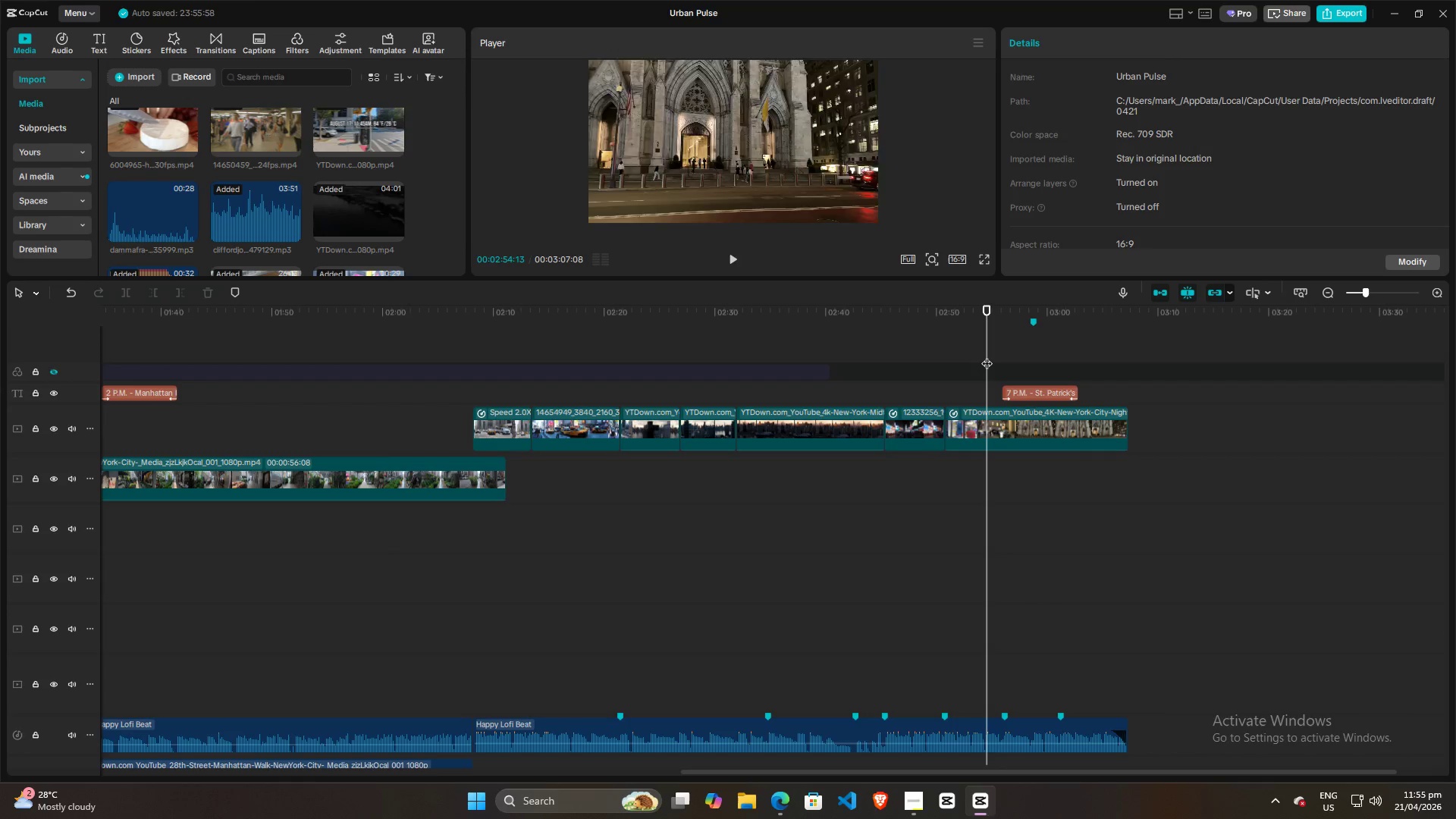 
key(Space)
 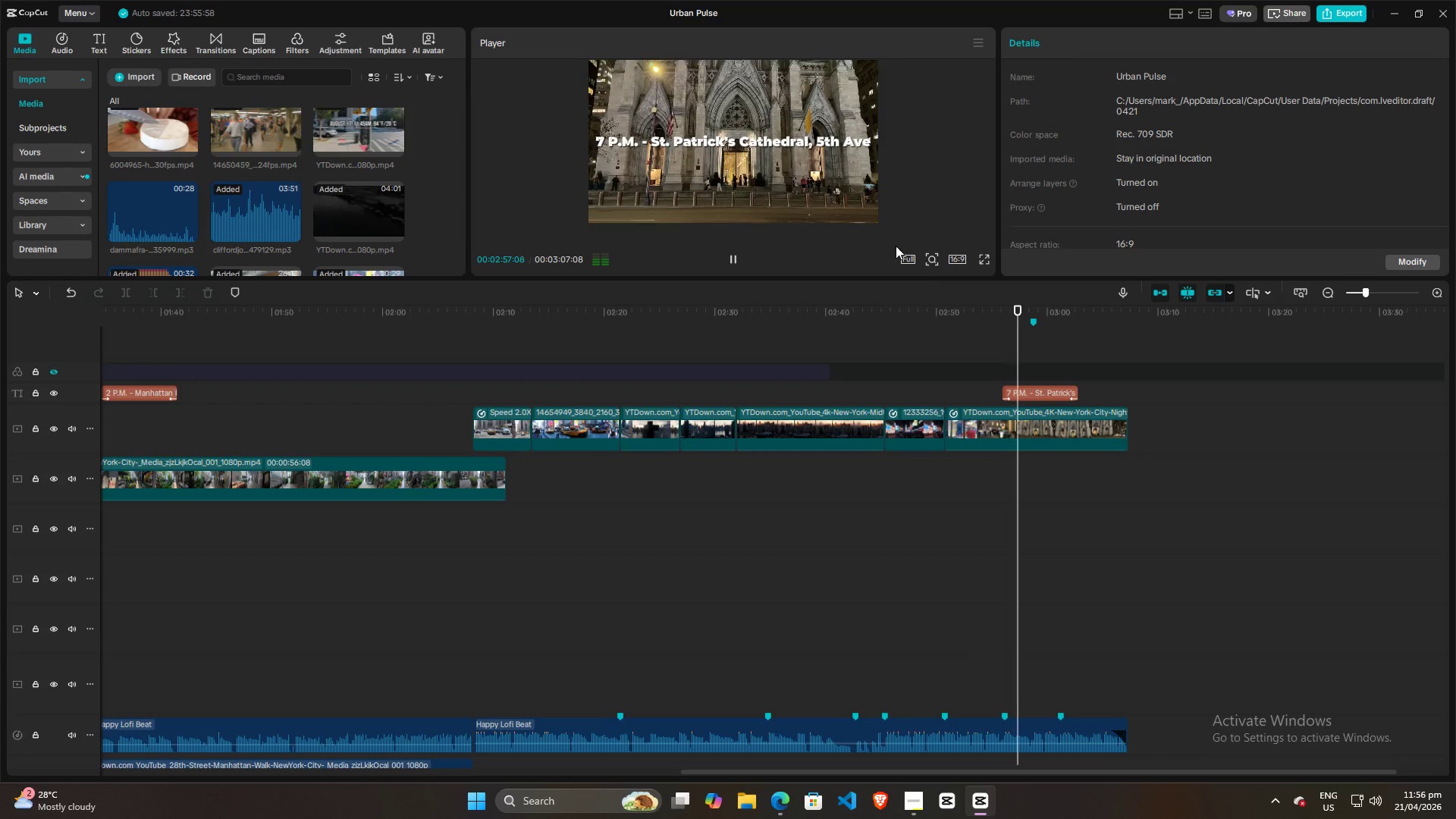 
scroll: coordinate [829, 249], scroll_direction: up, amount: 4.0
 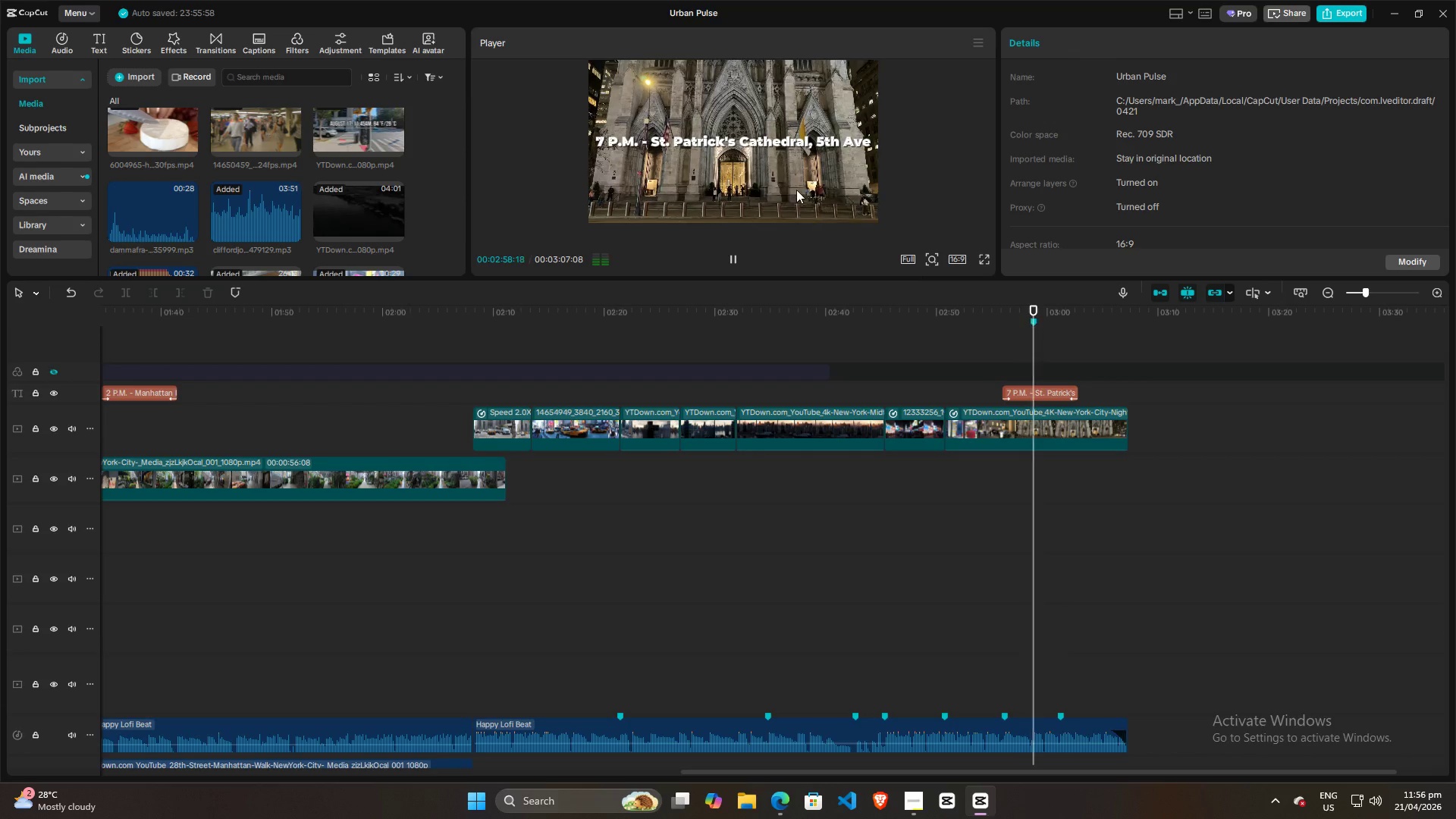 
key(Space)
 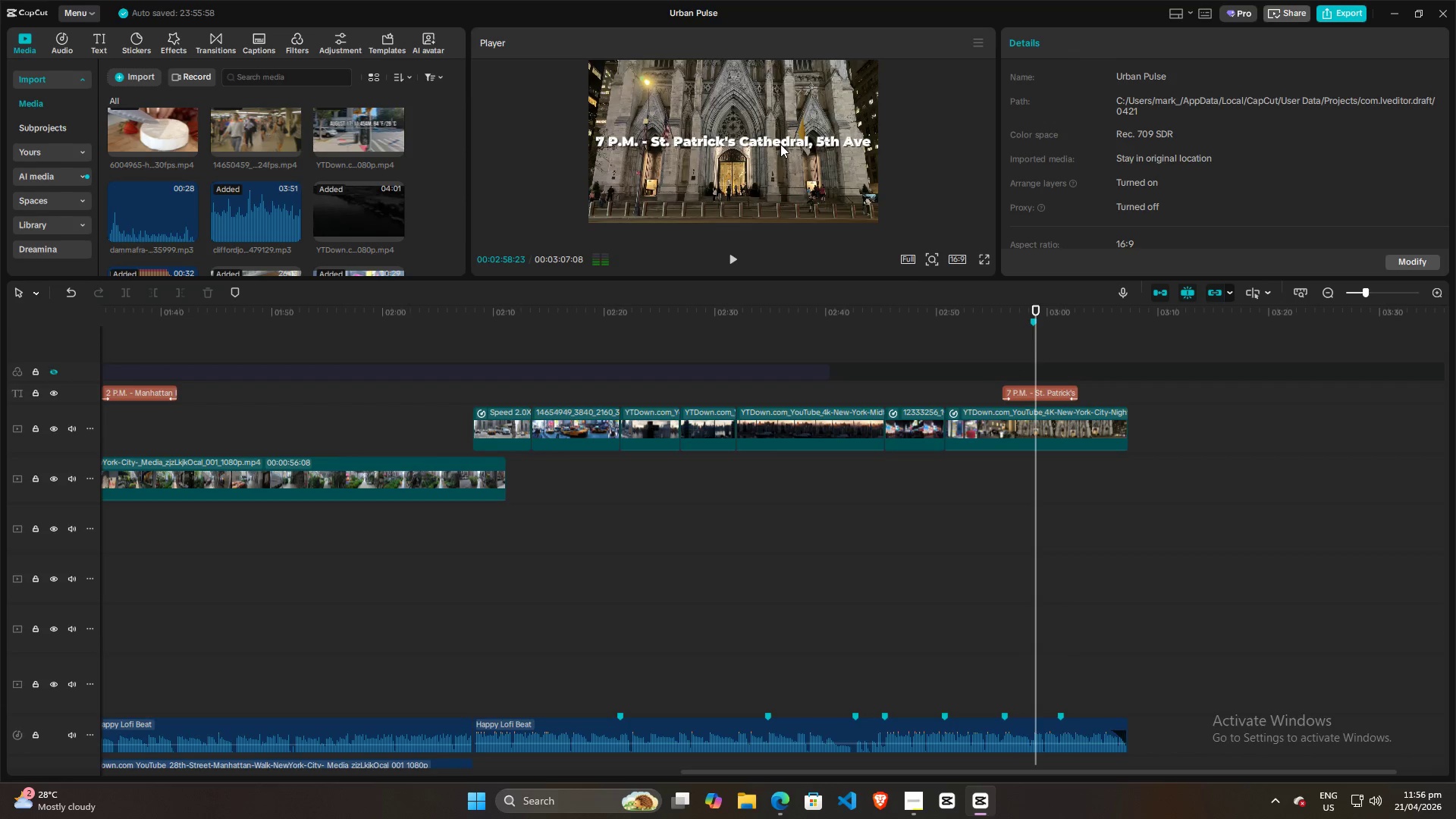 
left_click([780, 144])
 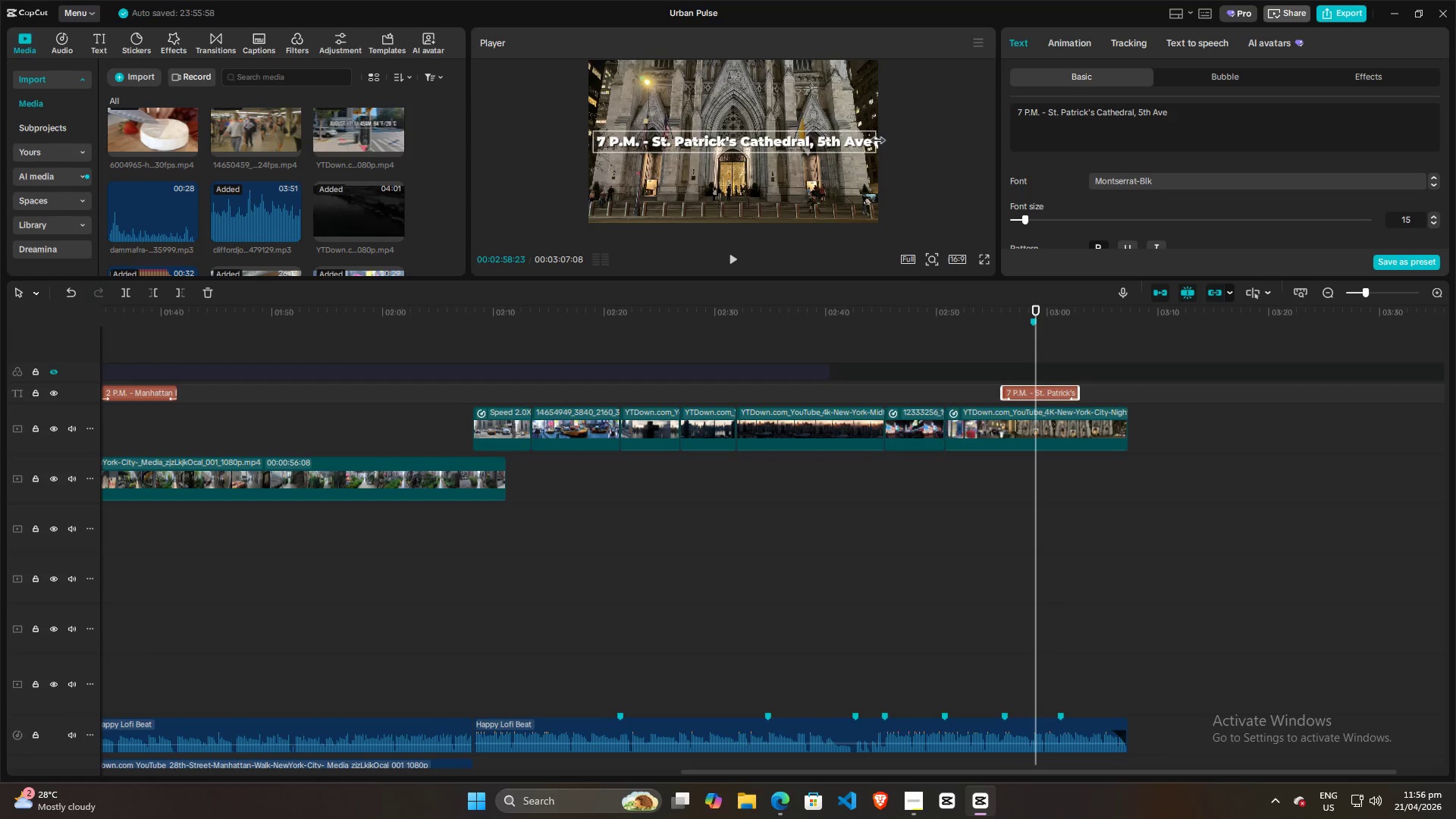 
scroll: coordinate [1179, 198], scroll_direction: down, amount: 1.0
 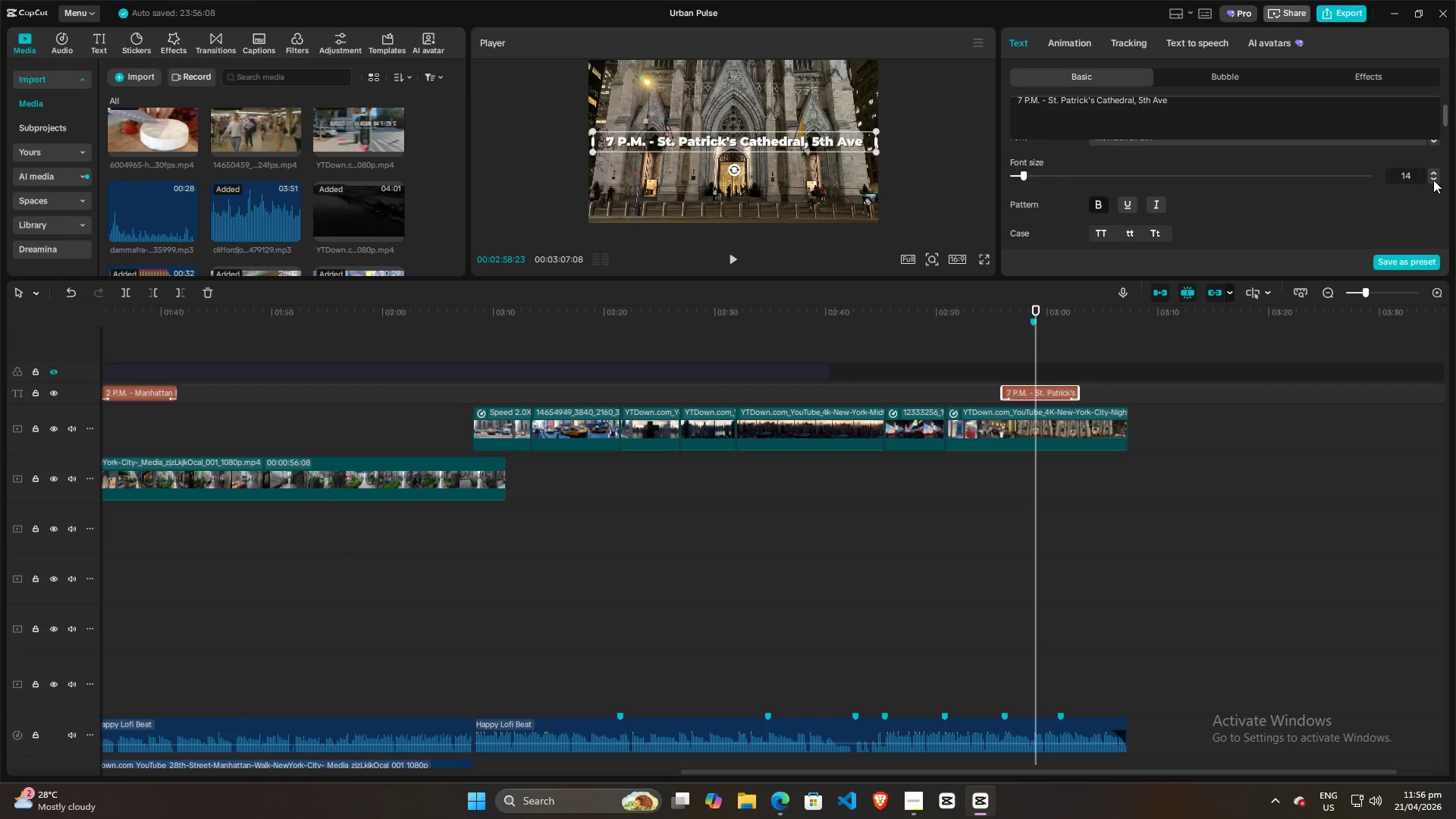 
double_click([1433, 180])
 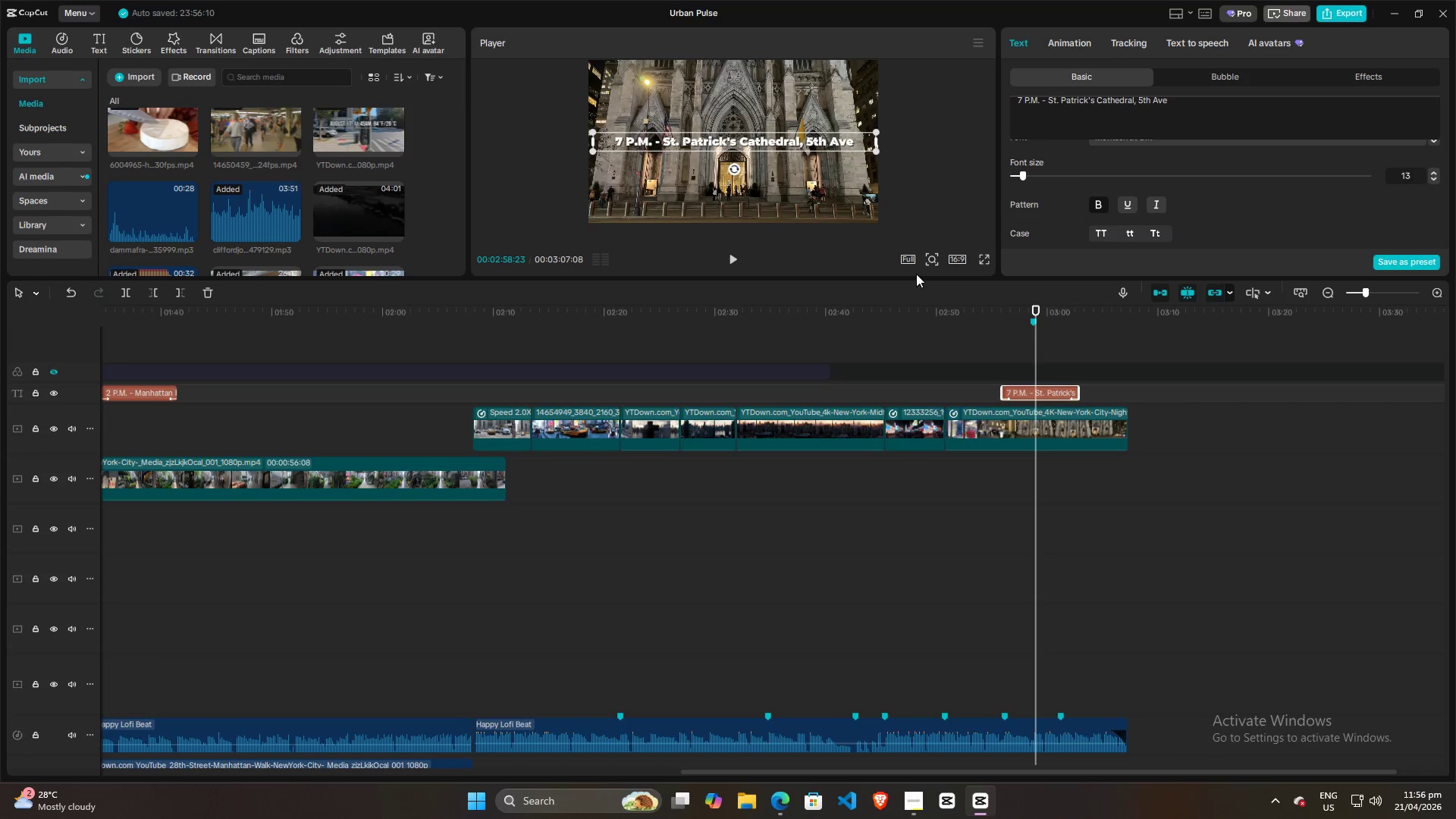 
left_click([783, 248])
 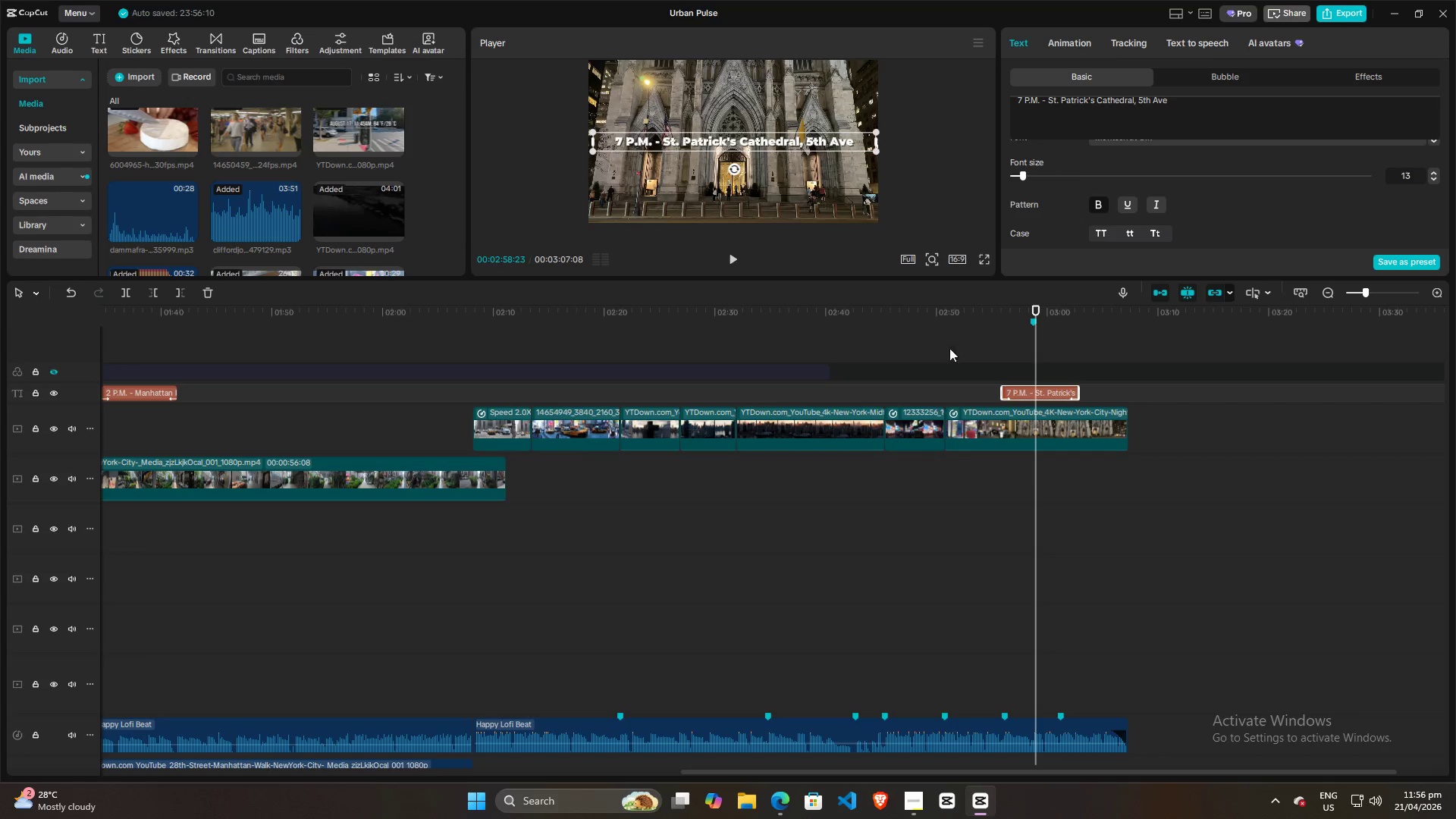 
left_click([963, 350])
 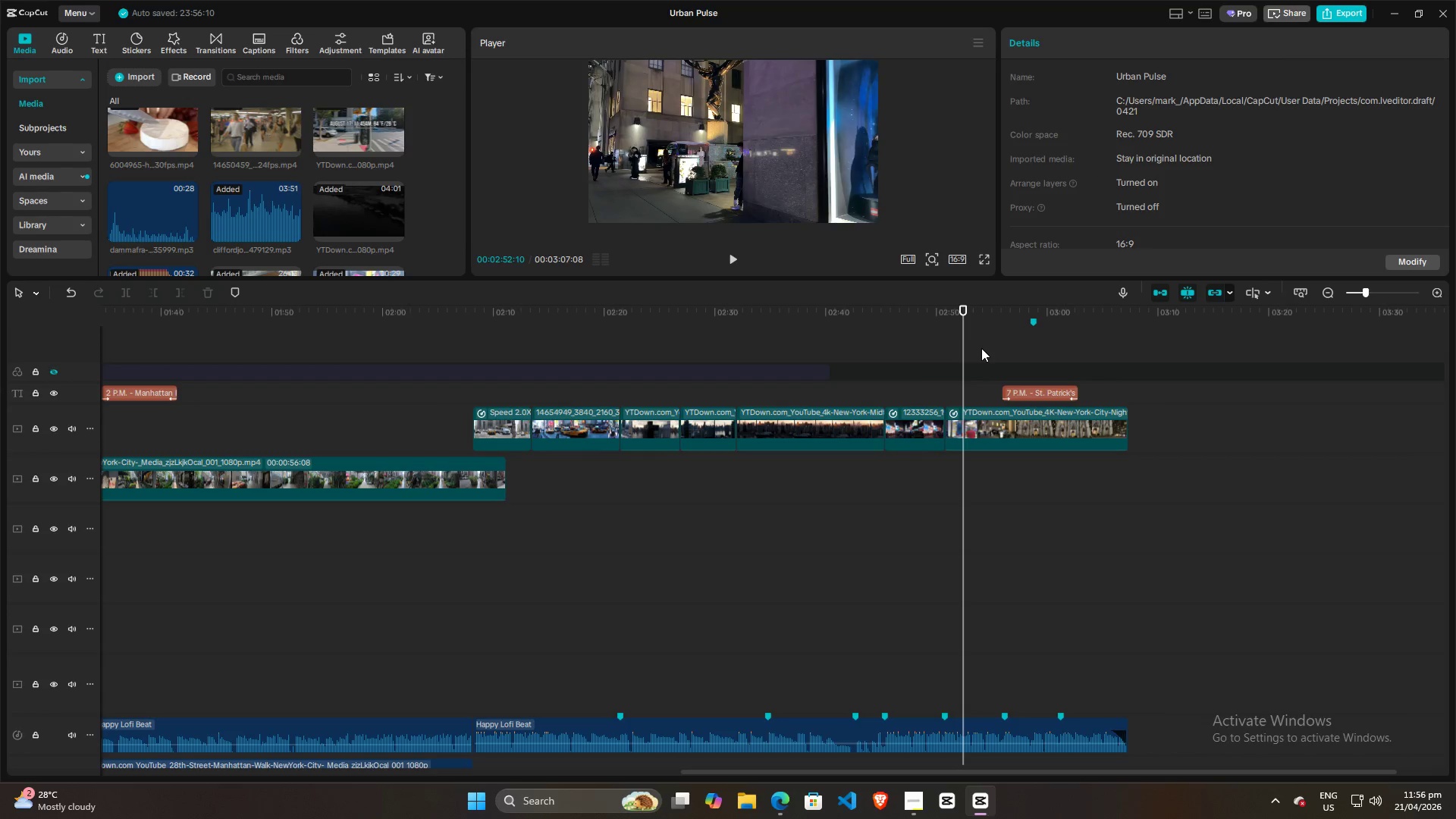 
left_click([987, 348])
 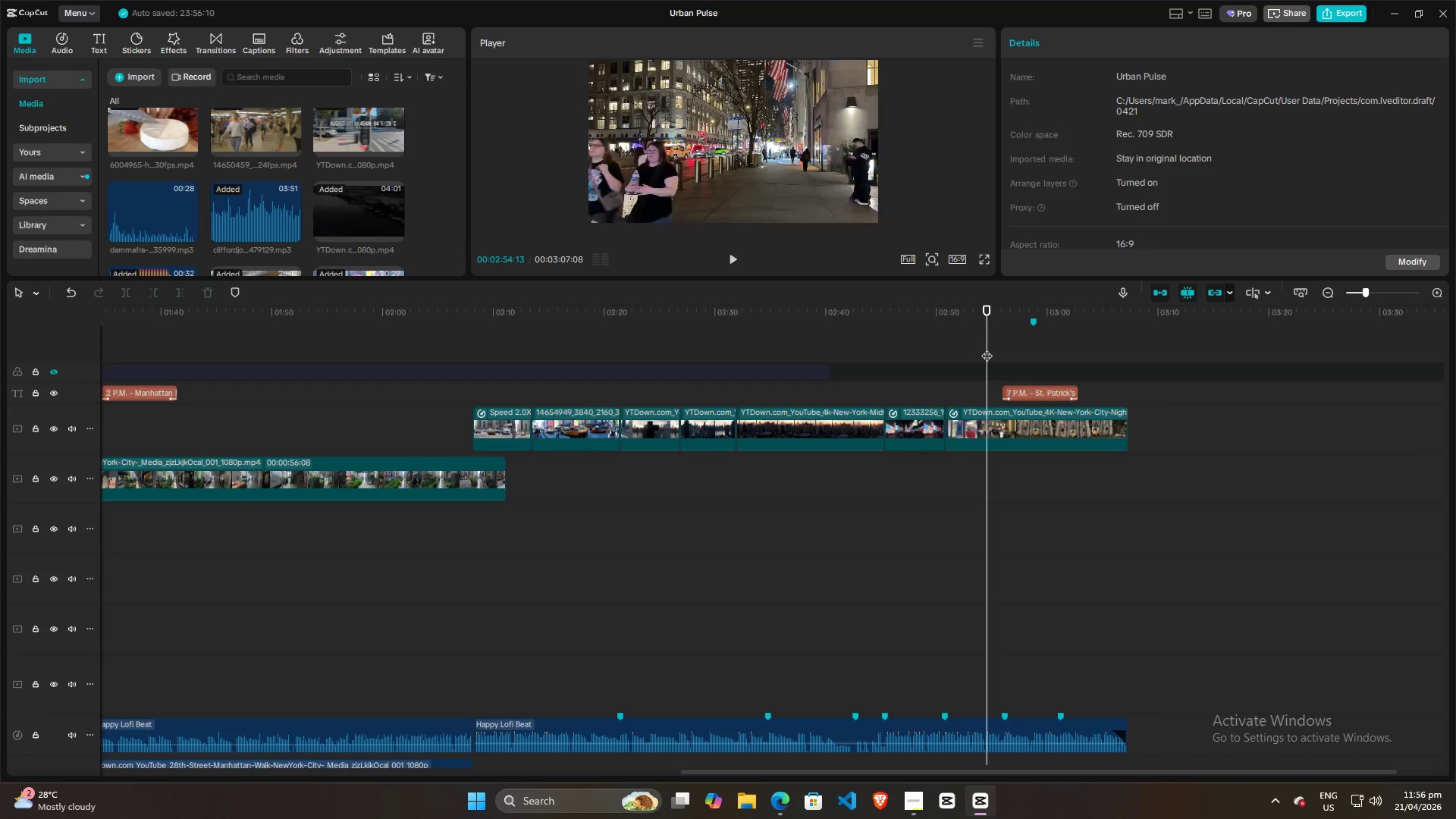 
key(Space)
 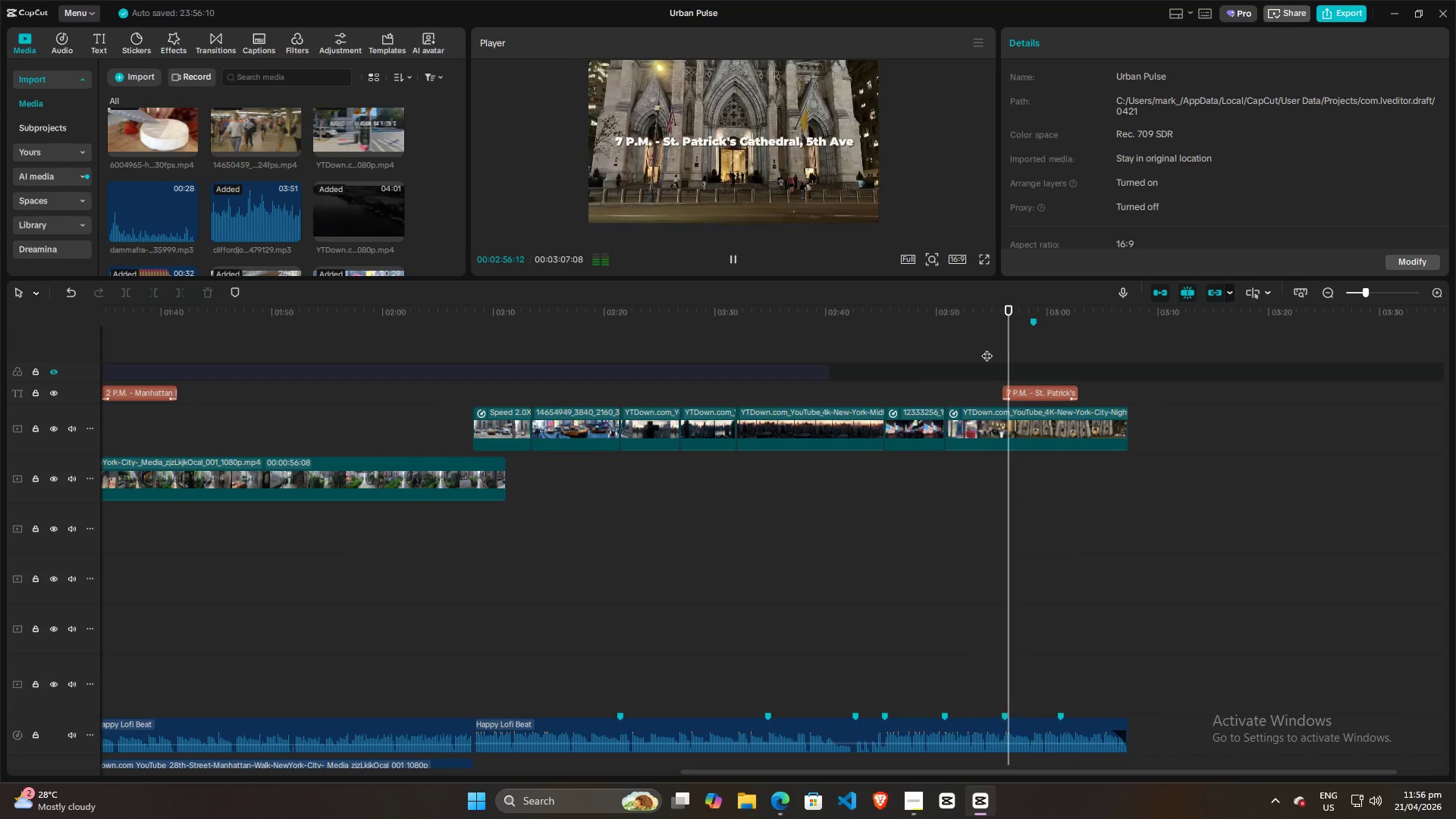 
key(Space)
 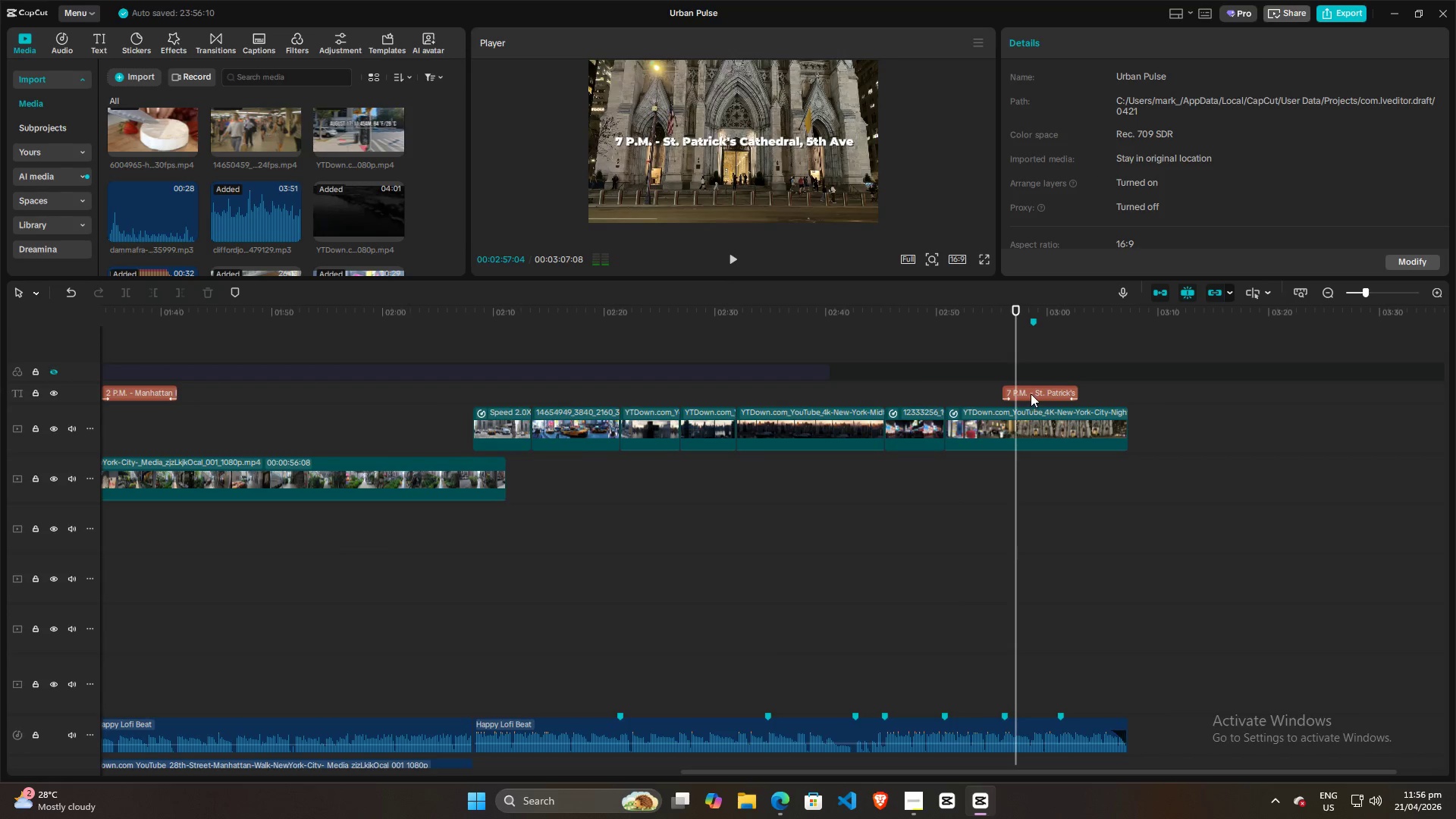 
left_click([1031, 392])
 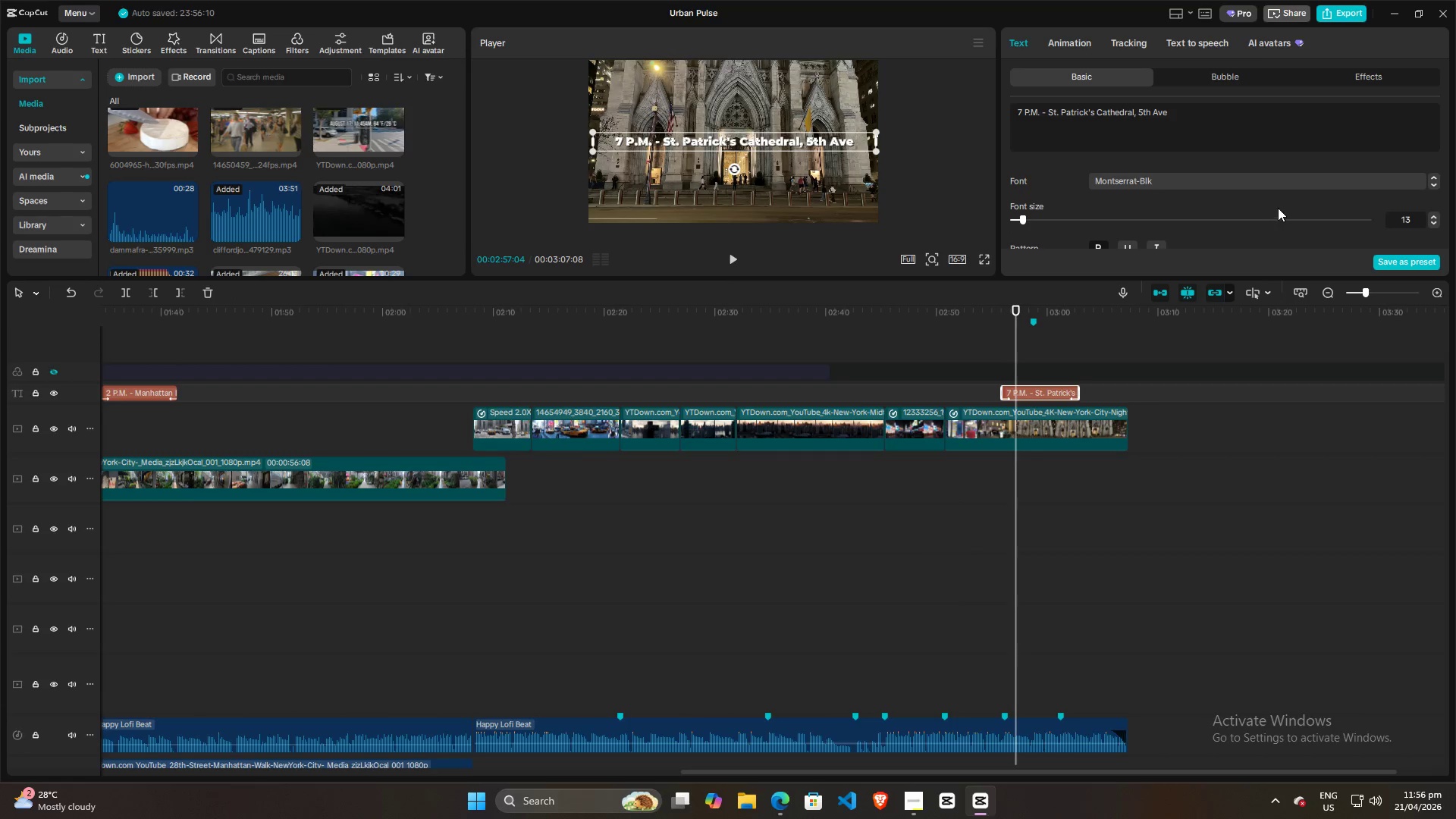 
scroll: coordinate [1288, 190], scroll_direction: down, amount: 1.0
 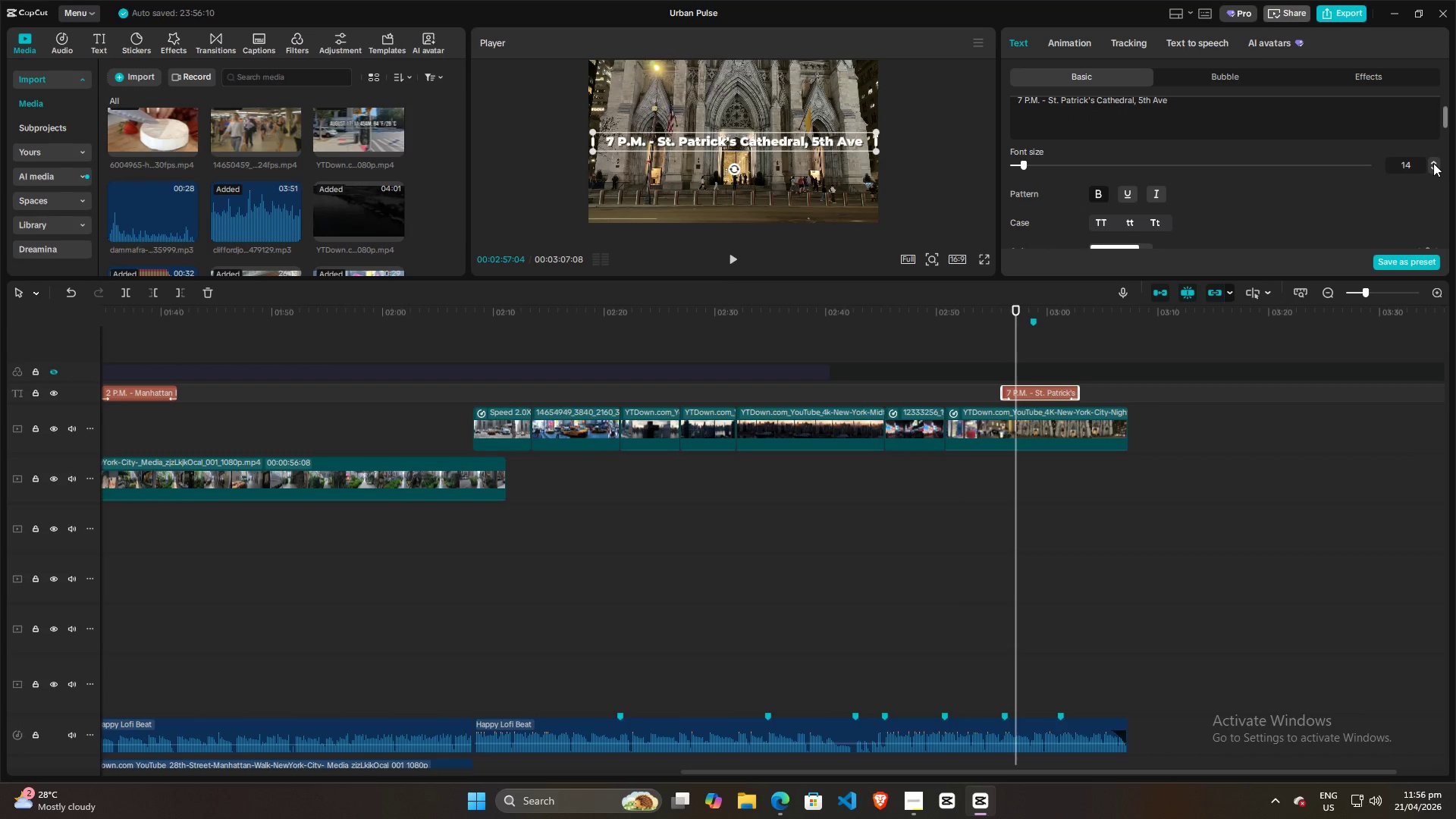 
double_click([1433, 163])
 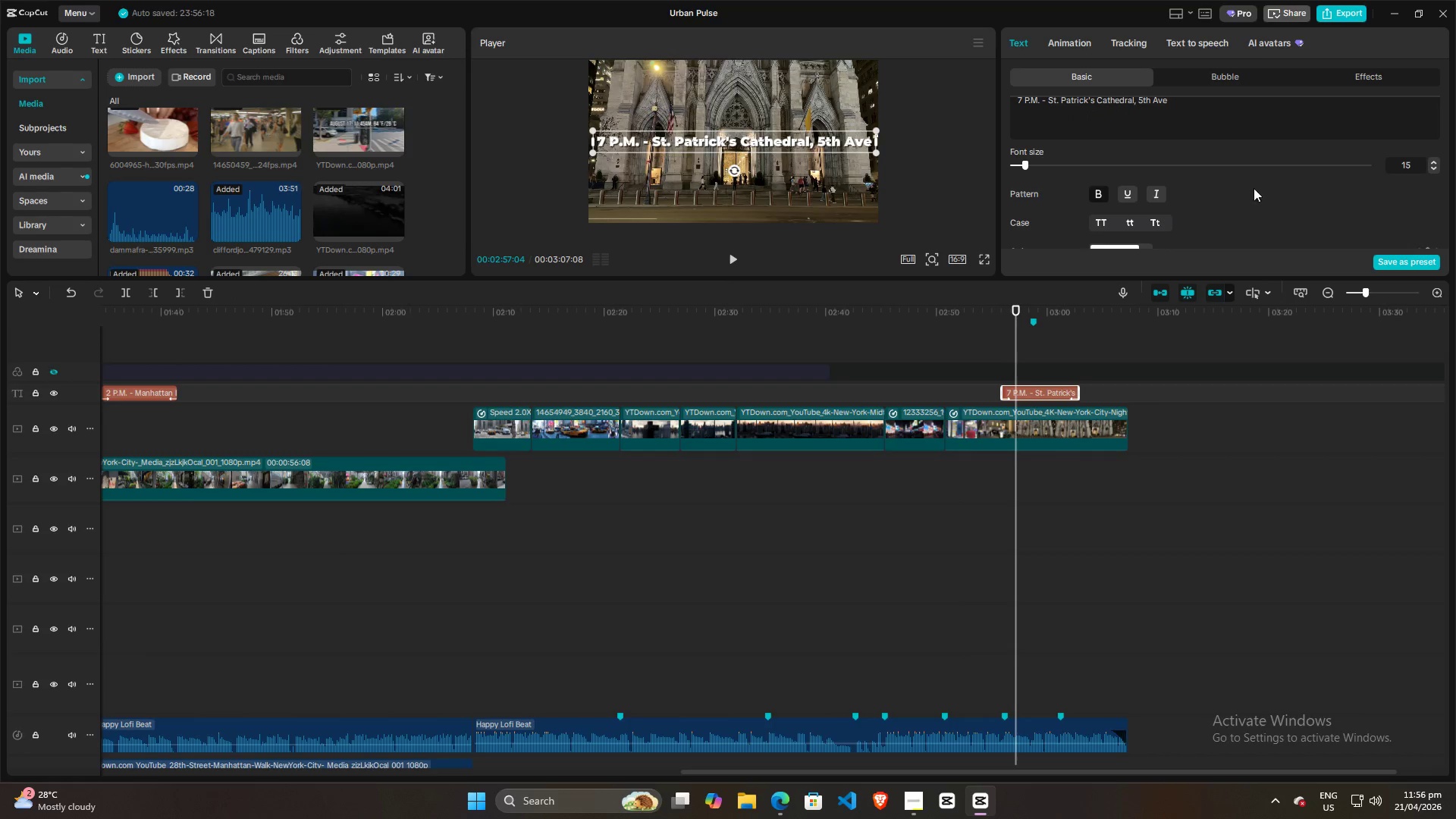 
scroll: coordinate [1253, 195], scroll_direction: up, amount: 4.0
 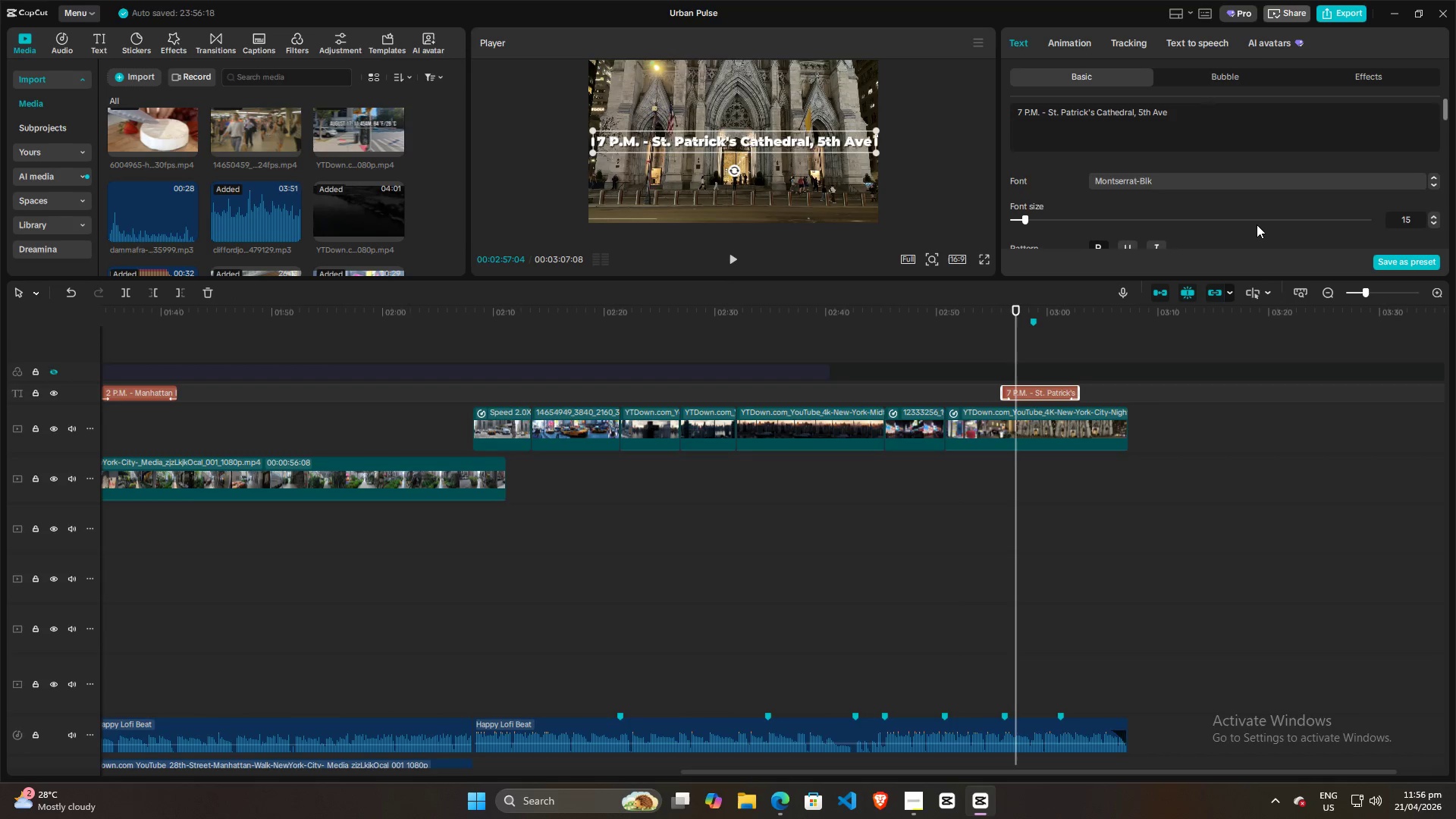 
scroll: coordinate [1257, 224], scroll_direction: down, amount: 4.0
 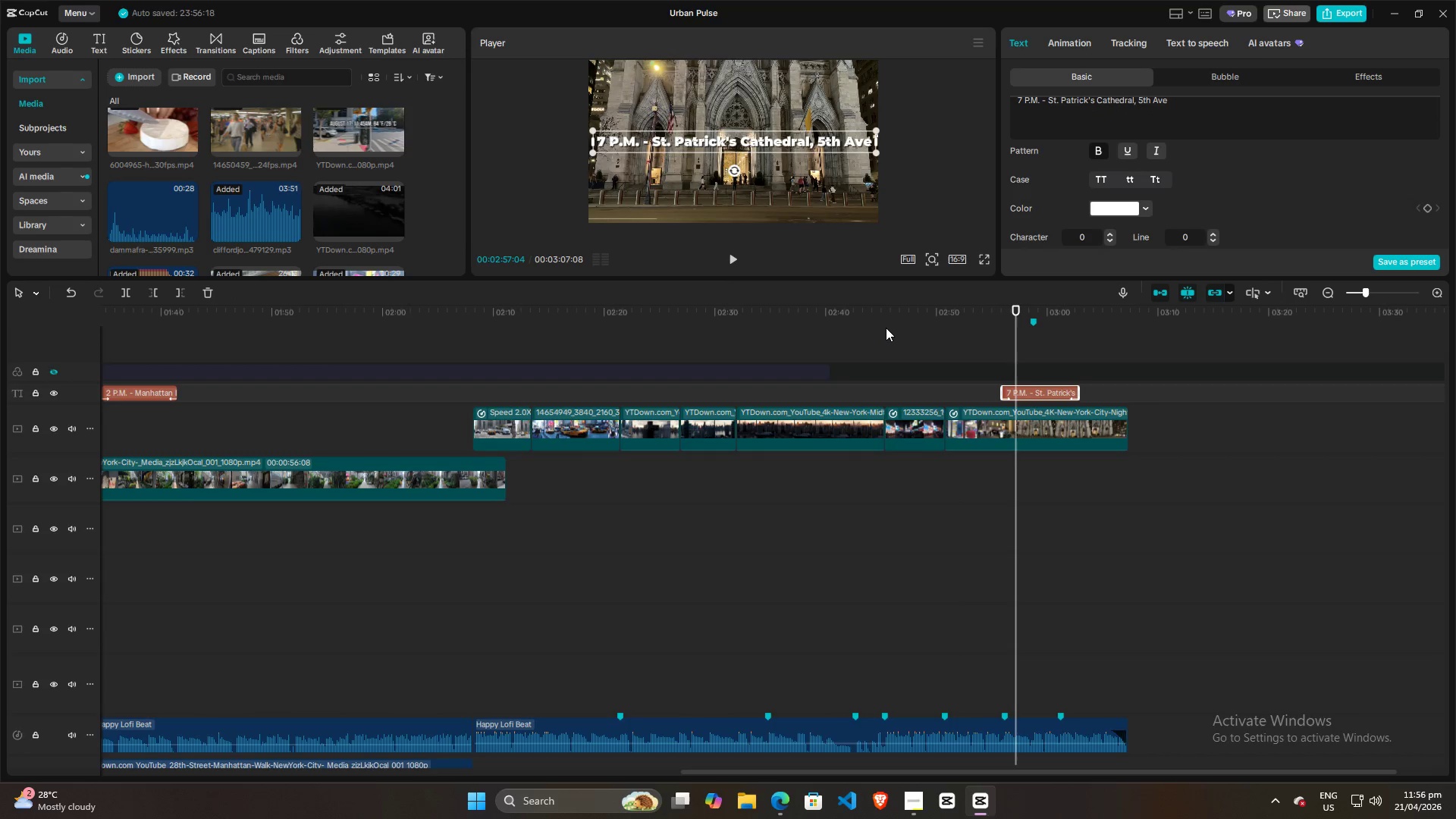 
left_click([886, 328])
 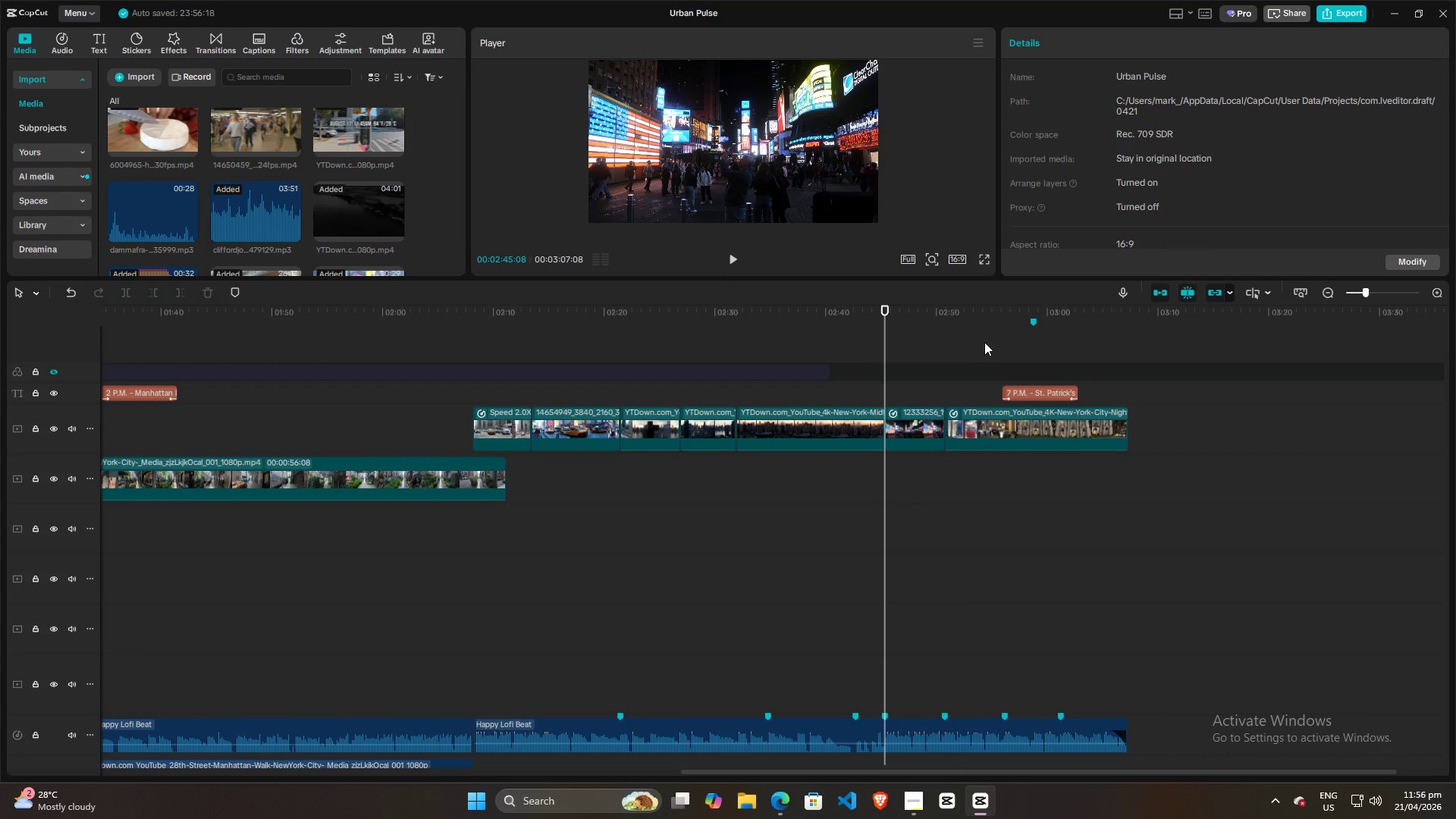 
left_click([990, 346])
 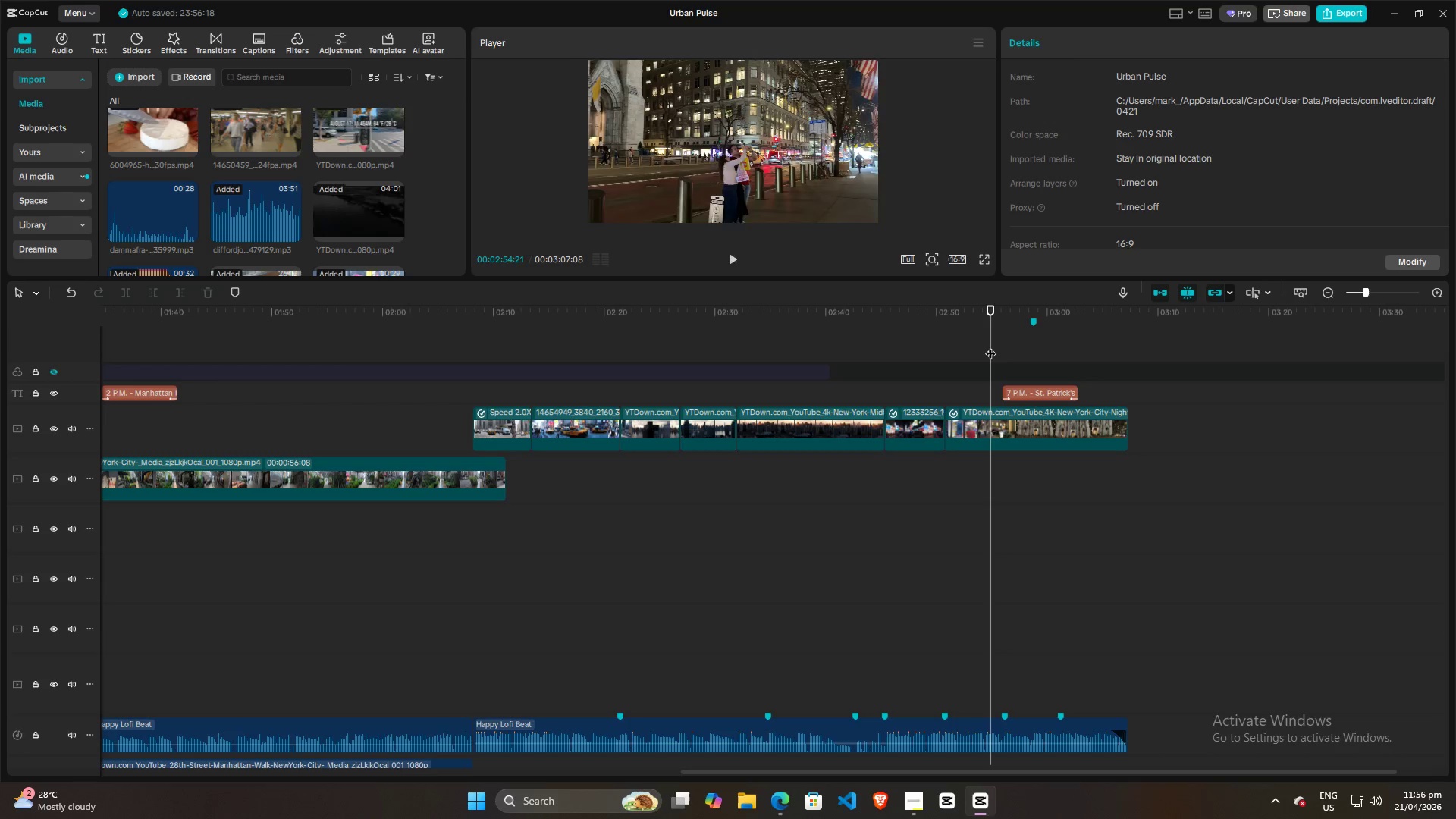 
key(Space)
 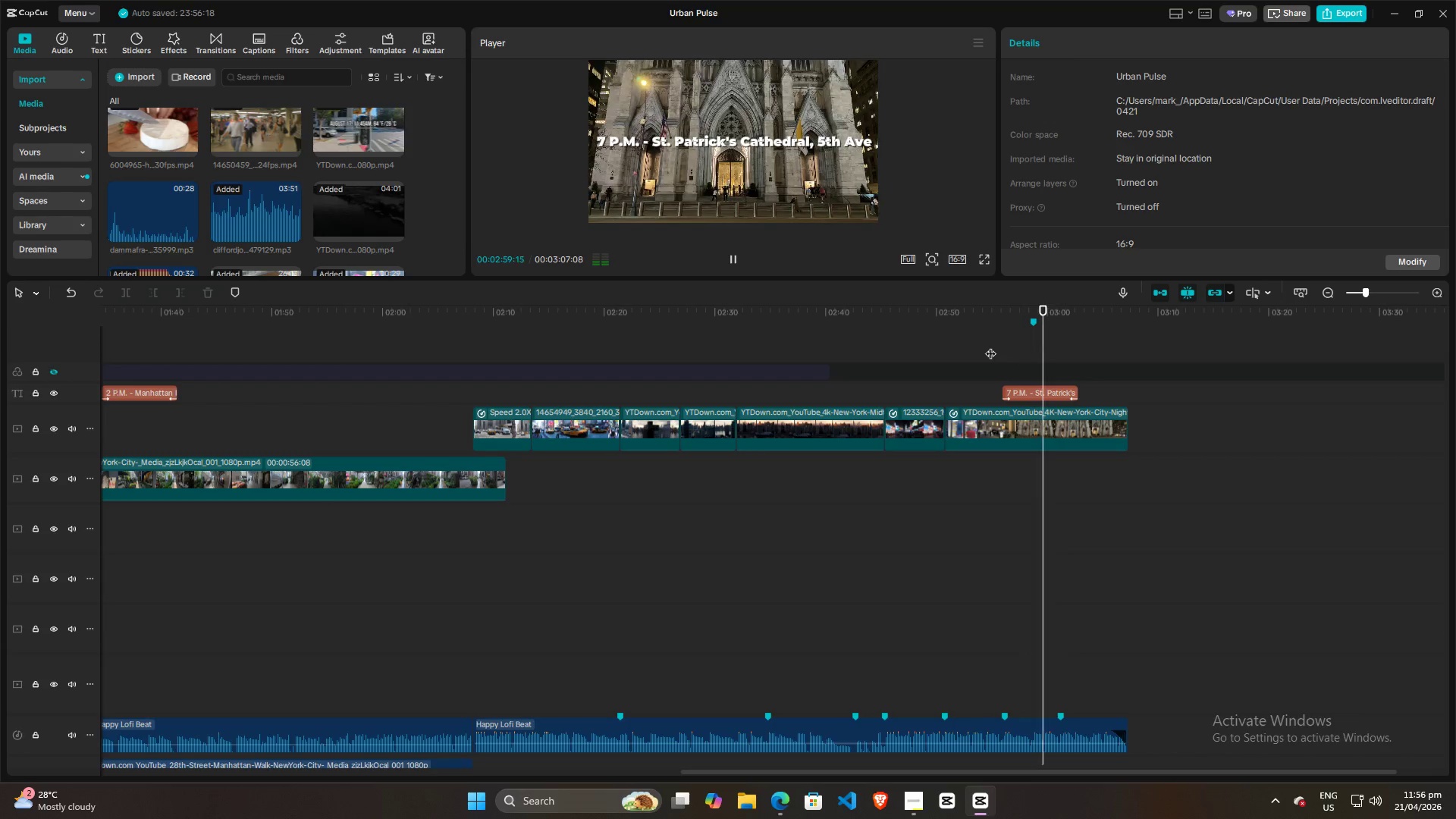 
wait(9.77)
 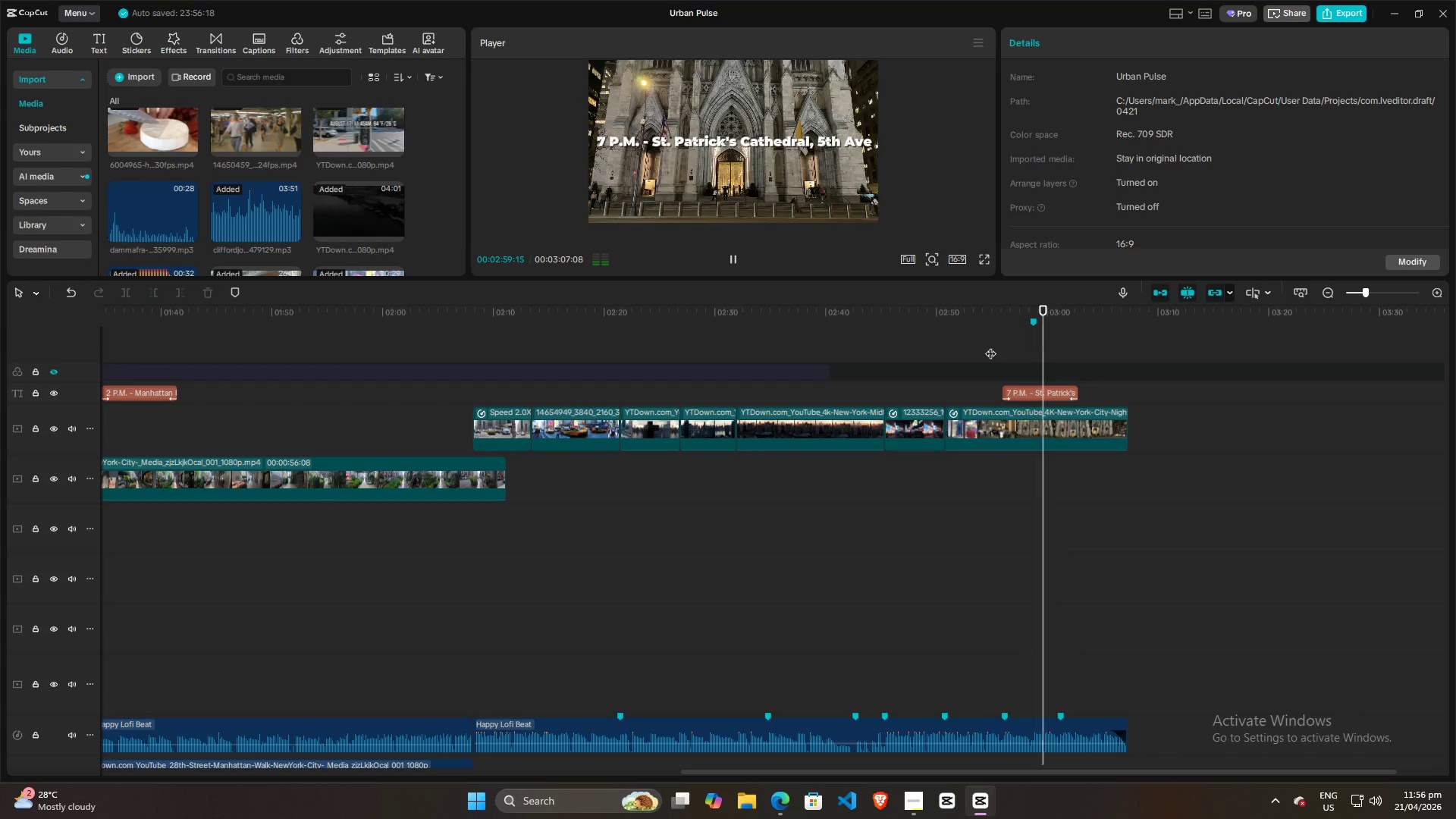 
left_click([1053, 350])
 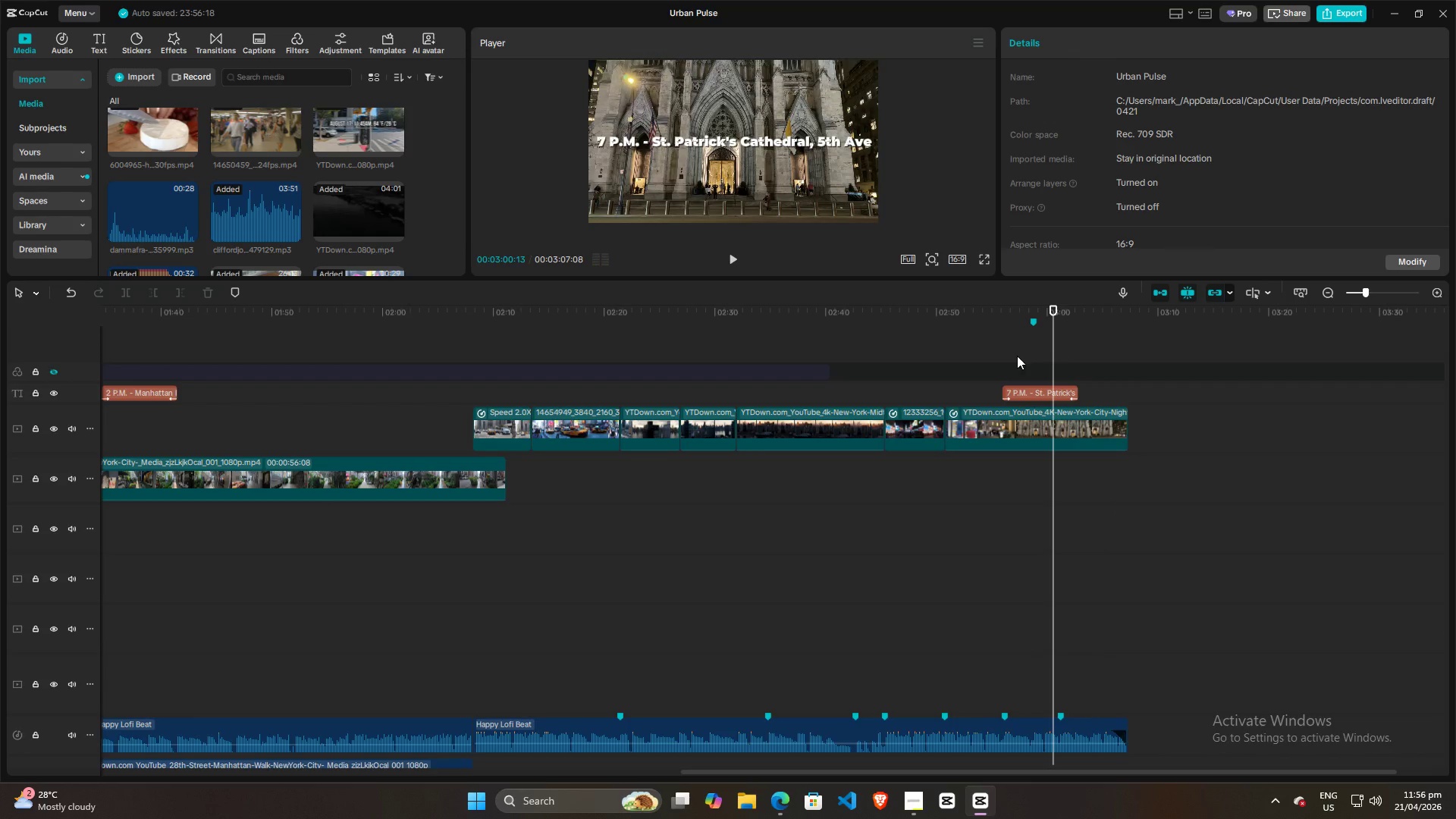 
left_click([993, 356])
 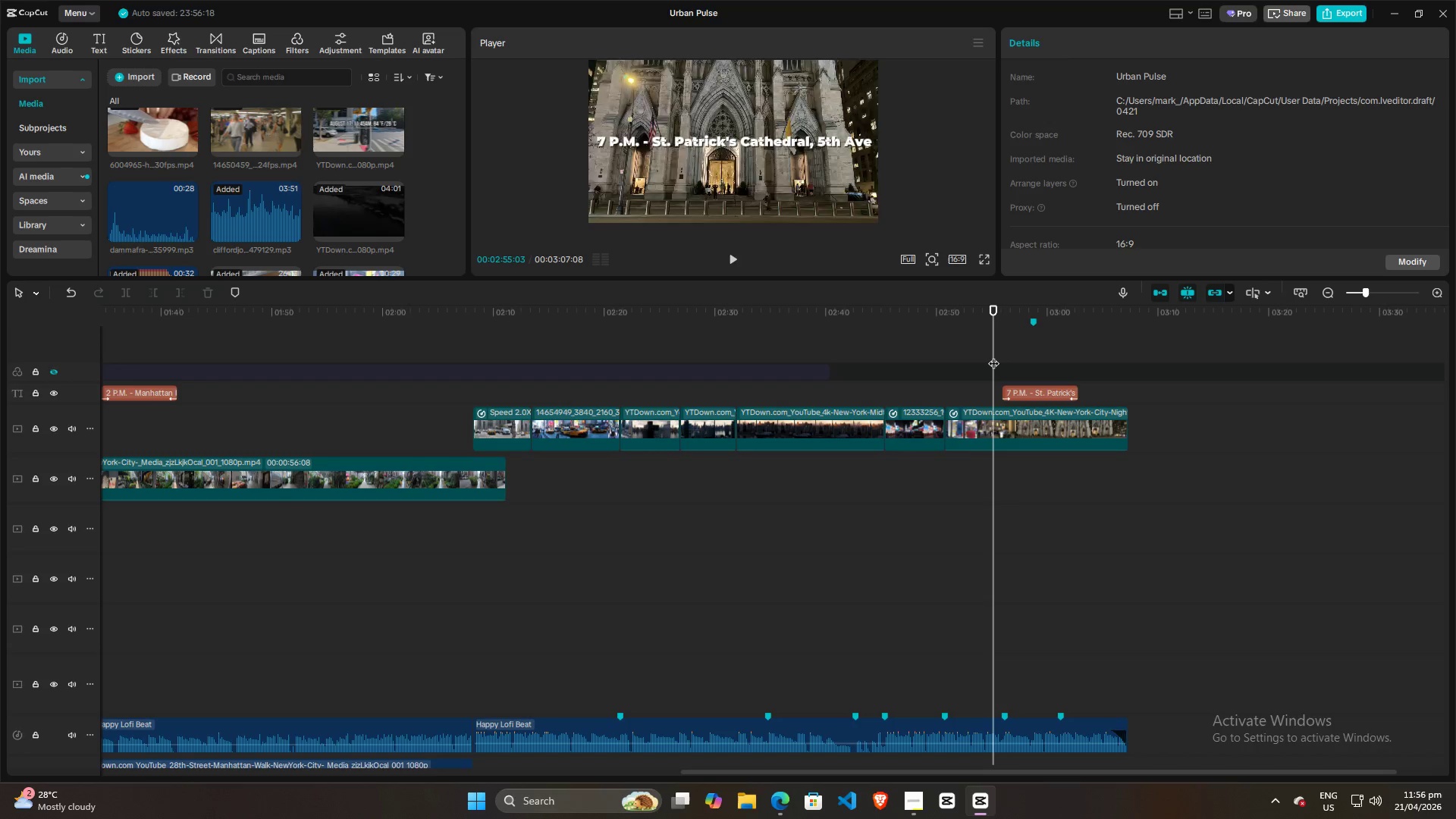 
key(Space)
 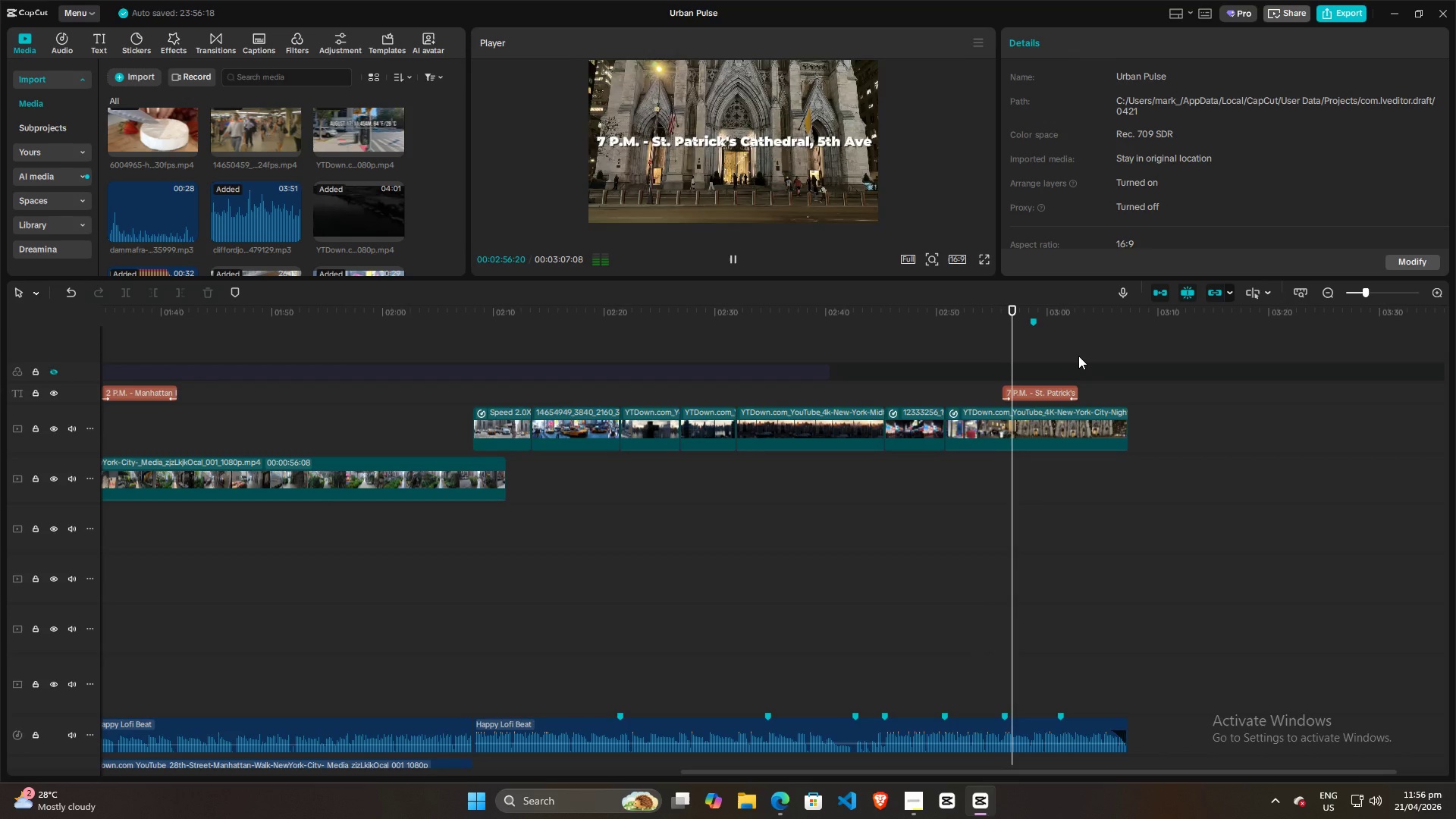 
left_click([1066, 361])
 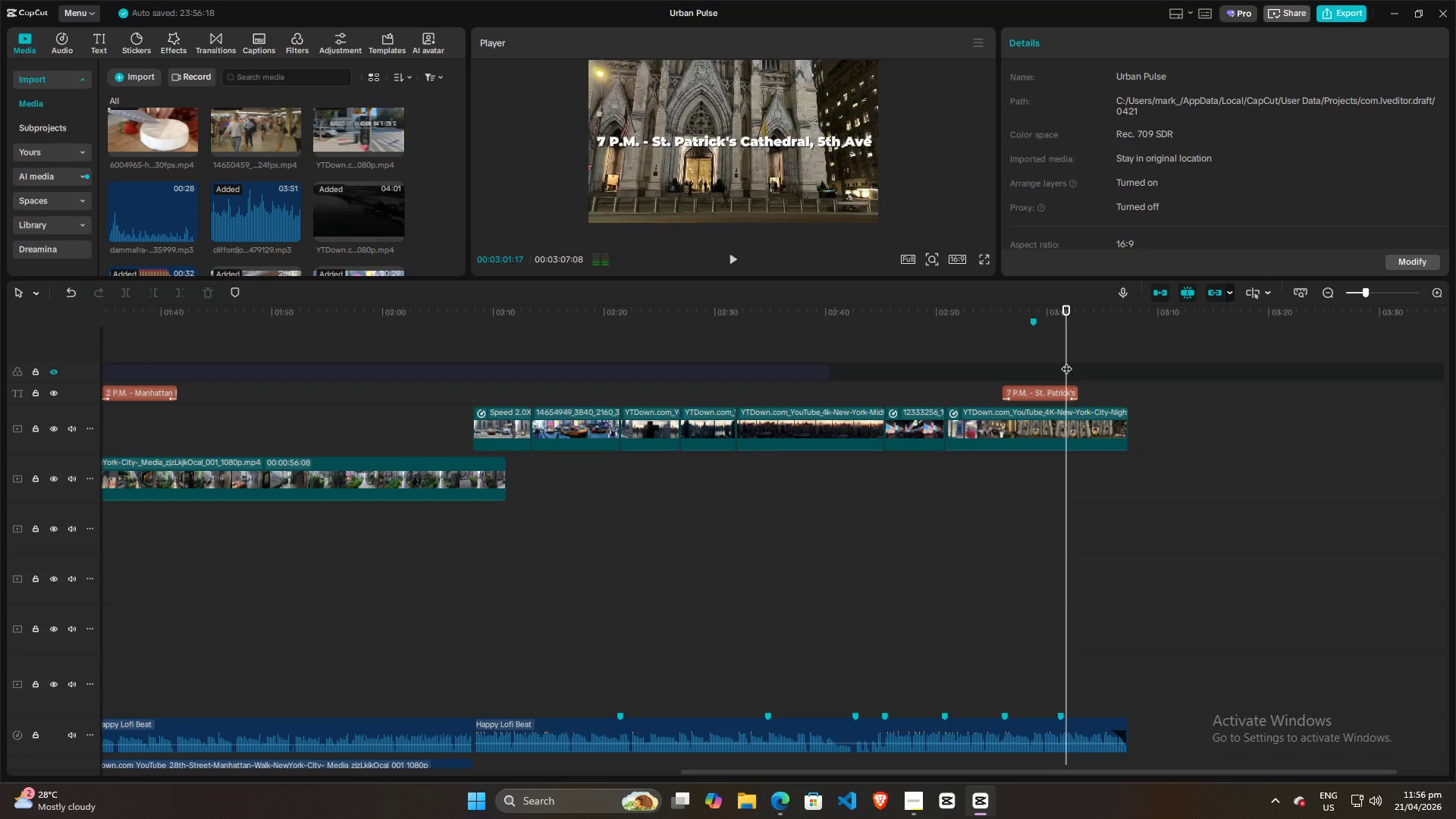 
key(Space)
 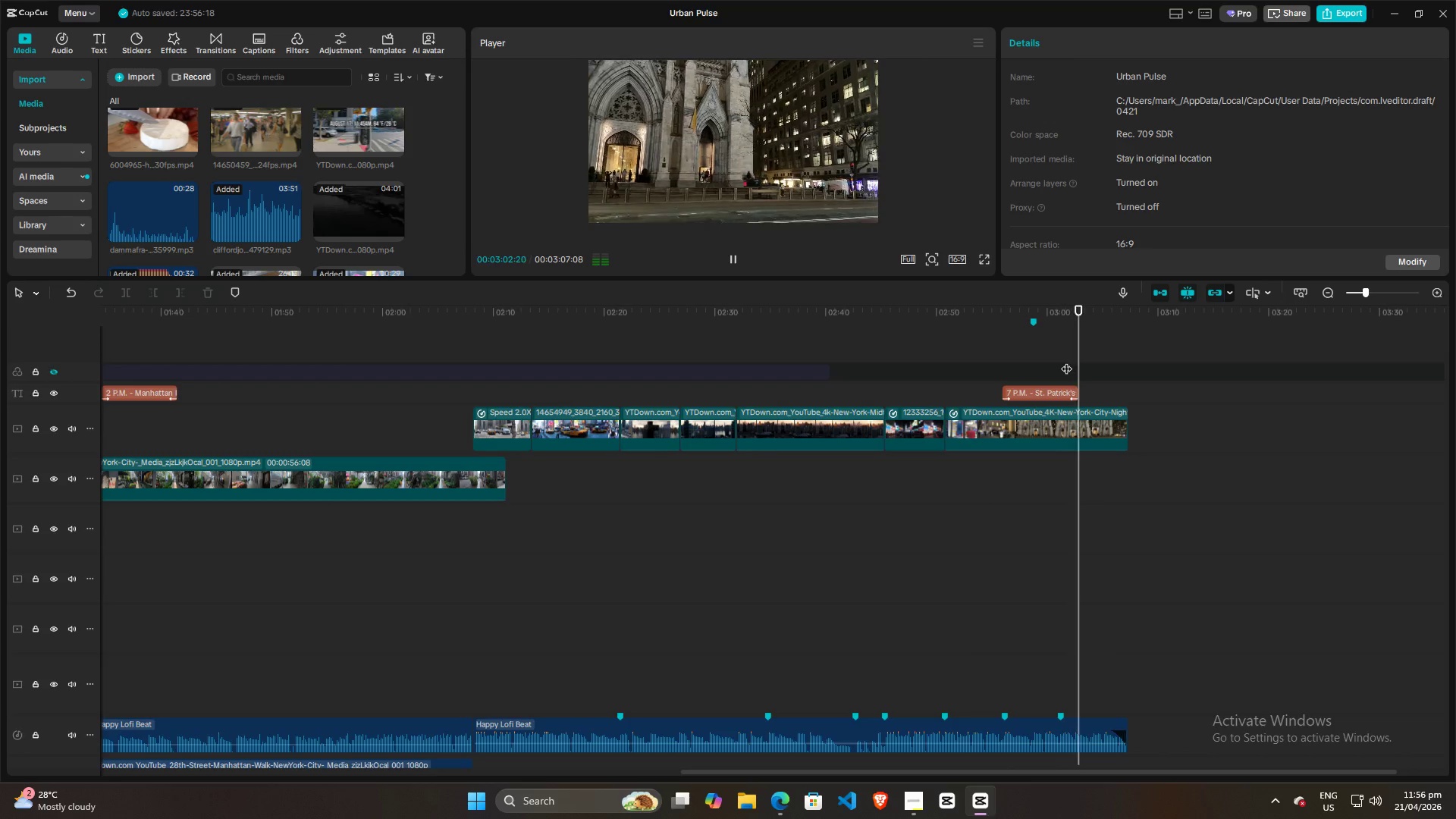 
key(Space)
 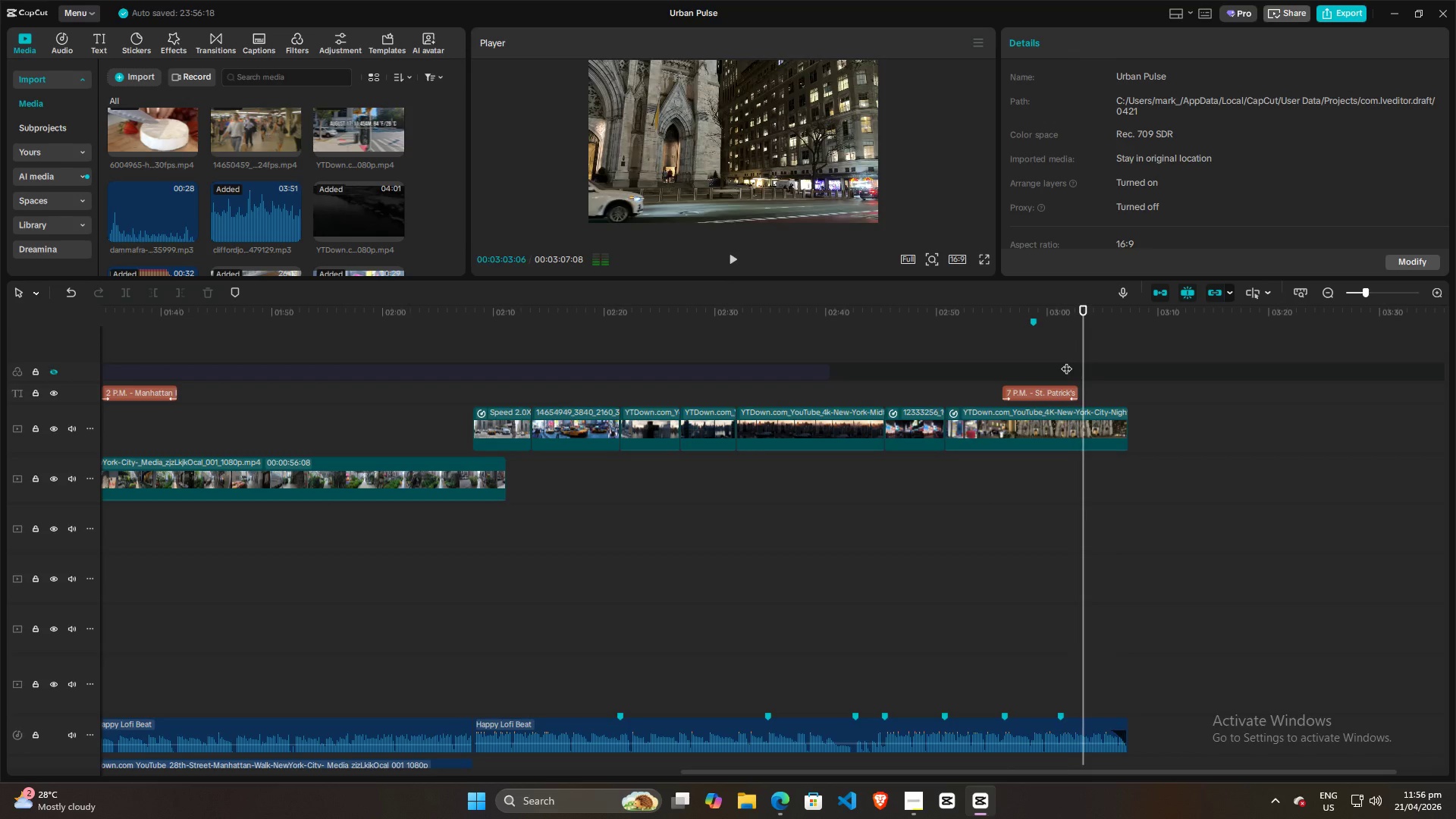 
left_click([1066, 361])
 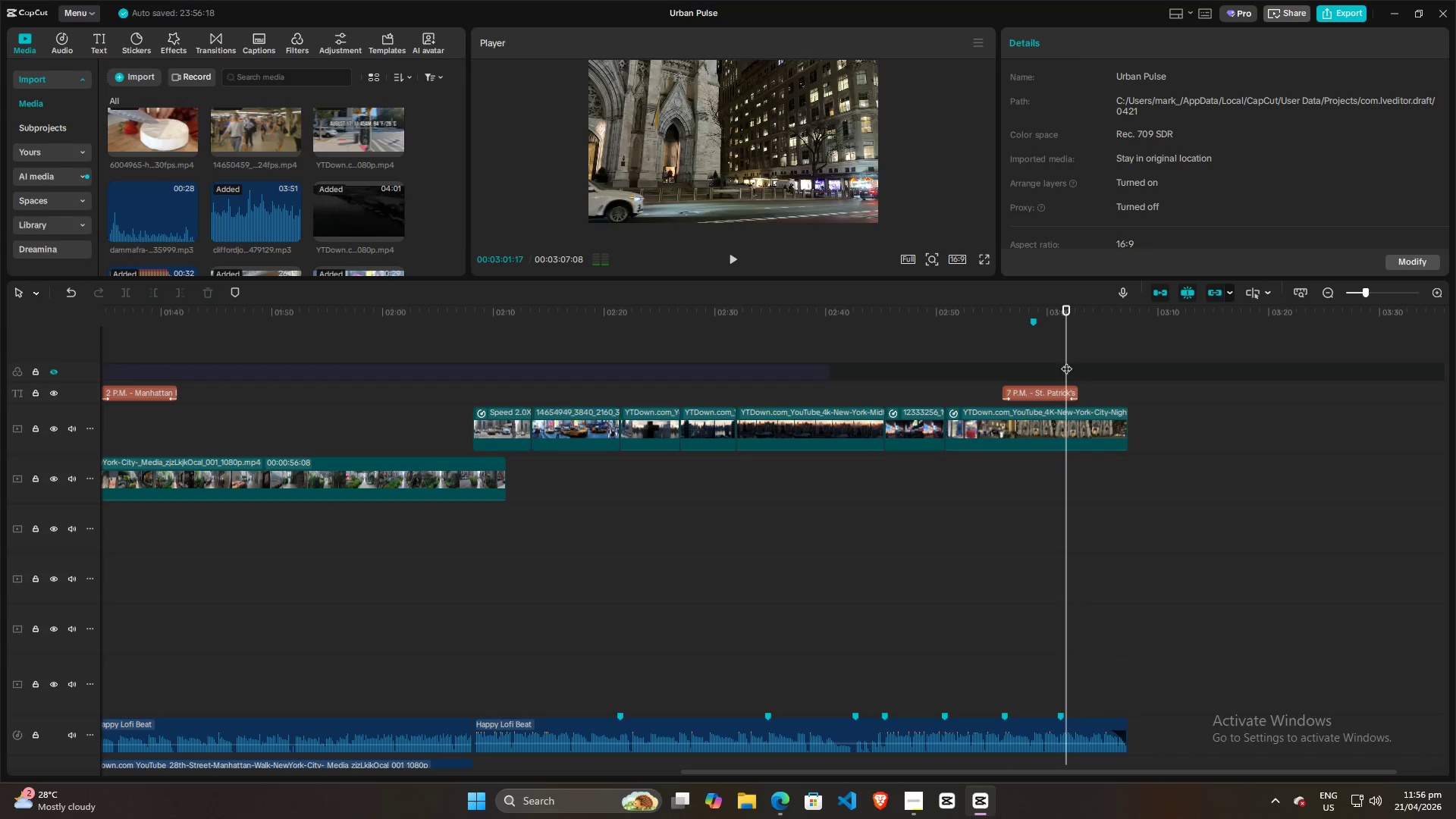 
key(Space)
 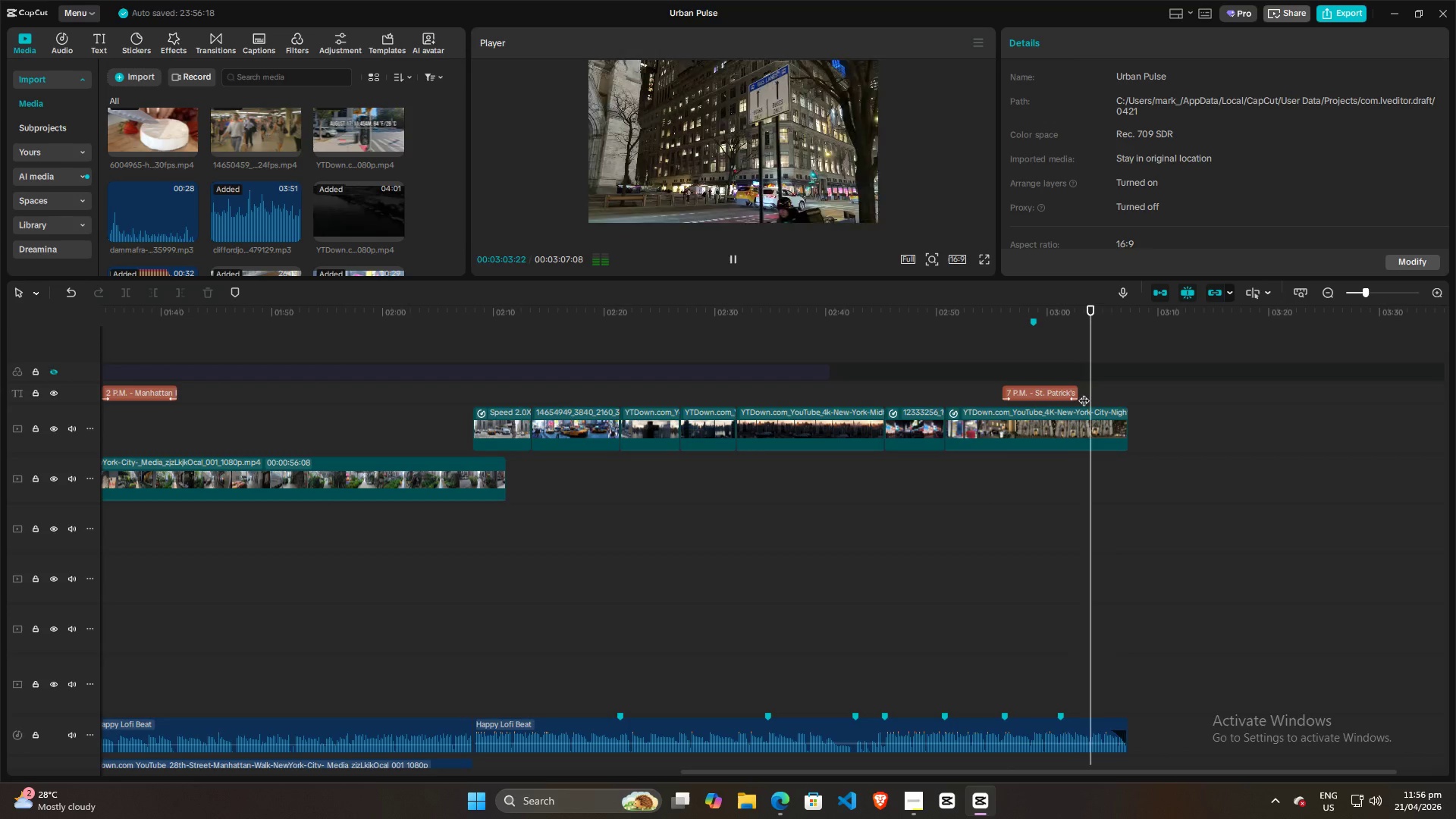 
key(Space)
 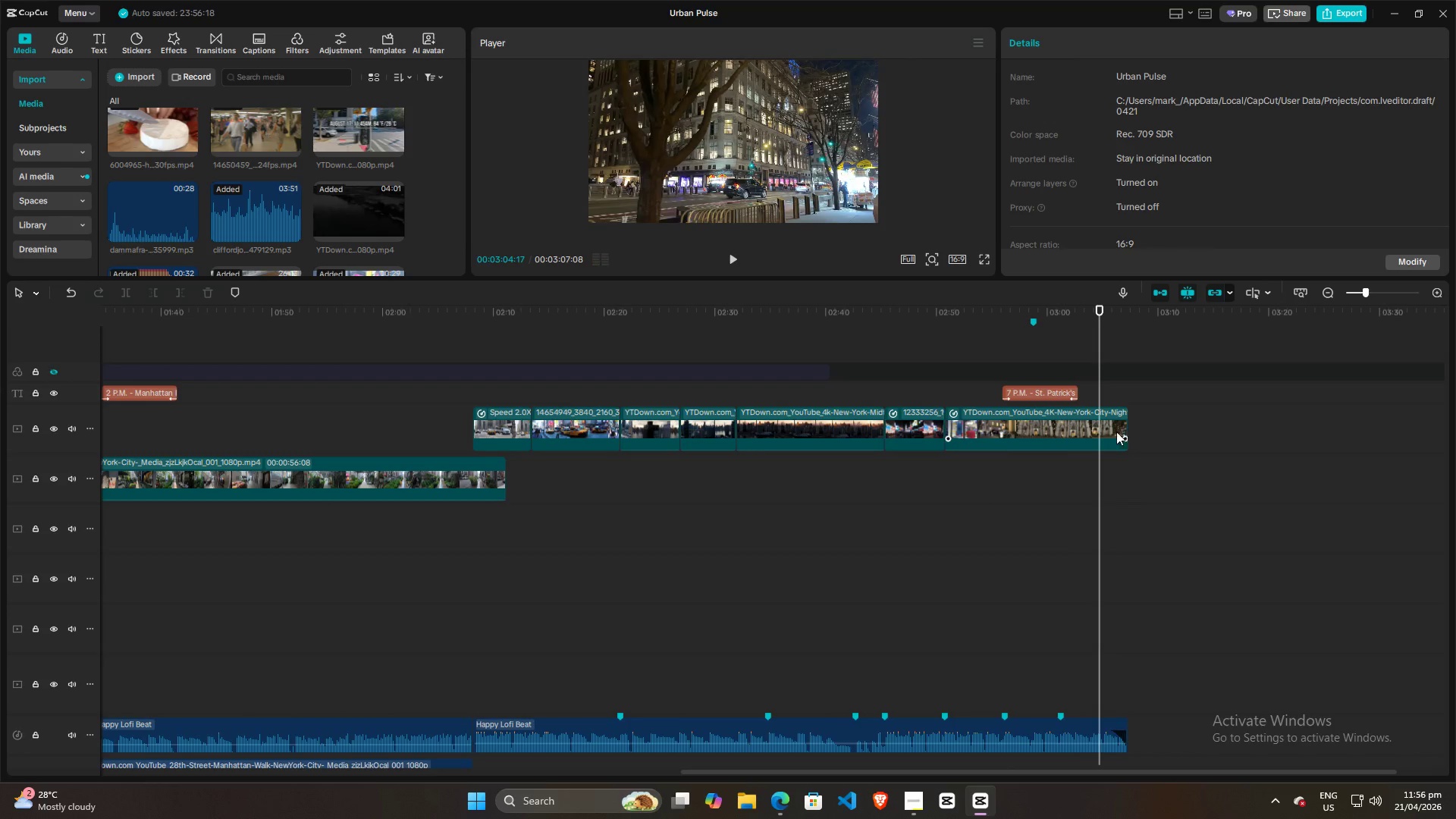 
left_click([1088, 431])
 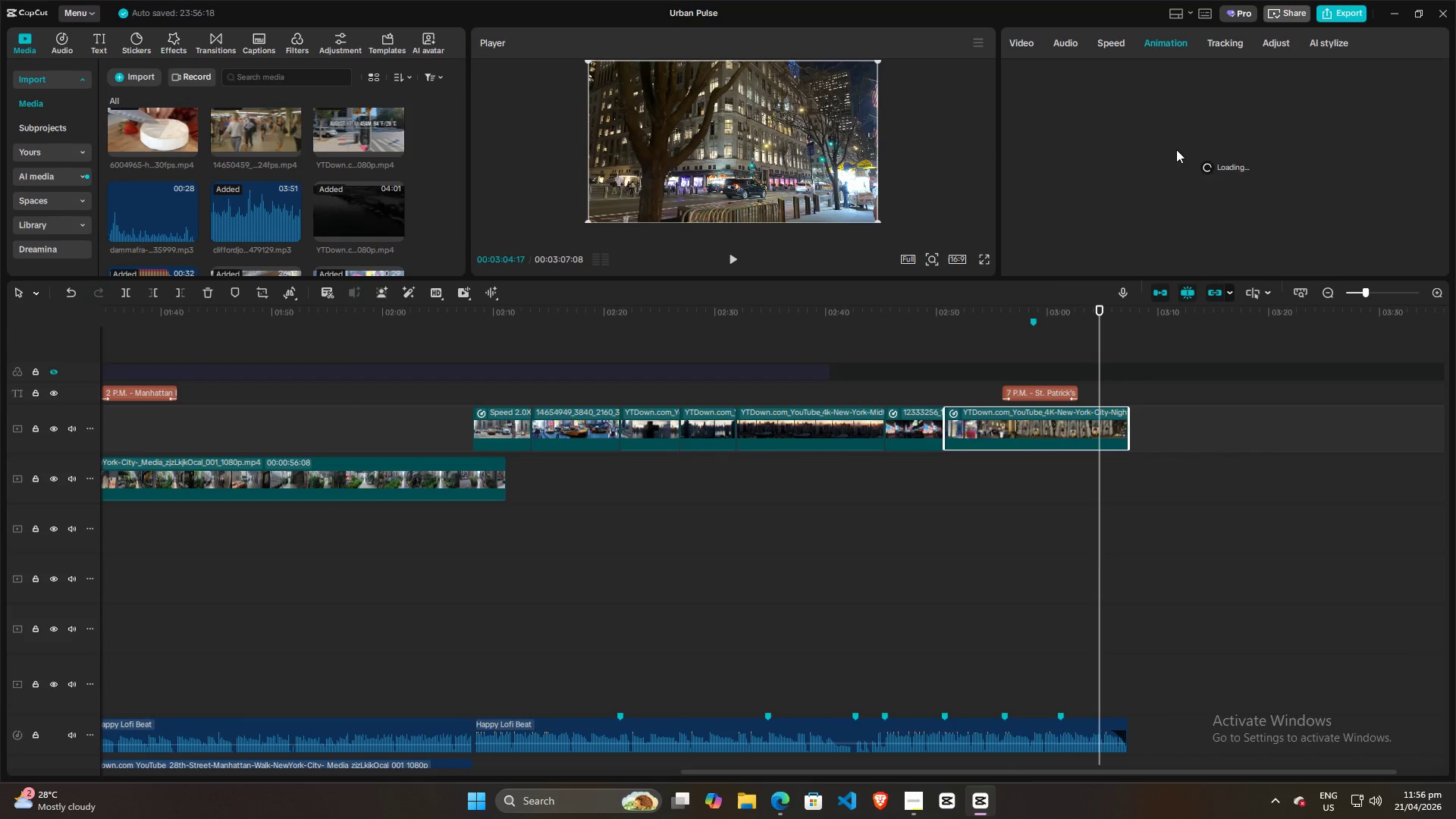 
left_click([1224, 71])
 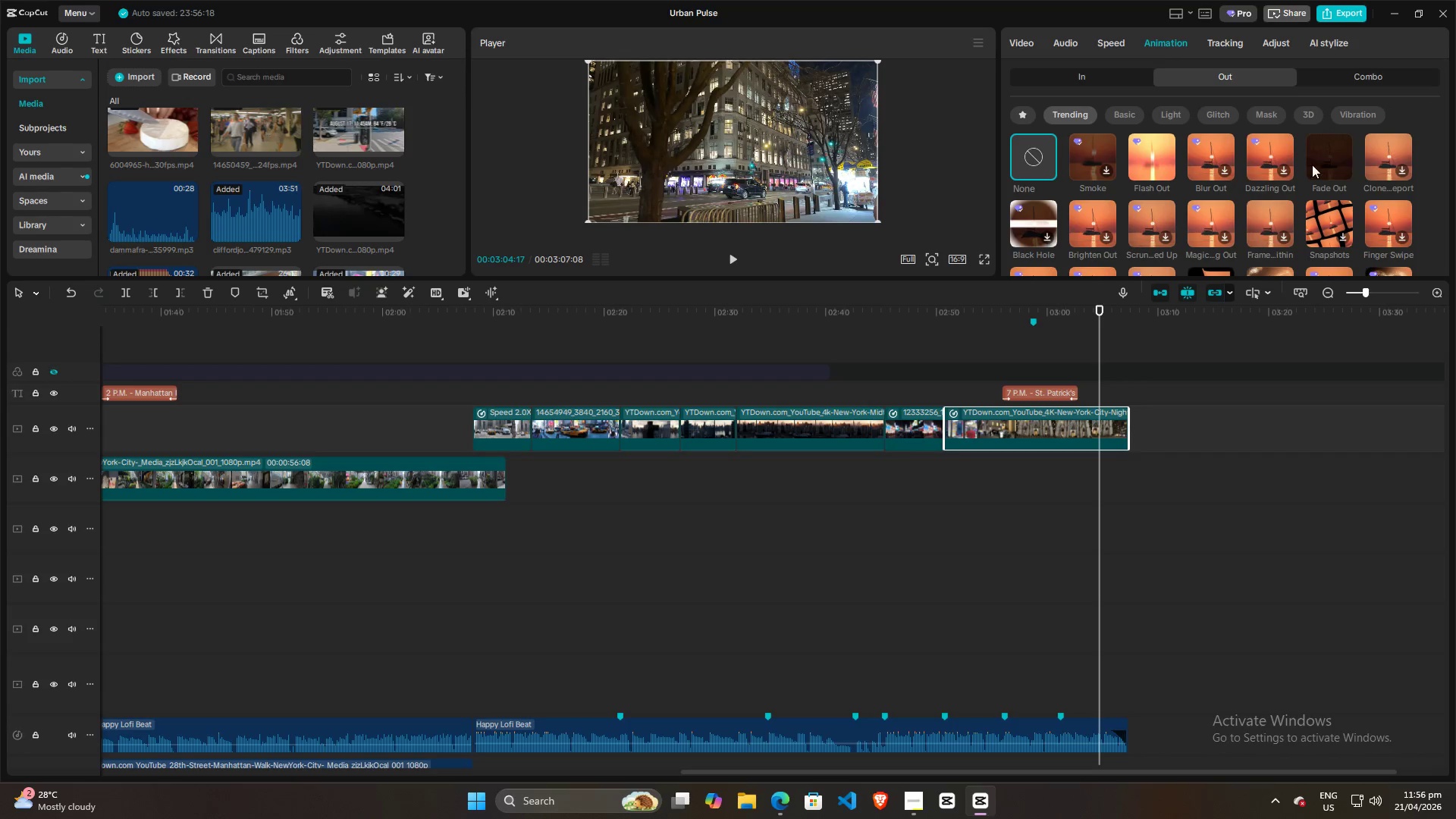 
left_click([1320, 159])
 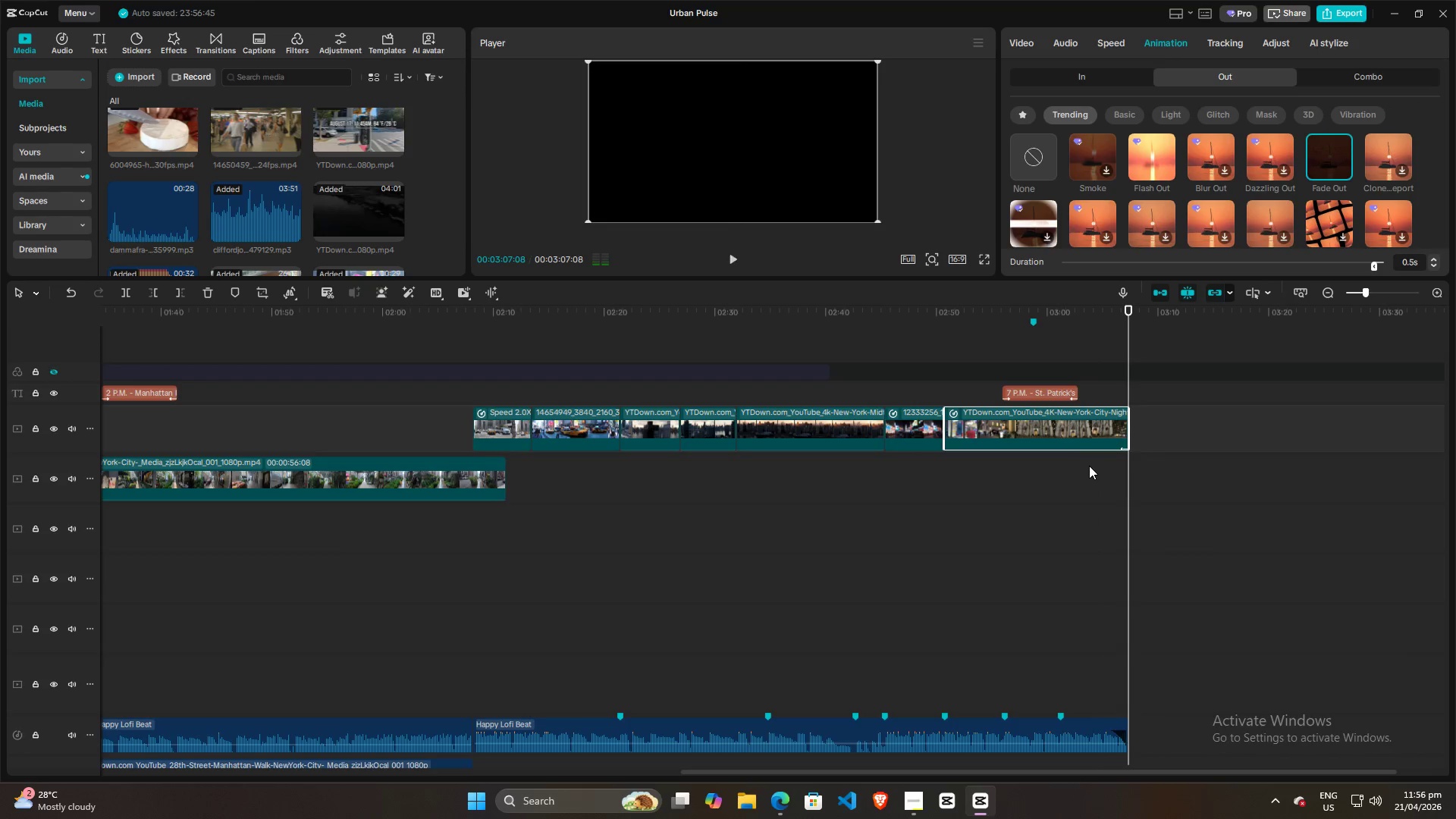 
left_click([1087, 483])
 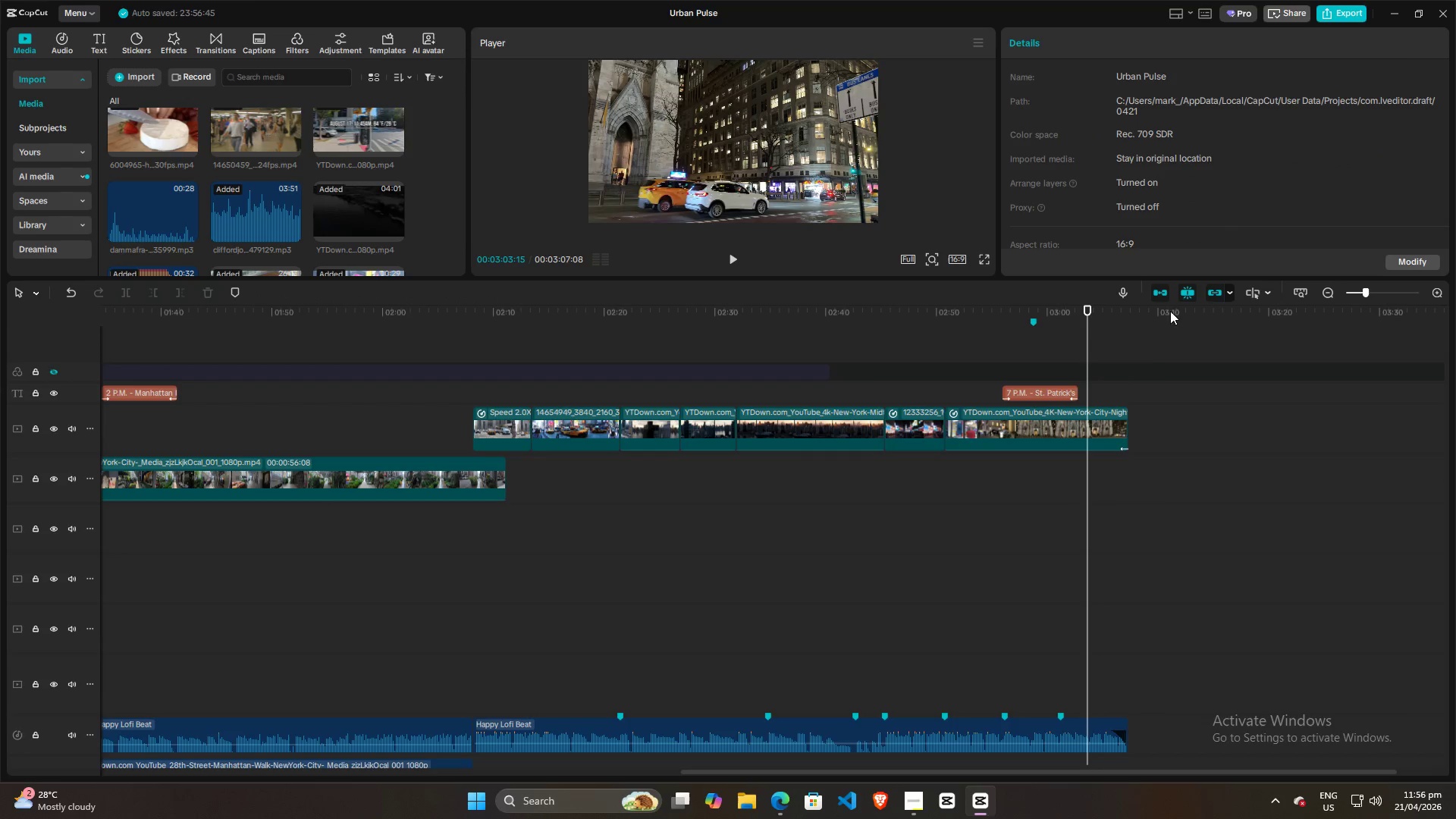 
left_click([1103, 420])
 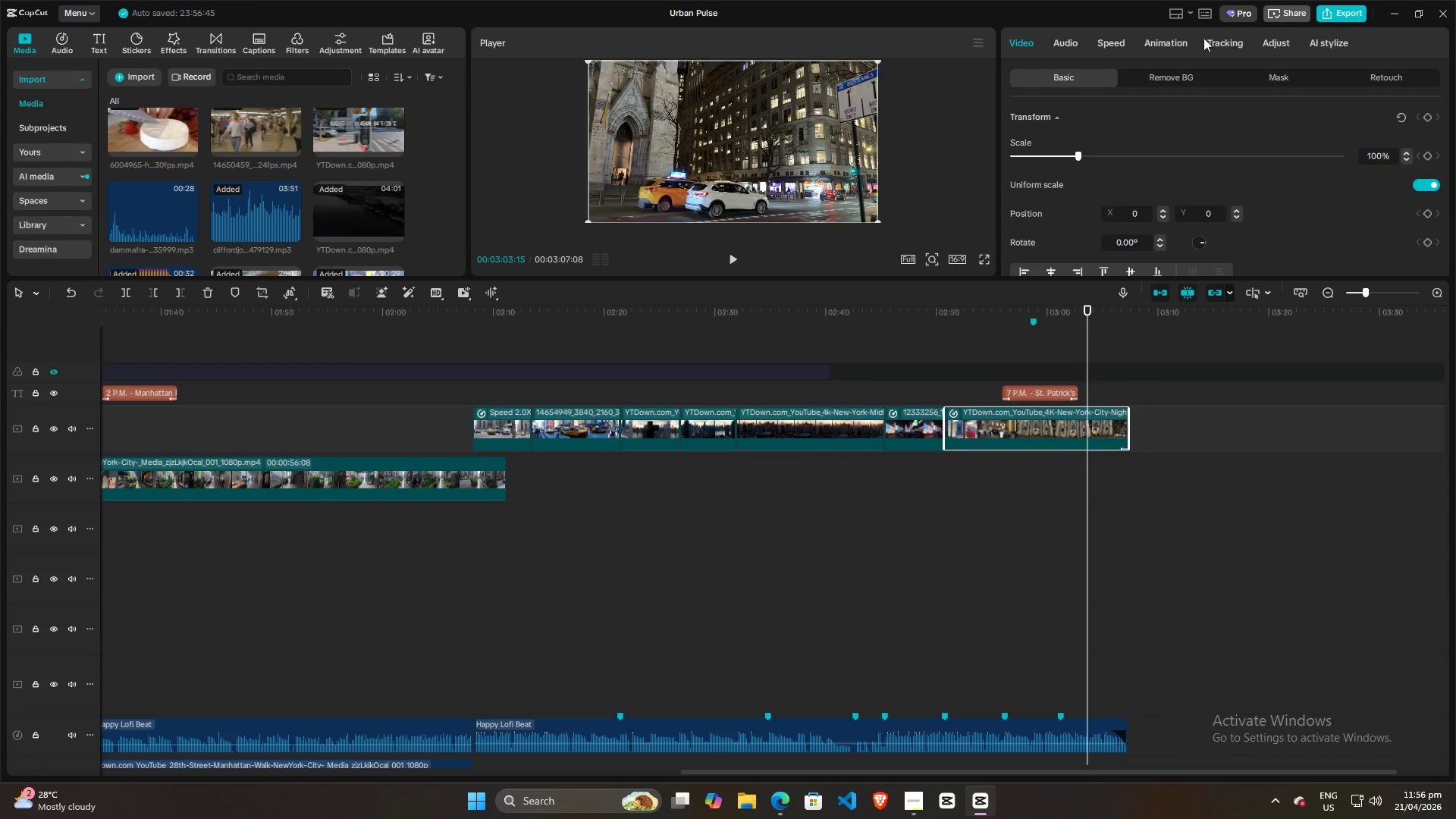 
left_click([1169, 38])
 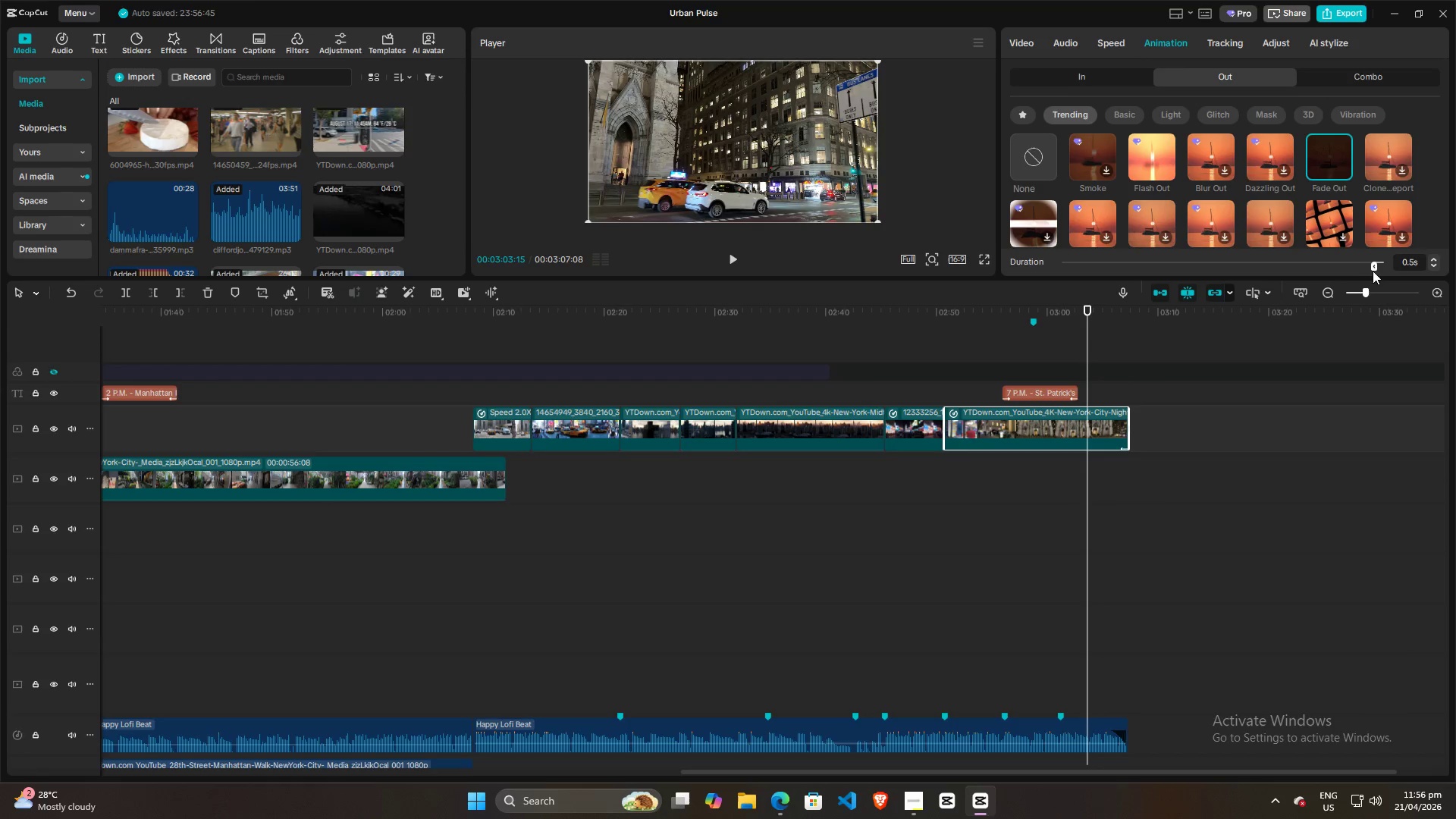 
left_click_drag(start_coordinate=[1373, 267], to_coordinate=[1363, 269])
 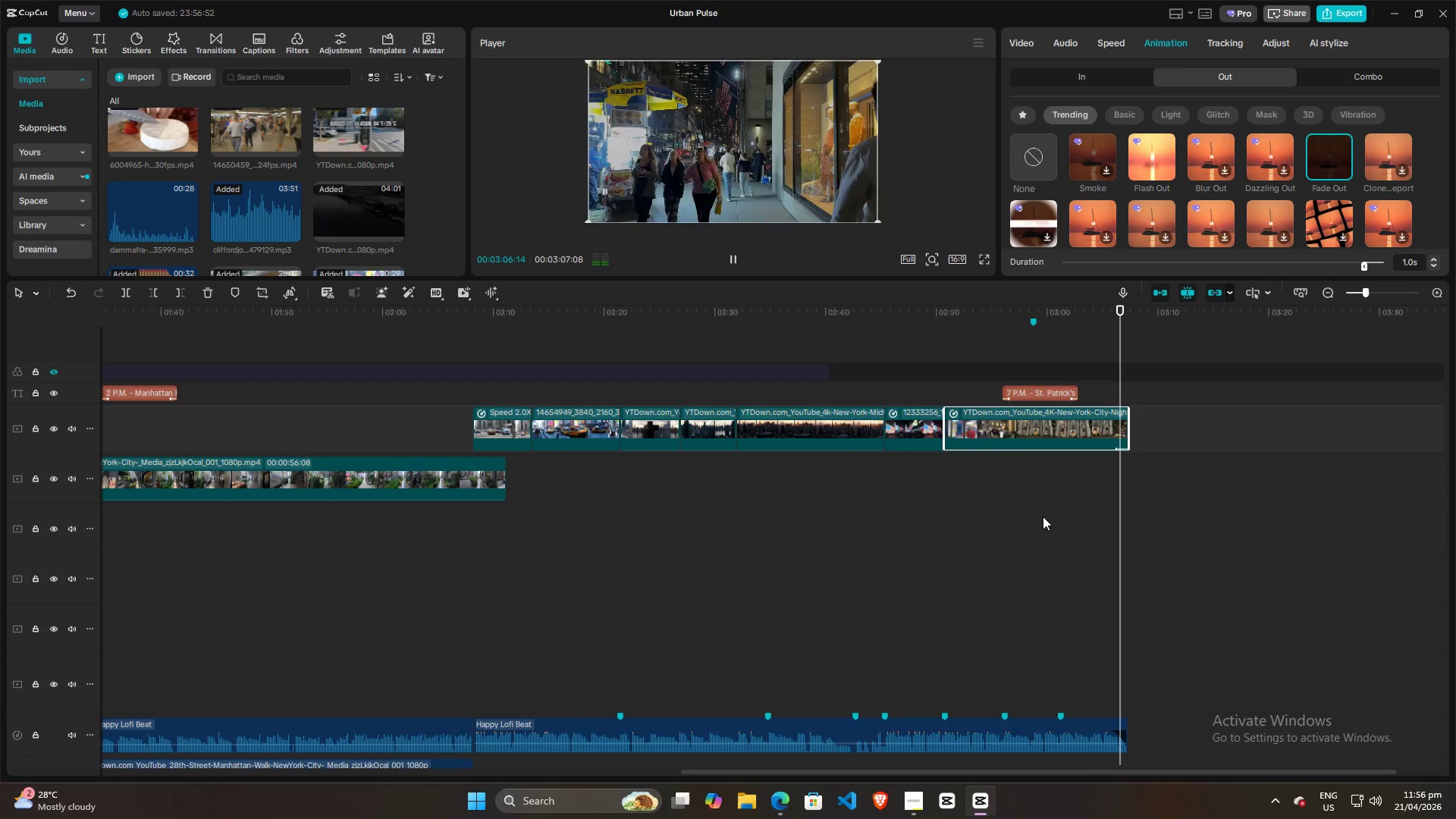 
left_click([1076, 505])
 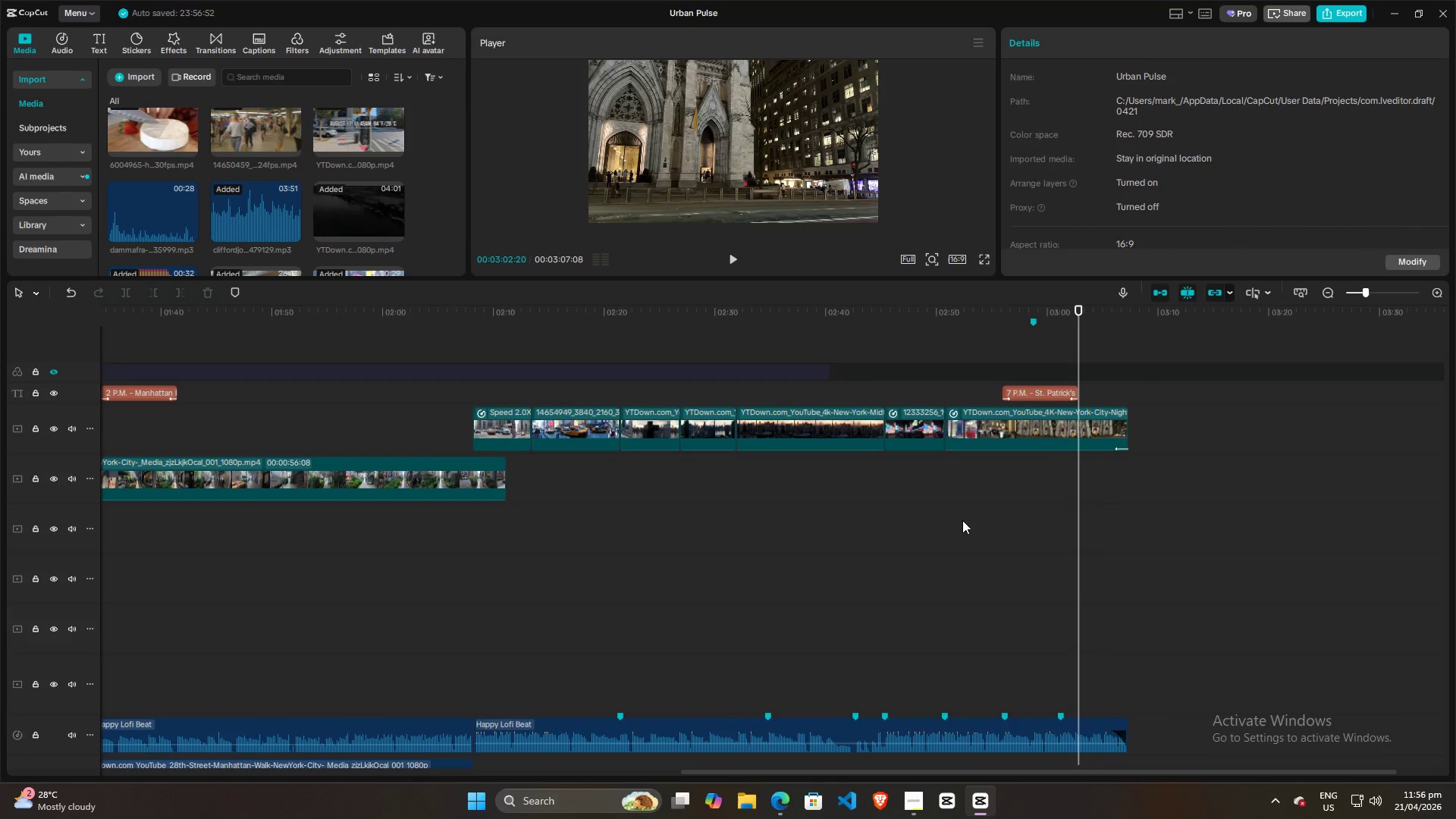 
left_click([932, 530])
 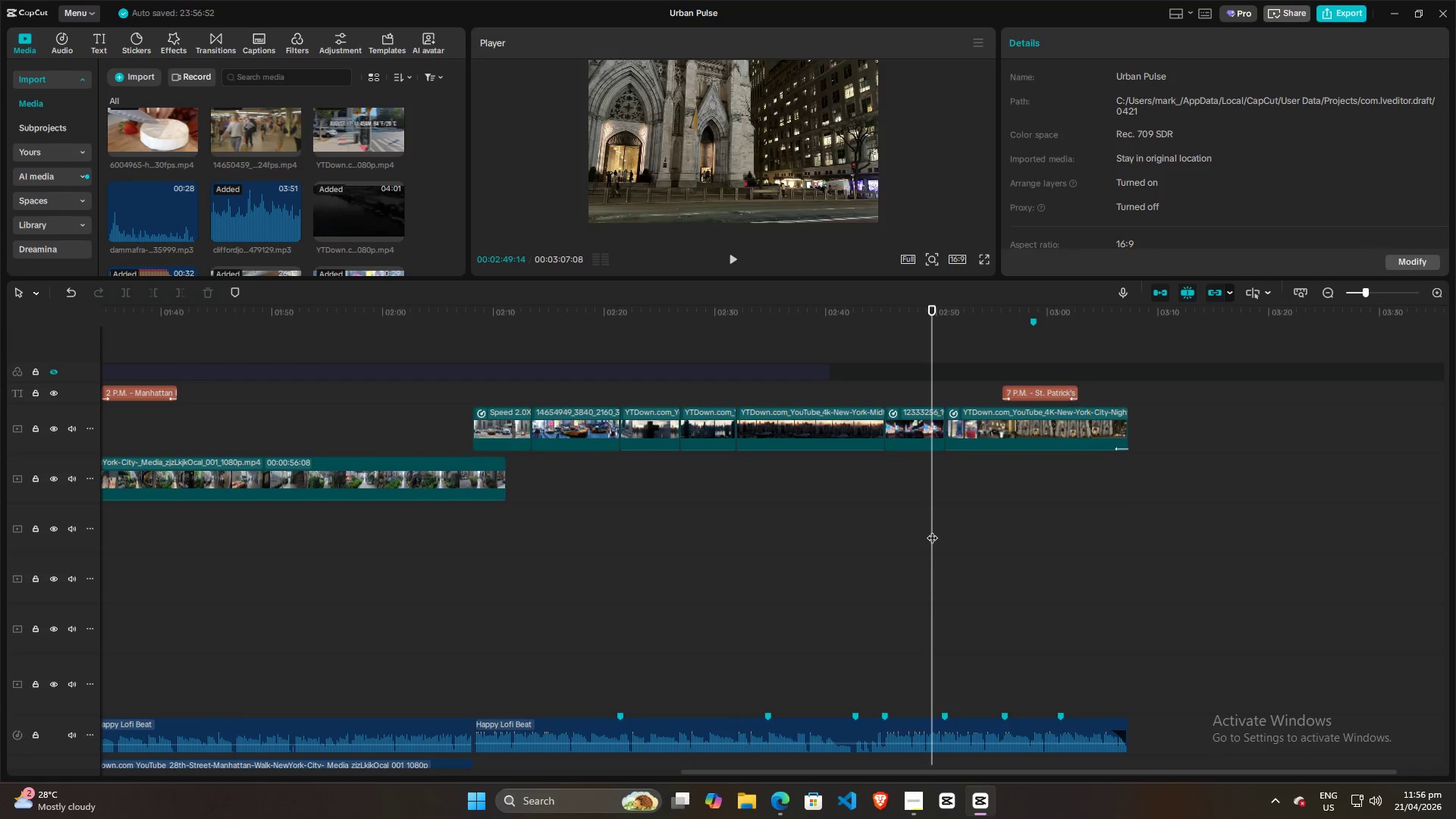 
key(Space)
 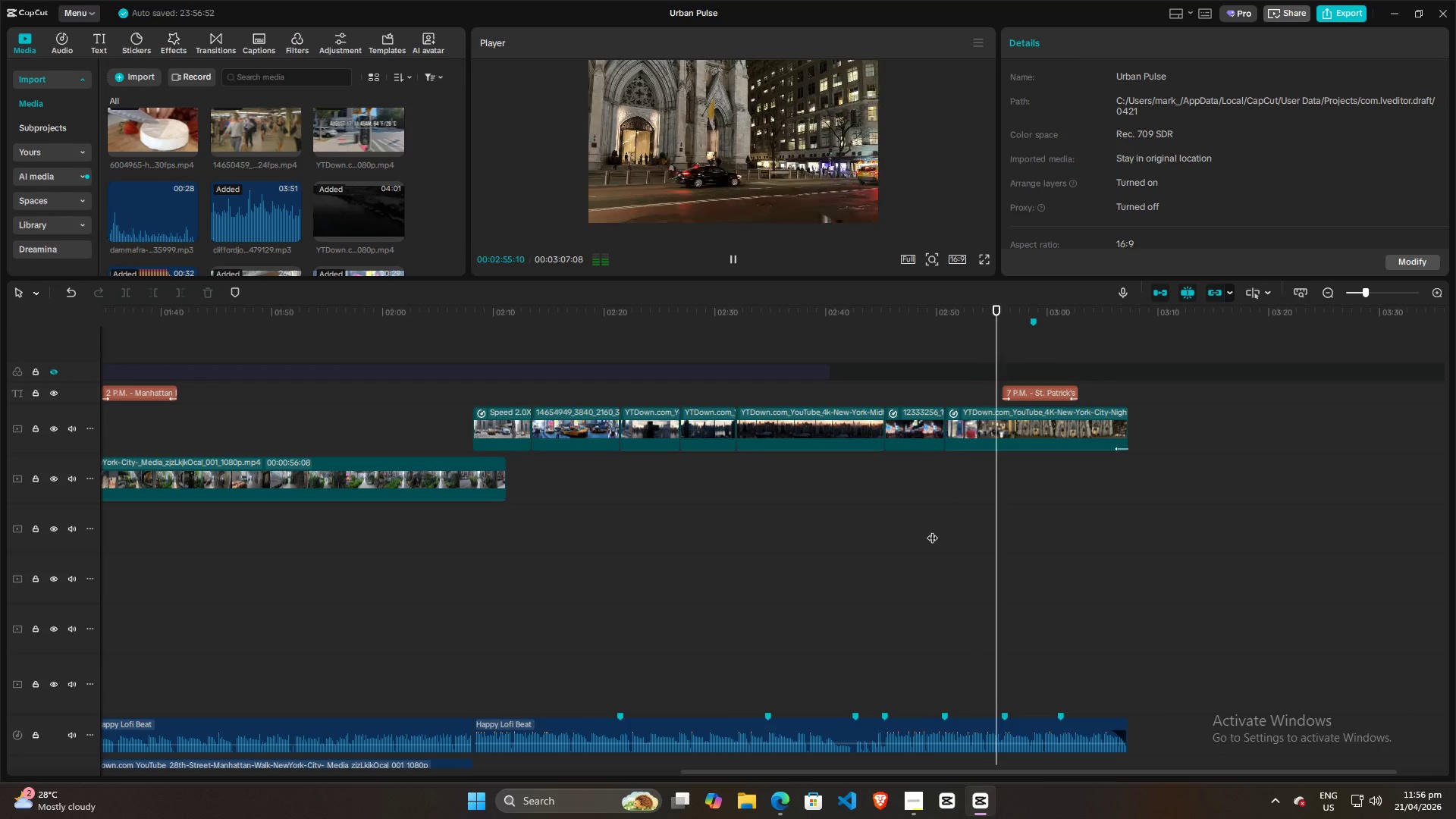 
wait(10.89)
 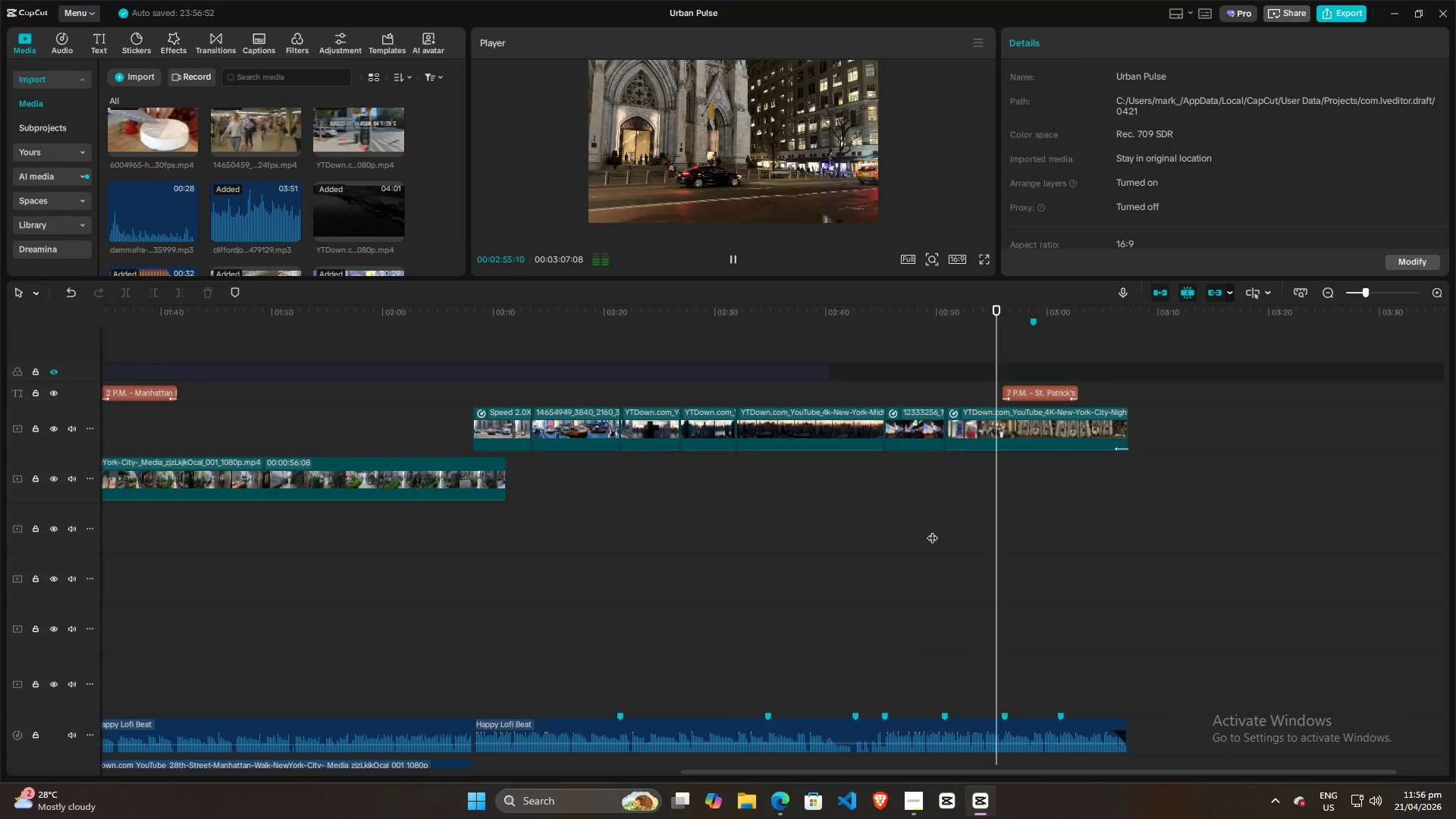 
left_click_drag(start_coordinate=[995, 499], to_coordinate=[1003, 490])
 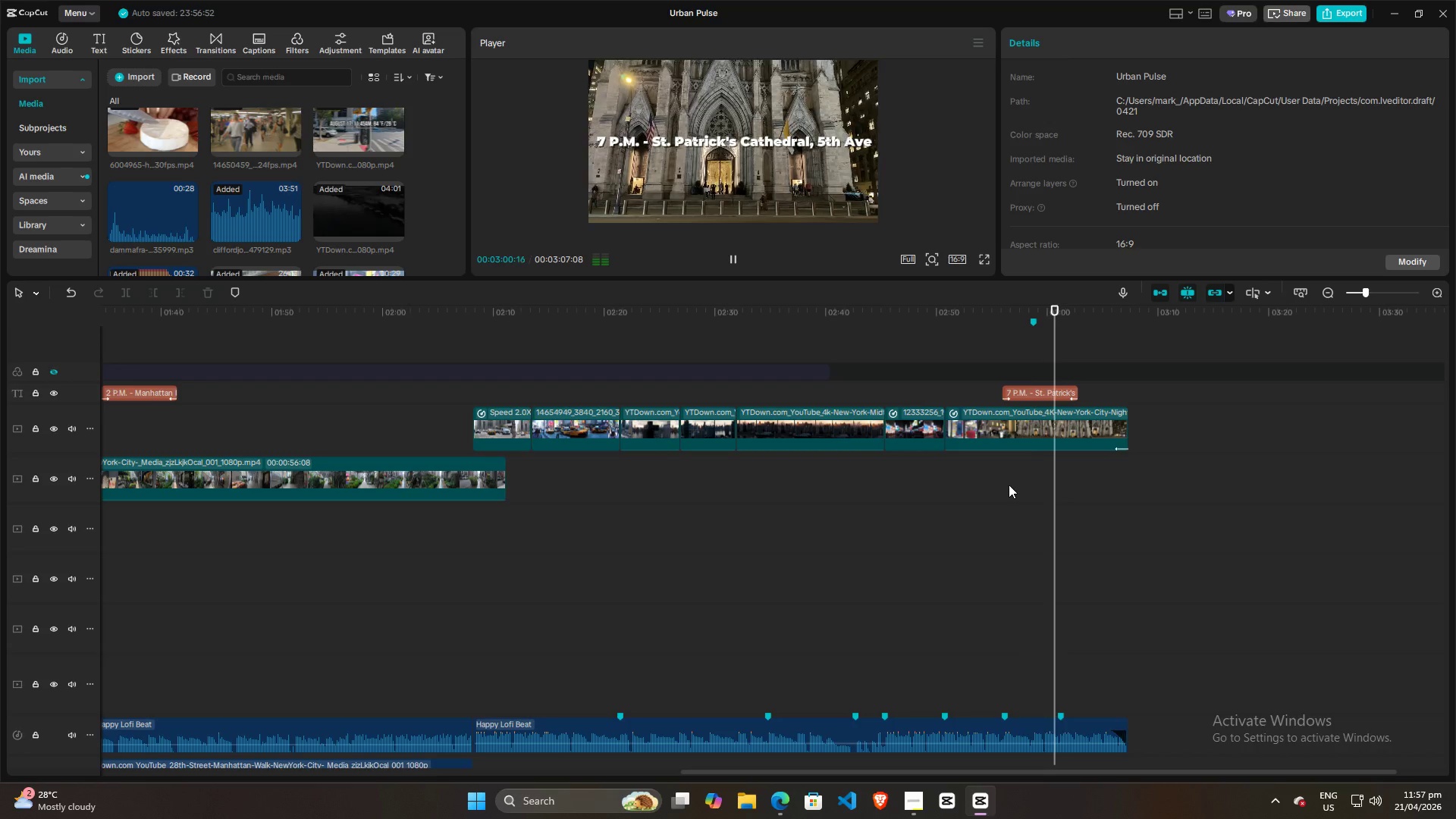 
double_click([1009, 485])
 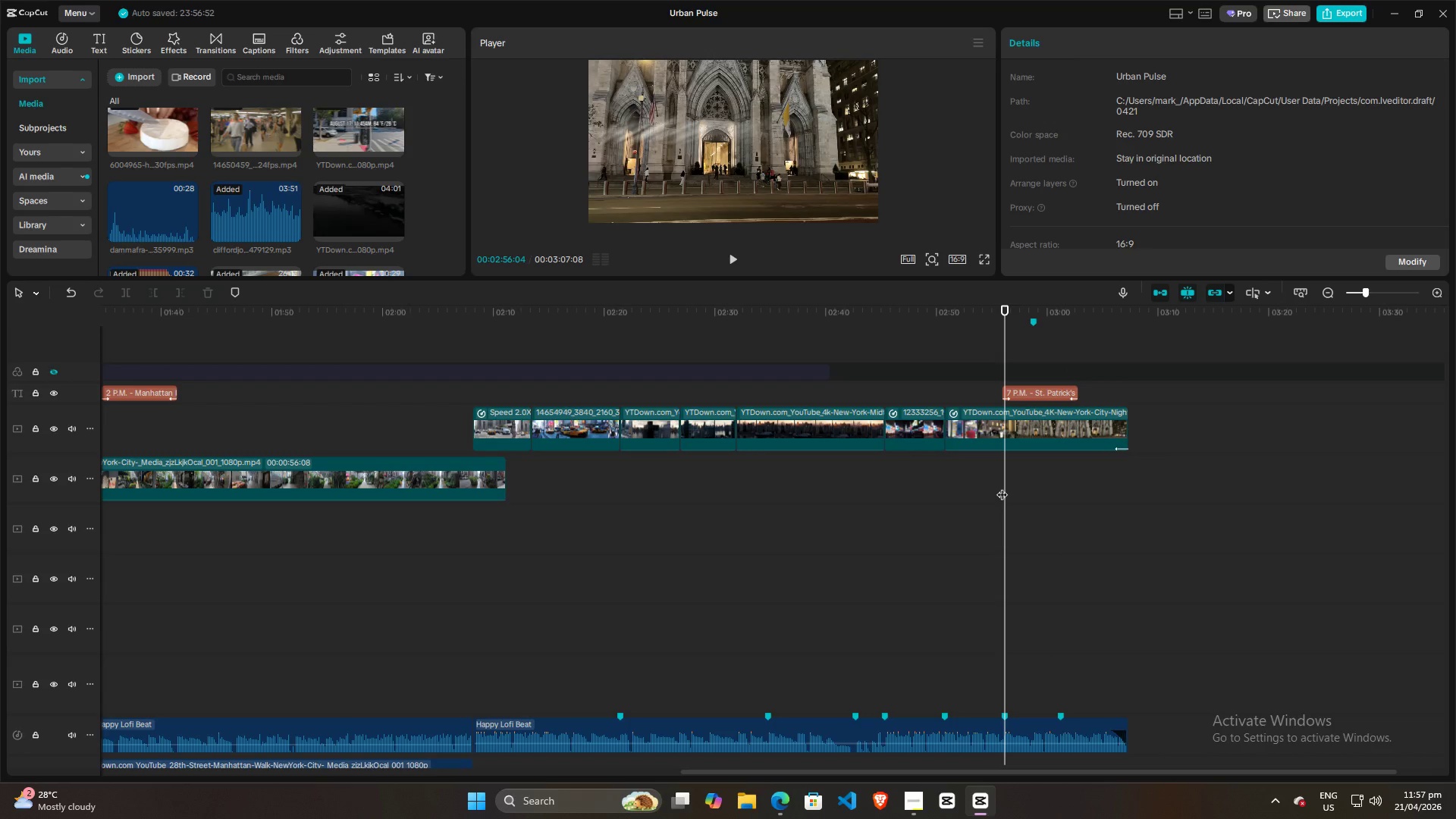 
key(Space)
 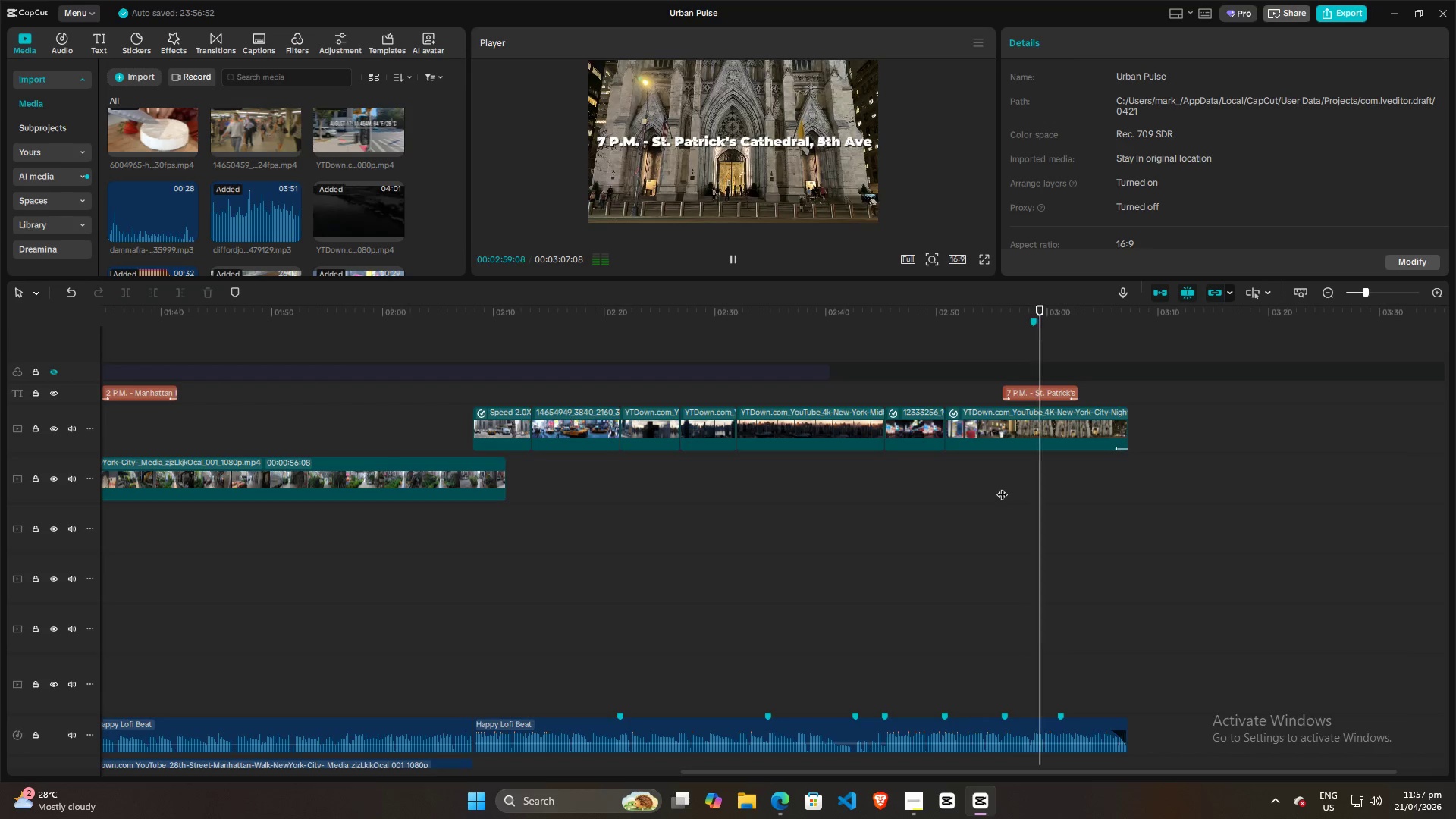 
left_click_drag(start_coordinate=[855, 278], to_coordinate=[849, 350])
 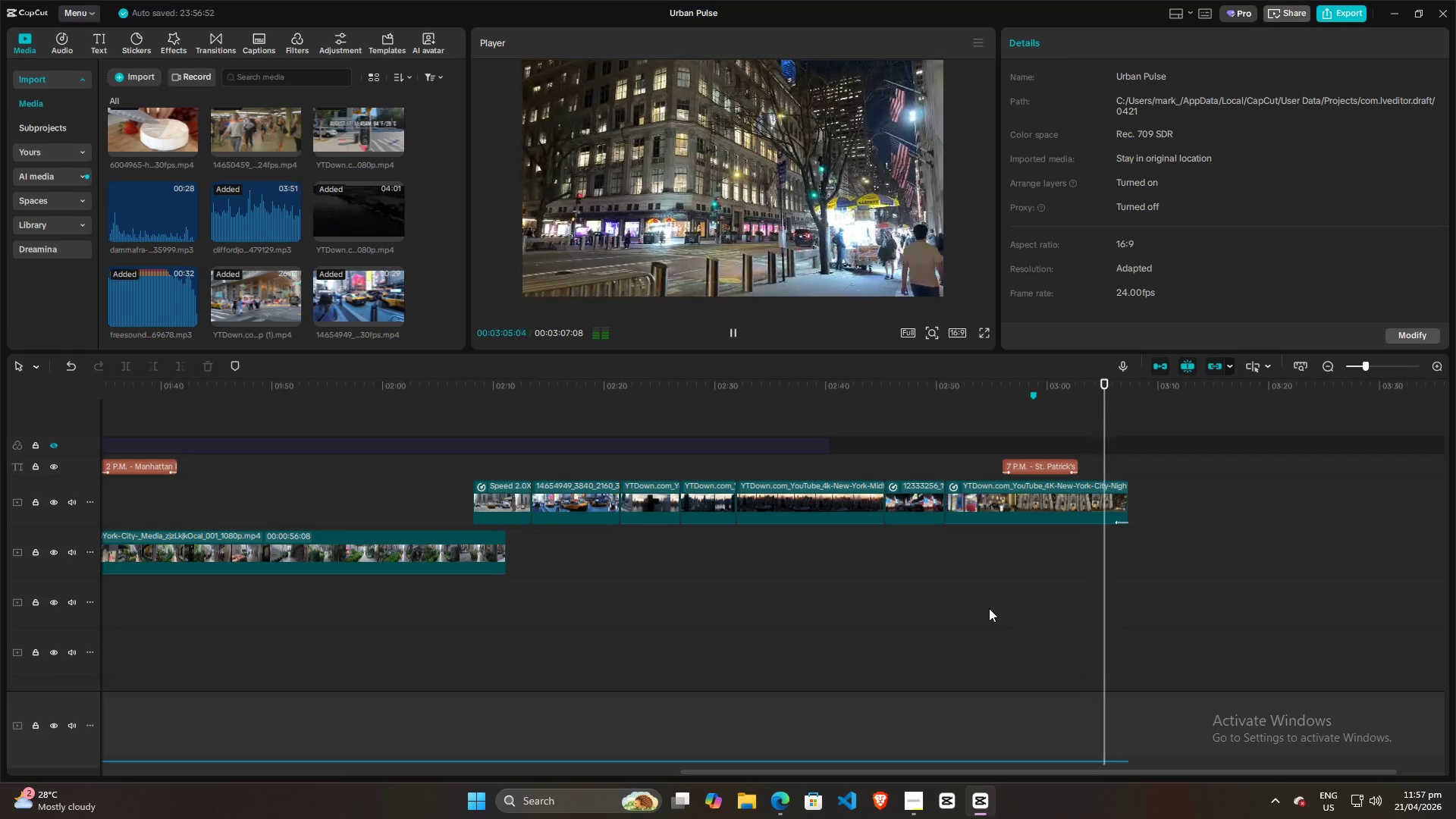 
wait(6.64)
 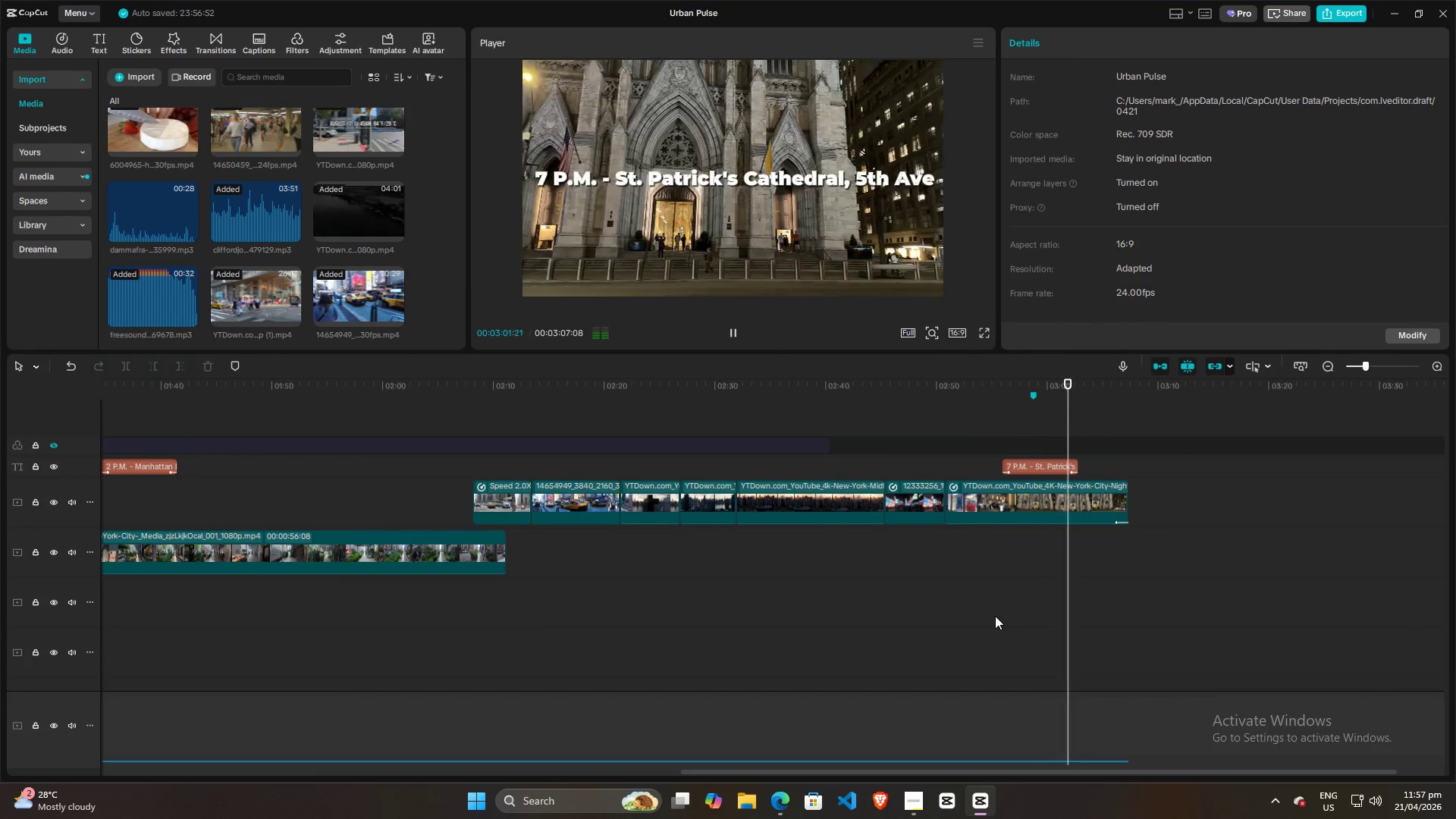 
key(Space)
 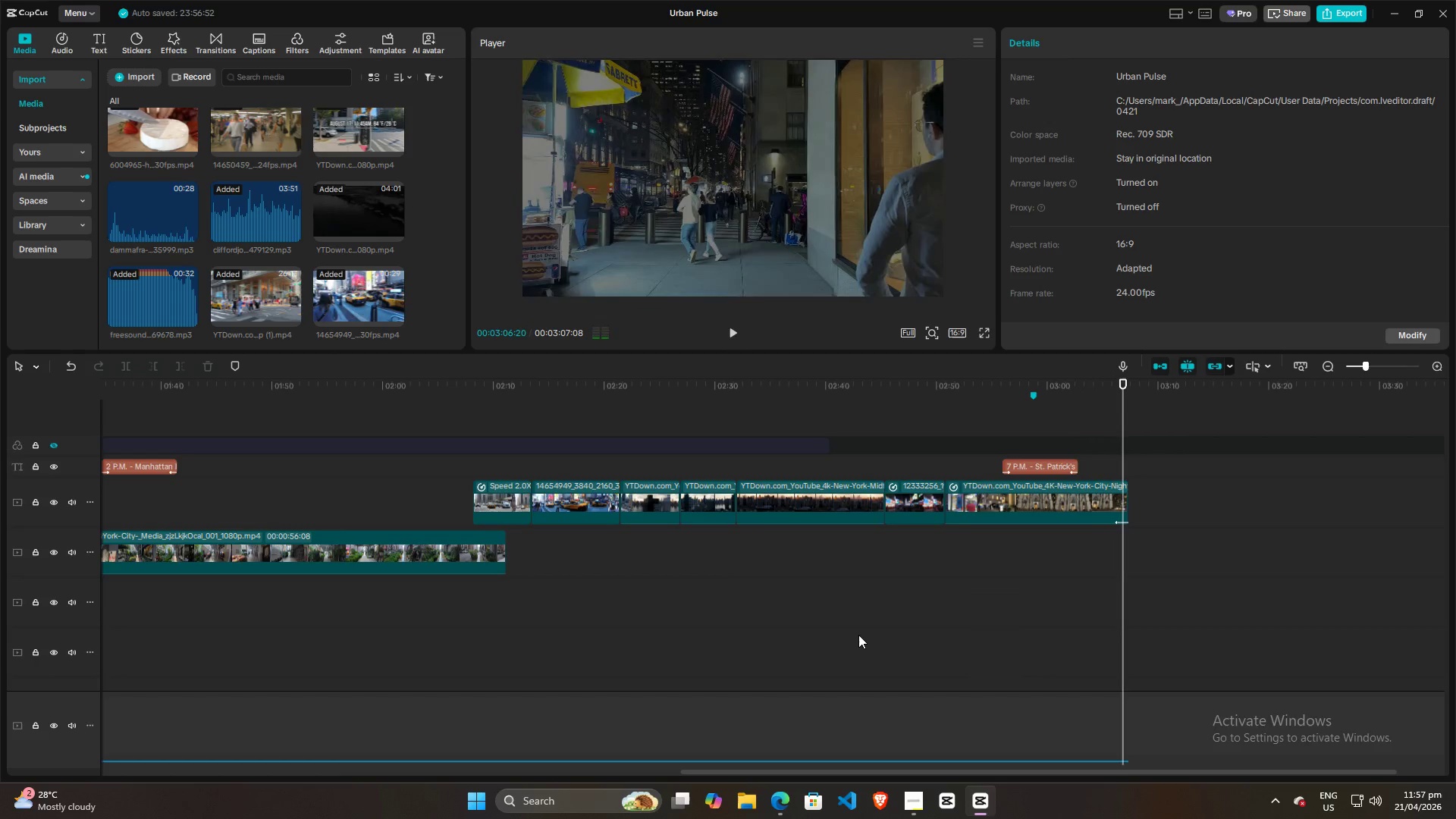 
hold_key(key=ControlLeft, duration=0.83)
scroll: coordinate [858, 635], scroll_direction: down, amount: 8.0
 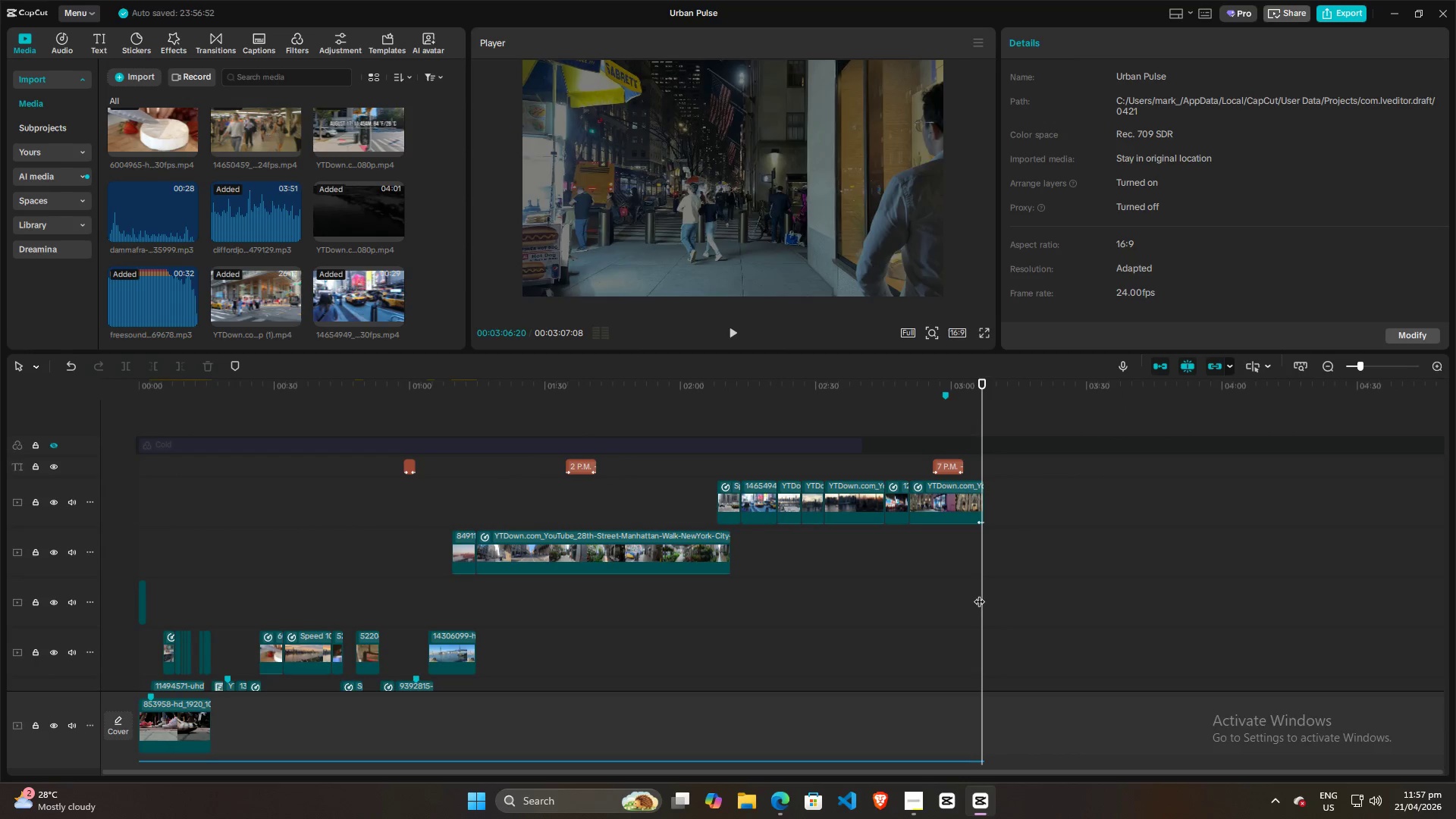 
left_click_drag(start_coordinate=[980, 594], to_coordinate=[0, 611])
 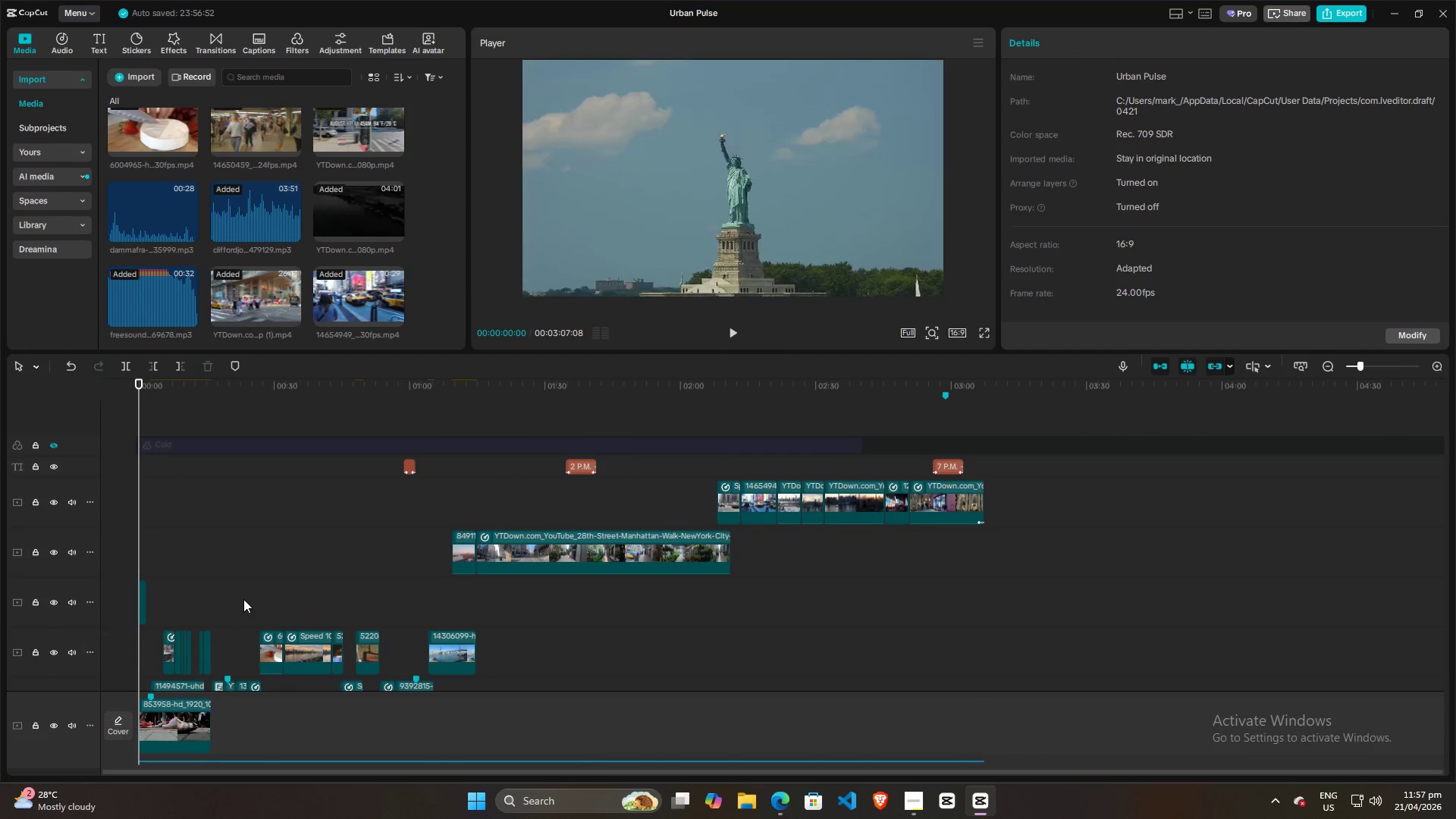 
hold_key(key=ControlLeft, duration=1.5)
hold_key(key=ControlLeft, duration=1.24)
scroll: coordinate [243, 578], scroll_direction: up, amount: 36.0
 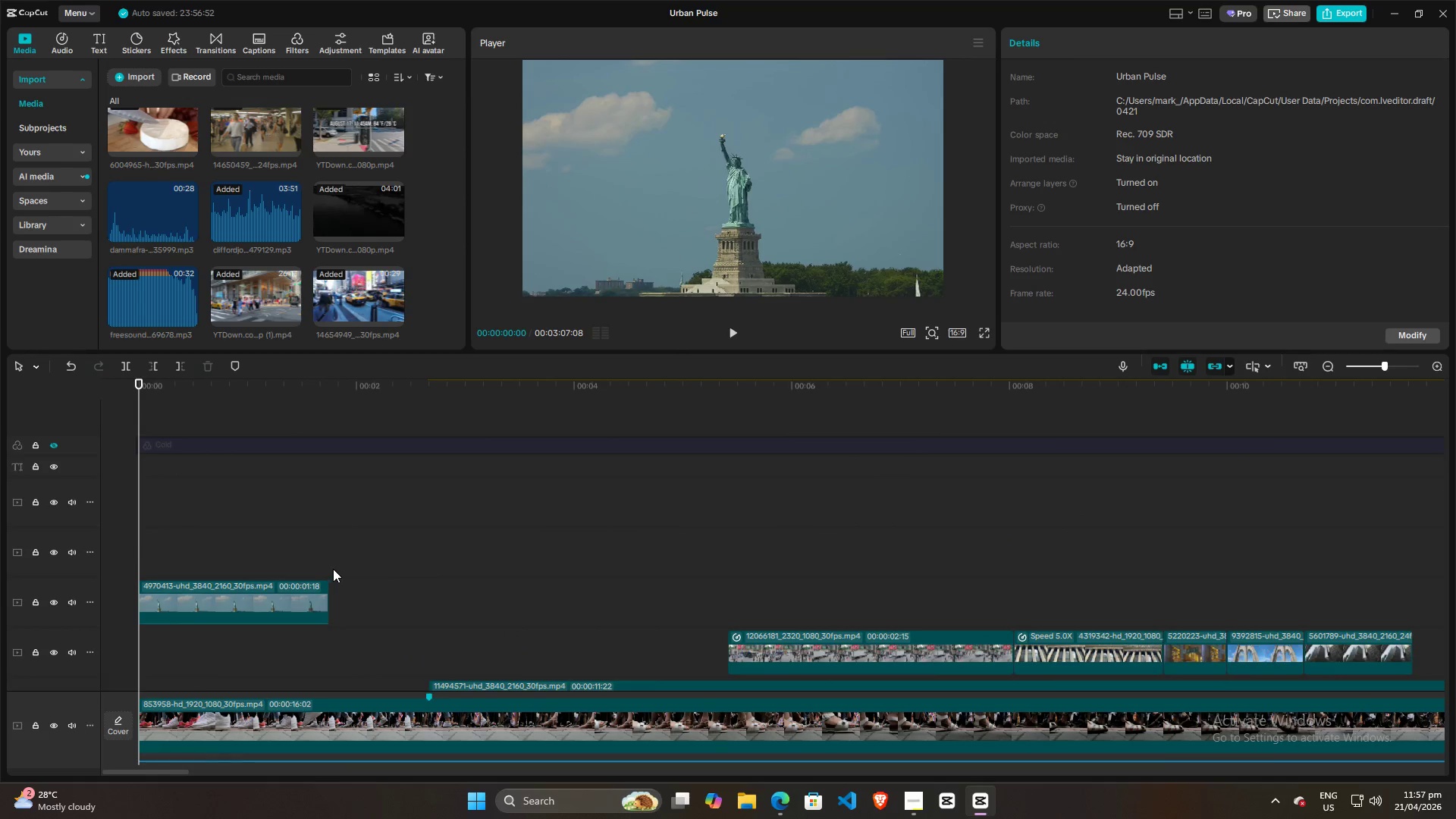 
scroll: coordinate [335, 567], scroll_direction: down, amount: 6.0
 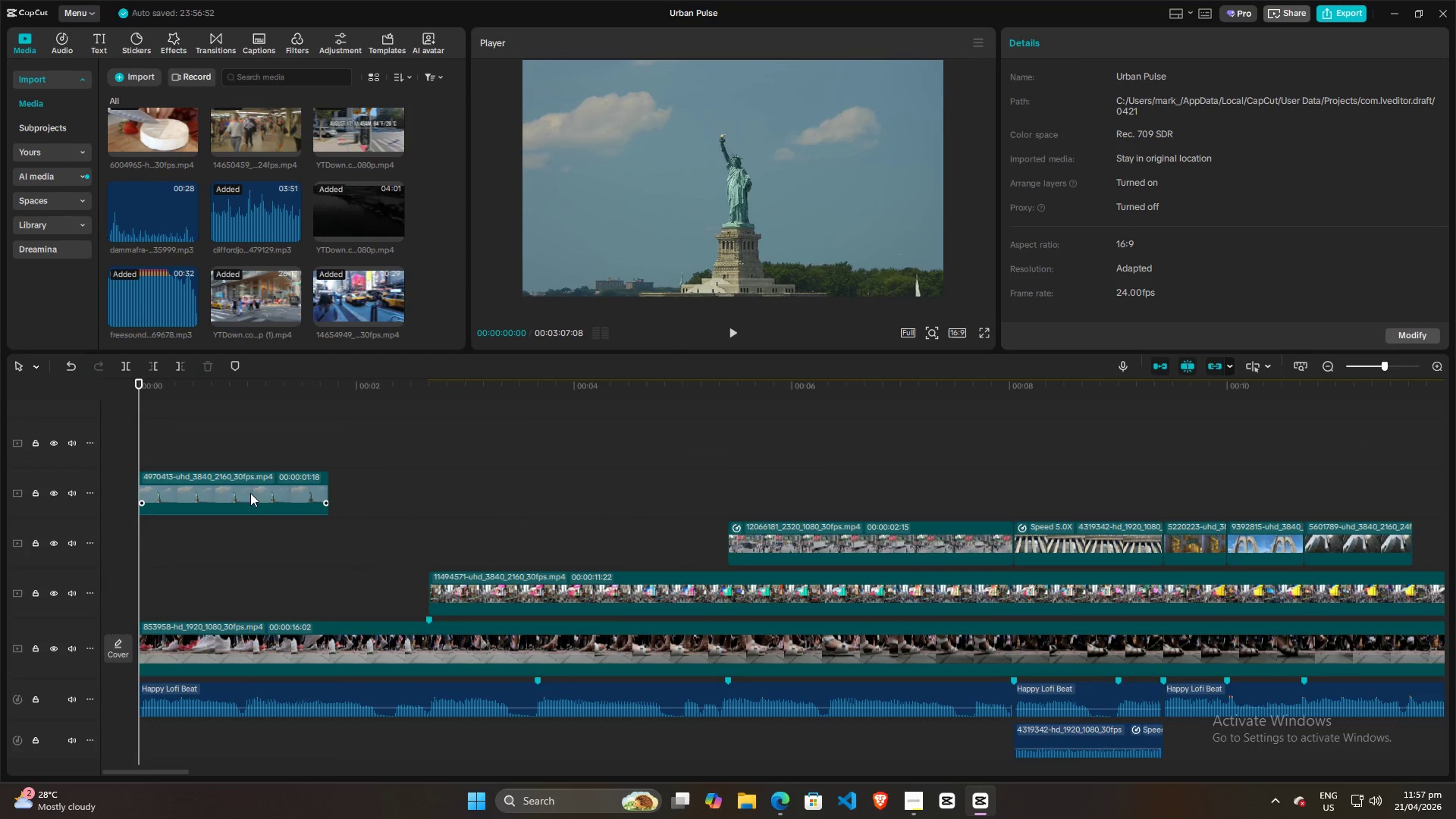 
left_click_drag(start_coordinate=[243, 487], to_coordinate=[641, 540])
 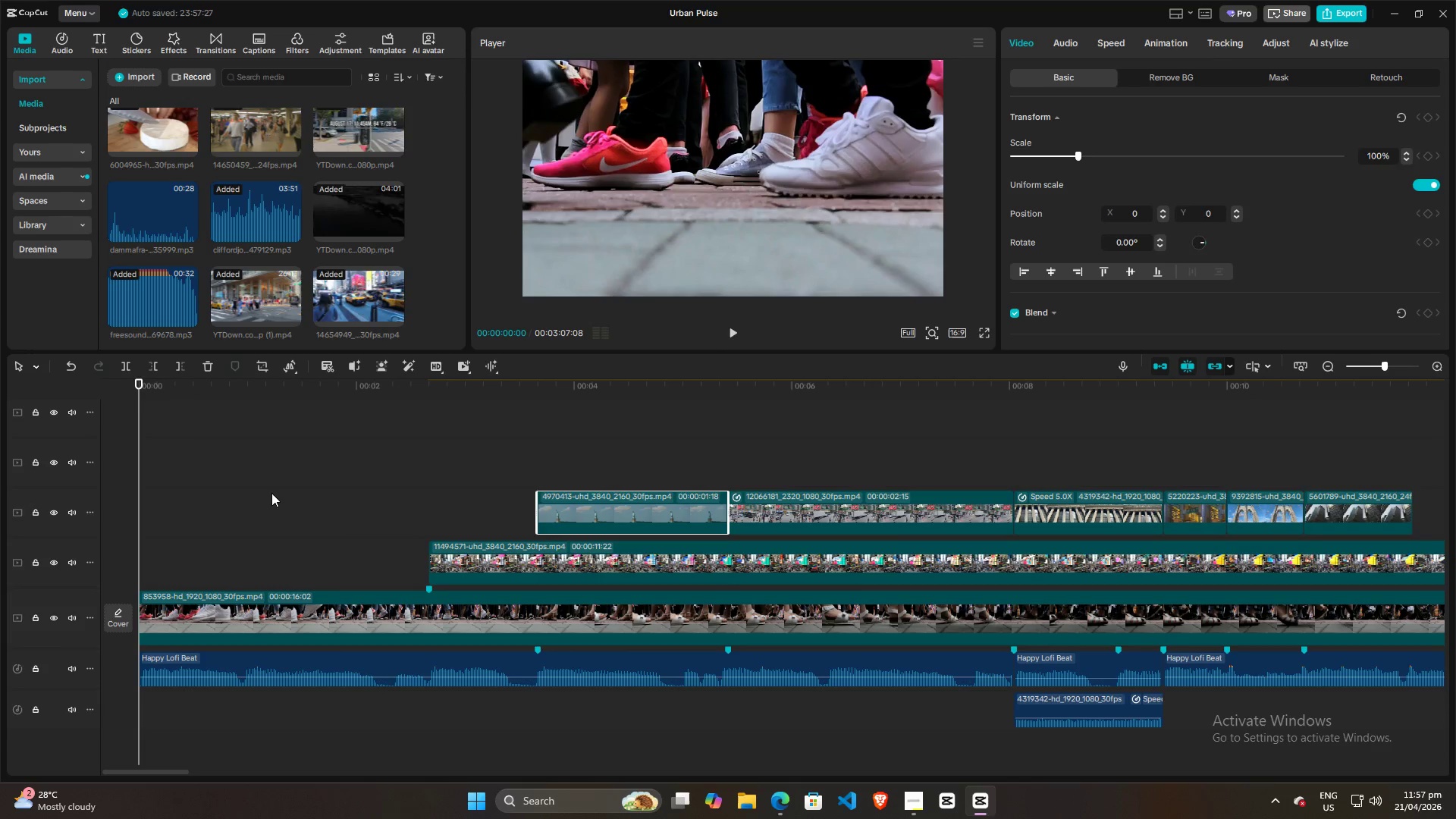 
key(Space)
 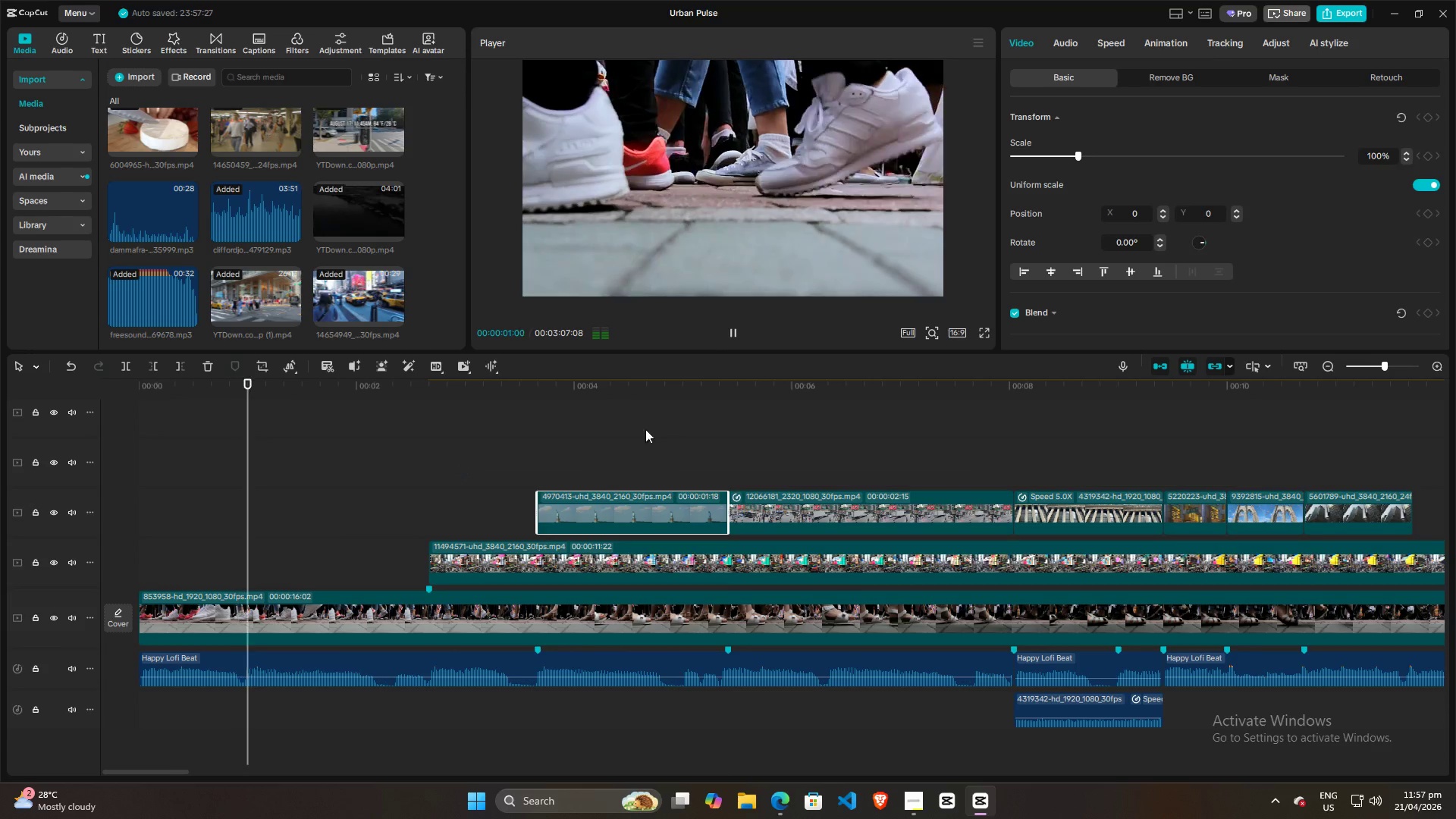 
key(Space)
 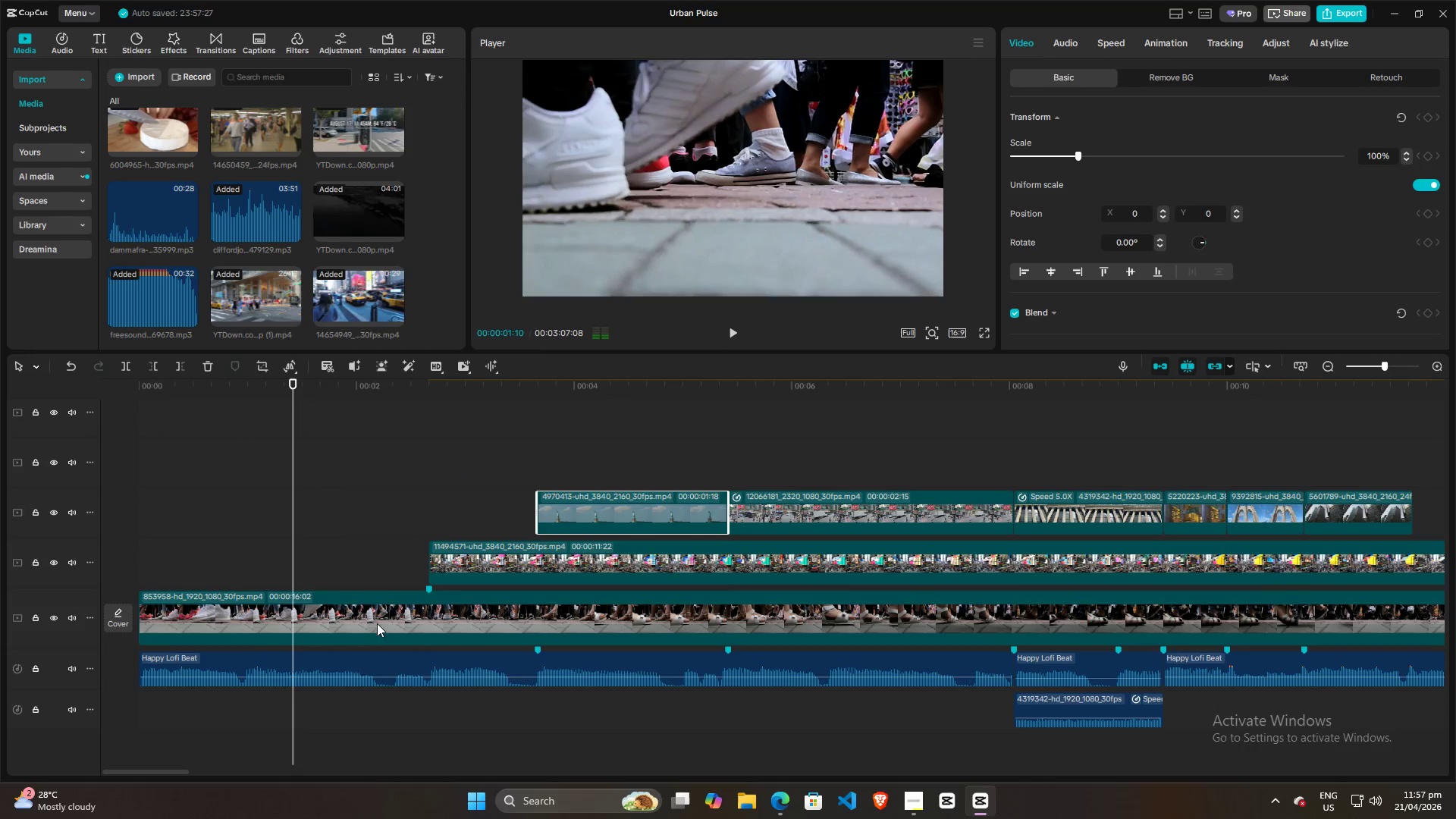 
left_click([362, 623])
 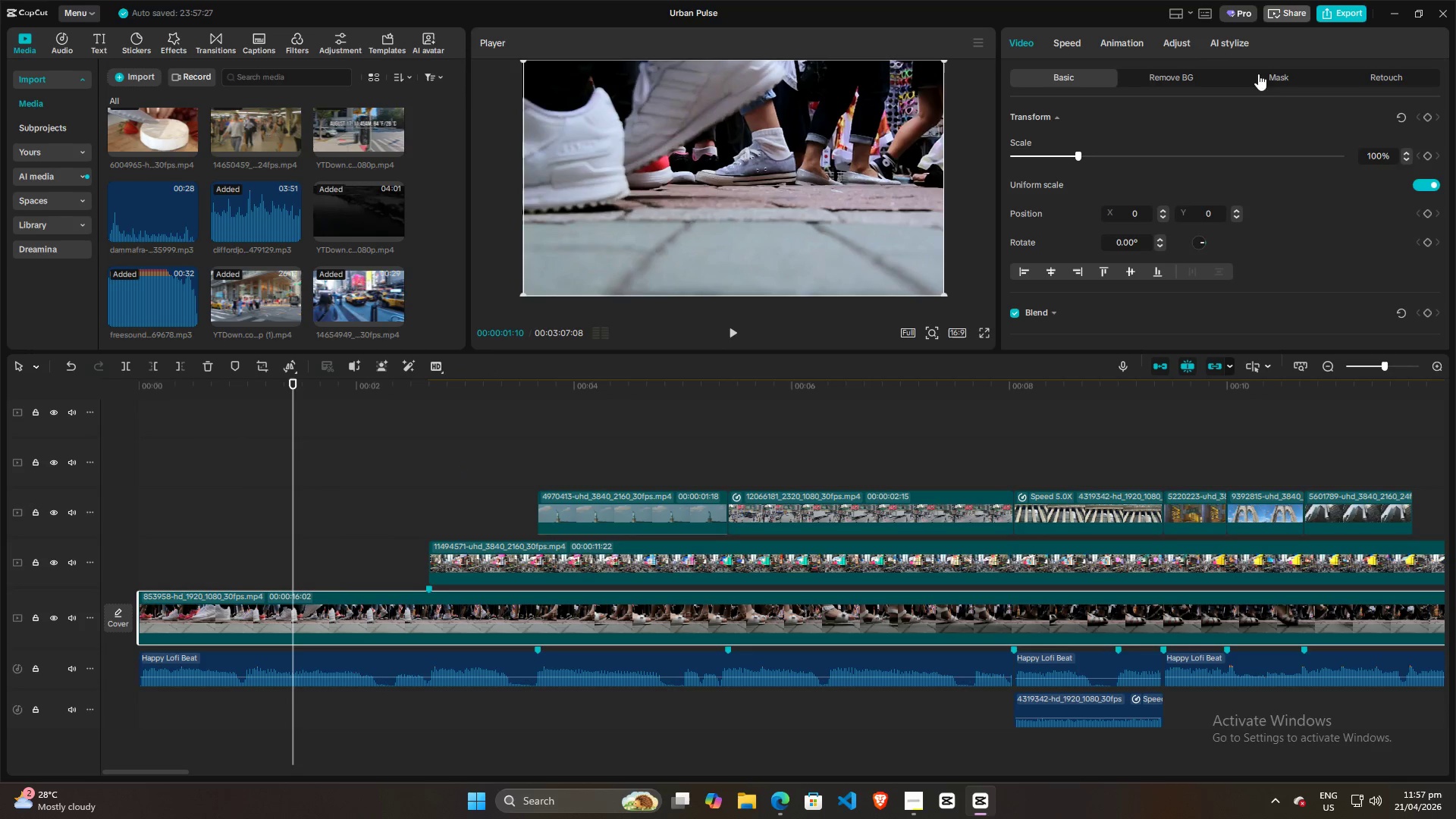 
left_click([1181, 38])
 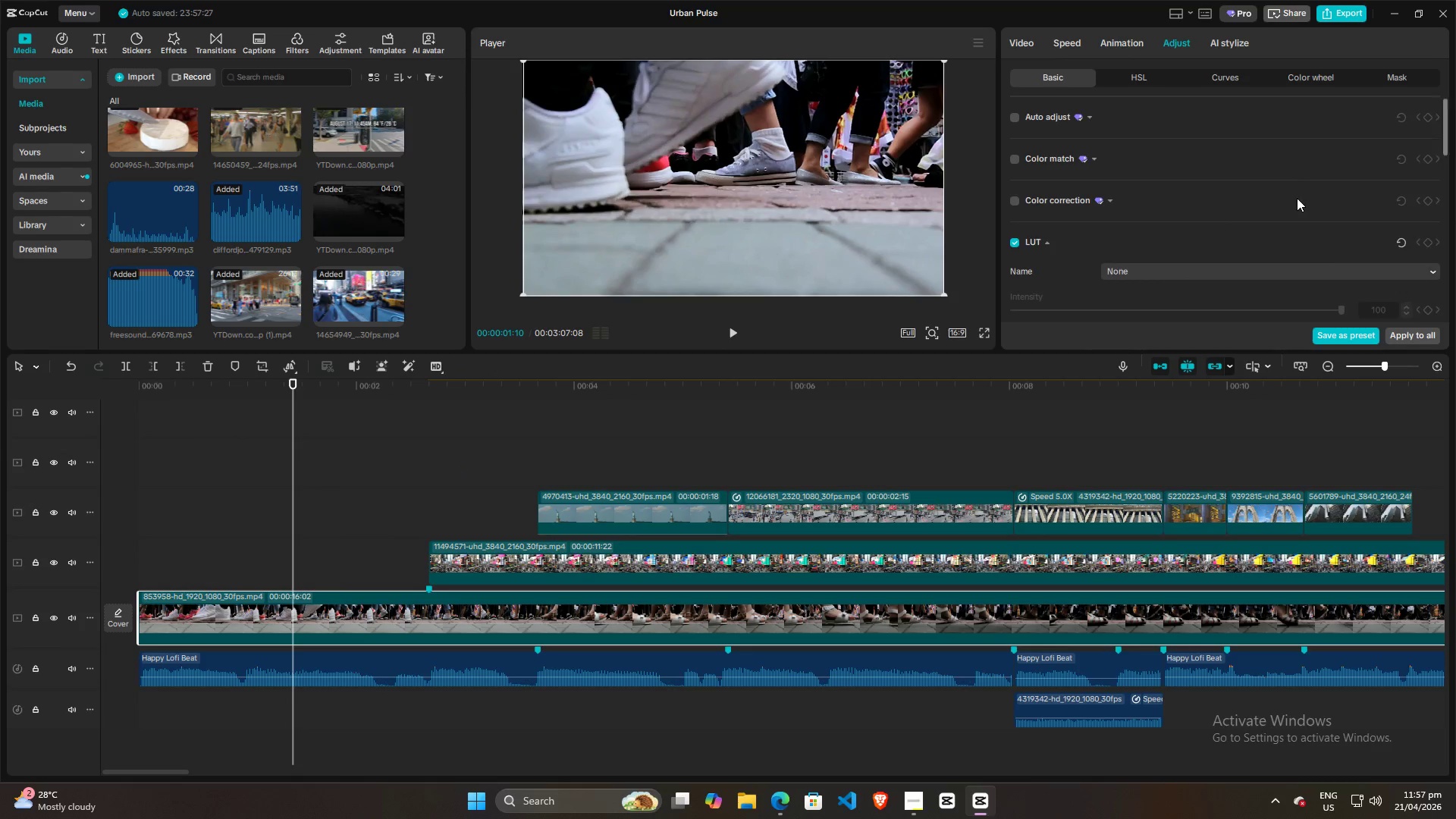 
scroll: coordinate [1300, 204], scroll_direction: down, amount: 28.0
 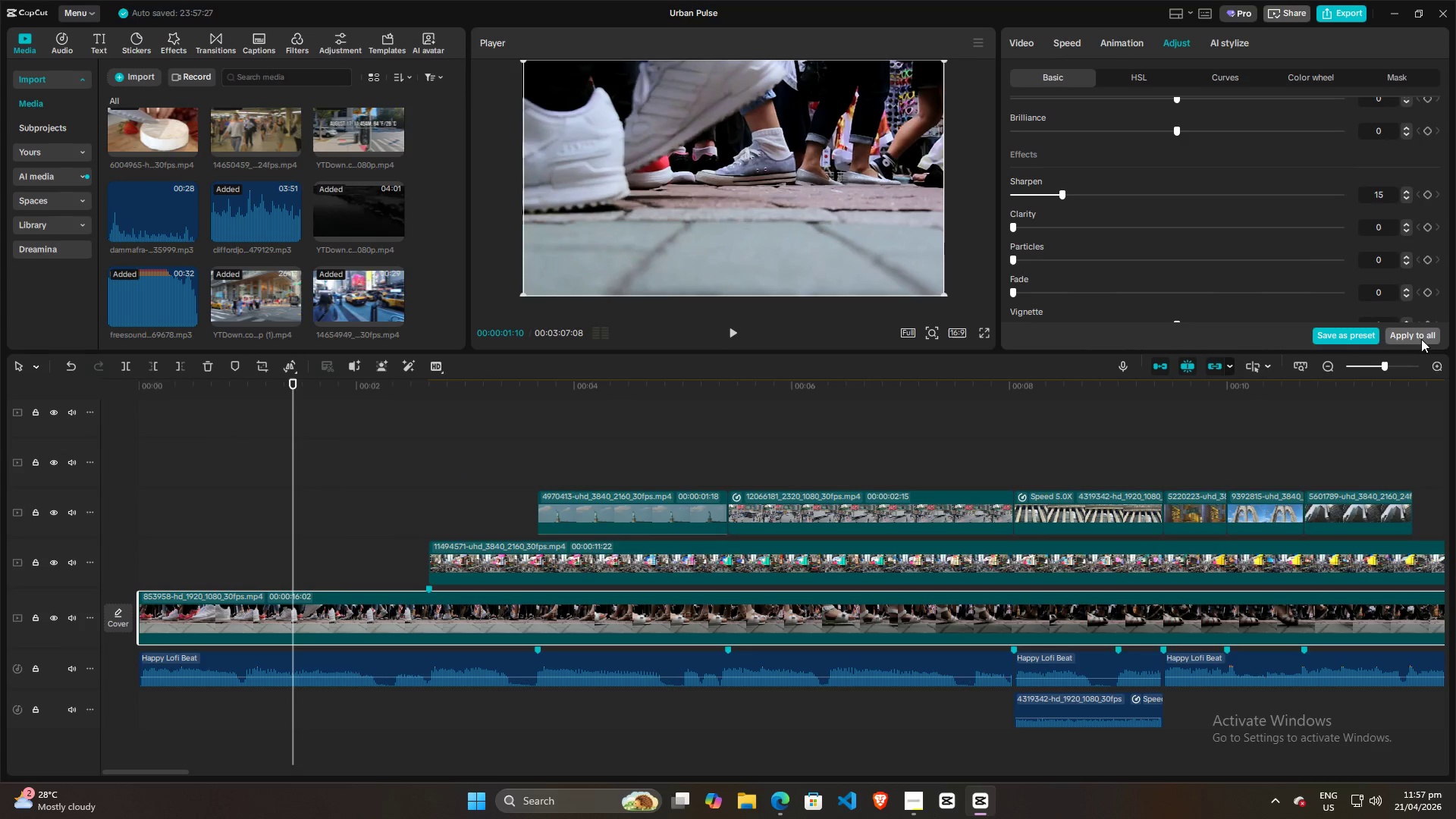 
scroll: coordinate [1347, 261], scroll_direction: up, amount: 16.0
 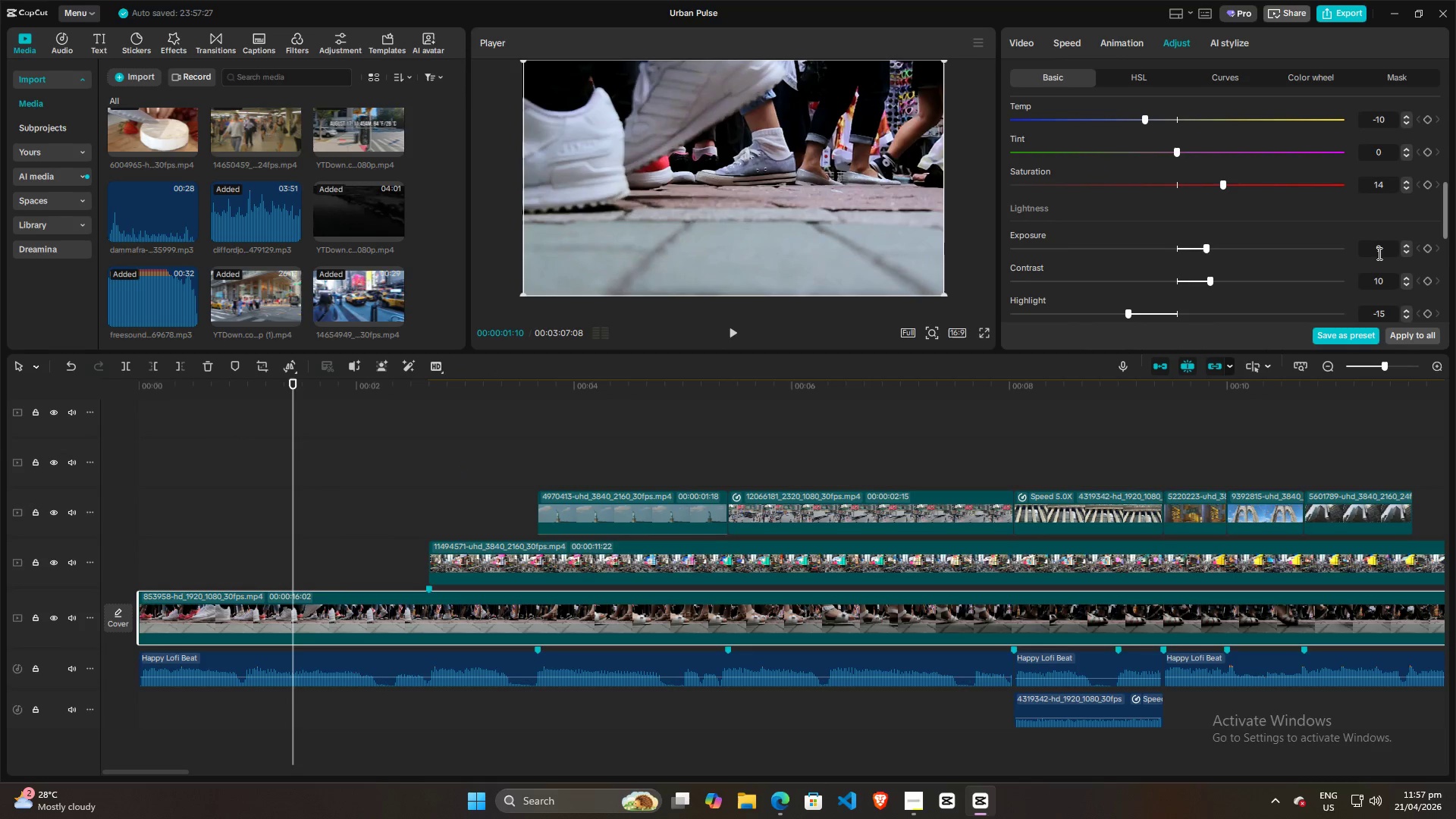 
left_click([1377, 246])
 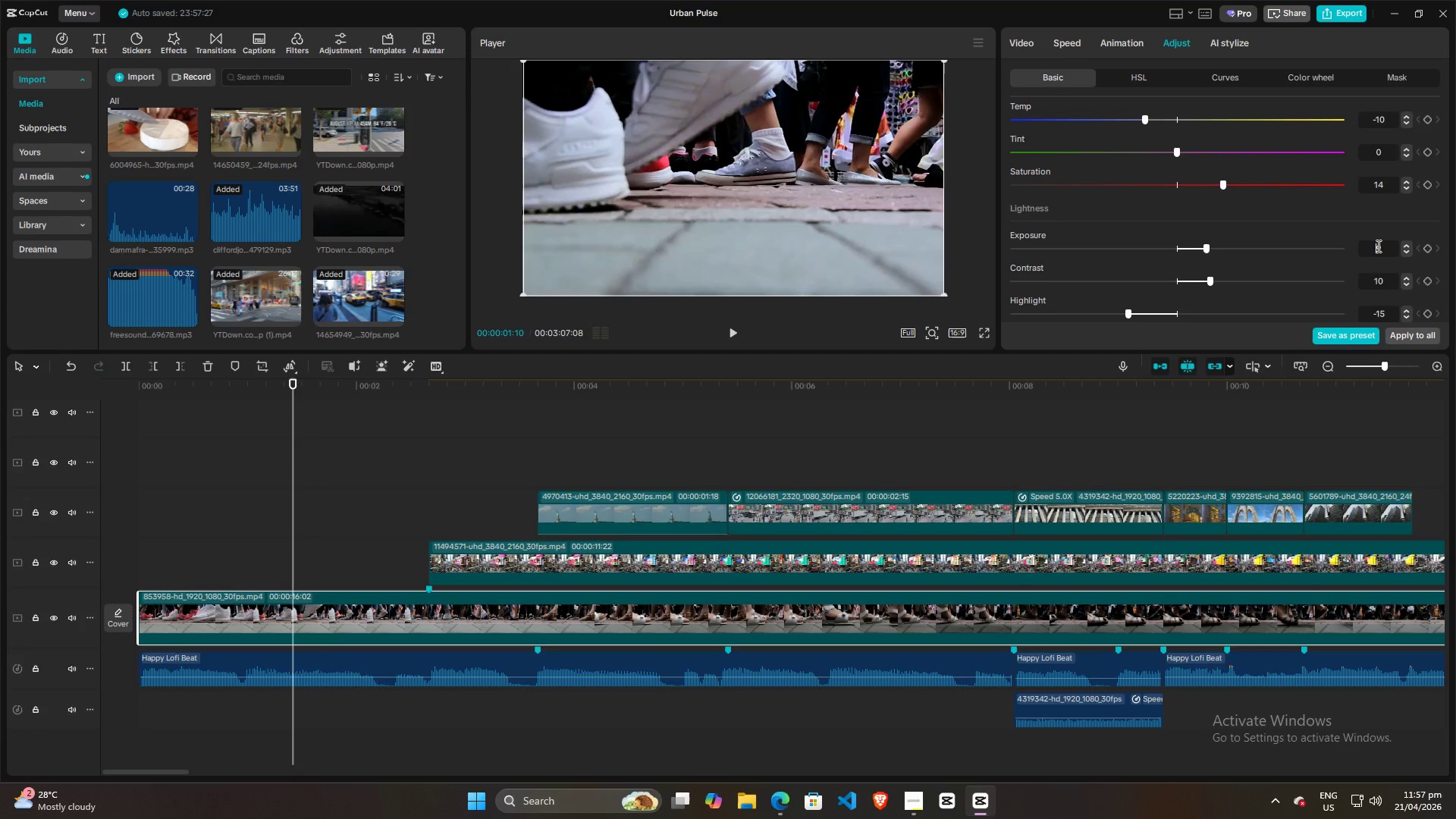 
scroll: coordinate [1377, 246], scroll_direction: up, amount: 1.0
 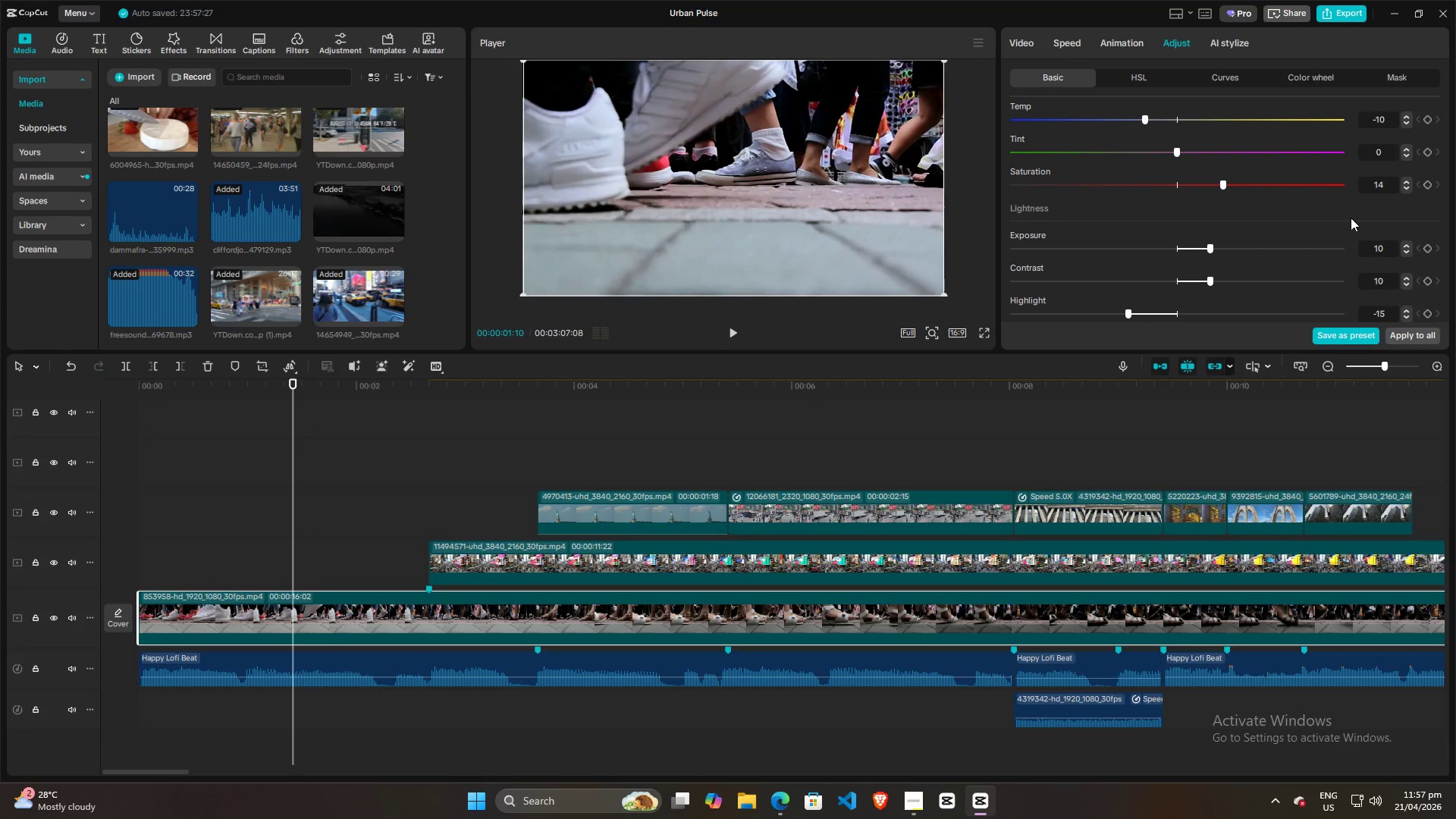 
left_click([1349, 217])
 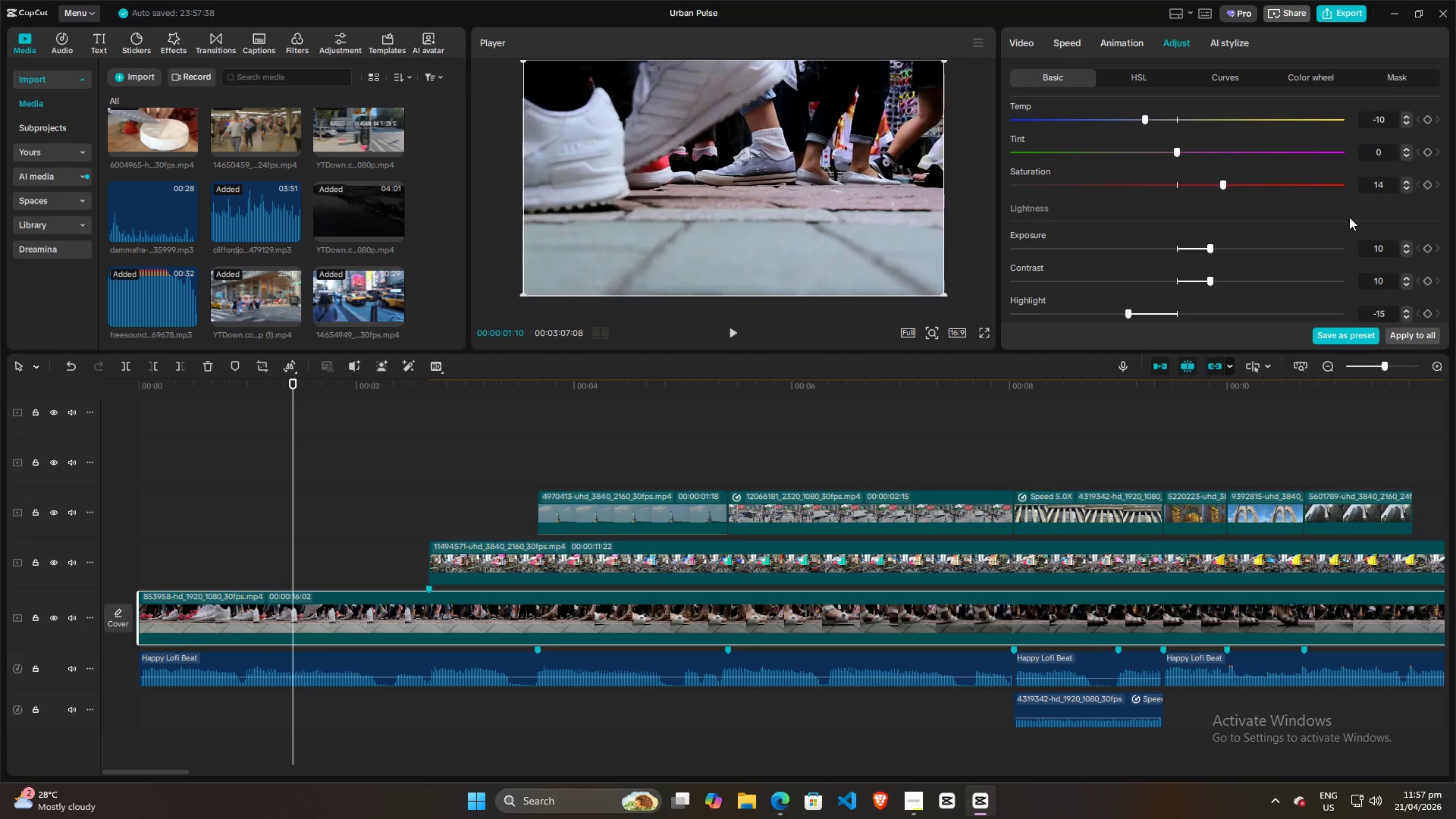 
scroll: coordinate [1349, 217], scroll_direction: down, amount: 4.0
 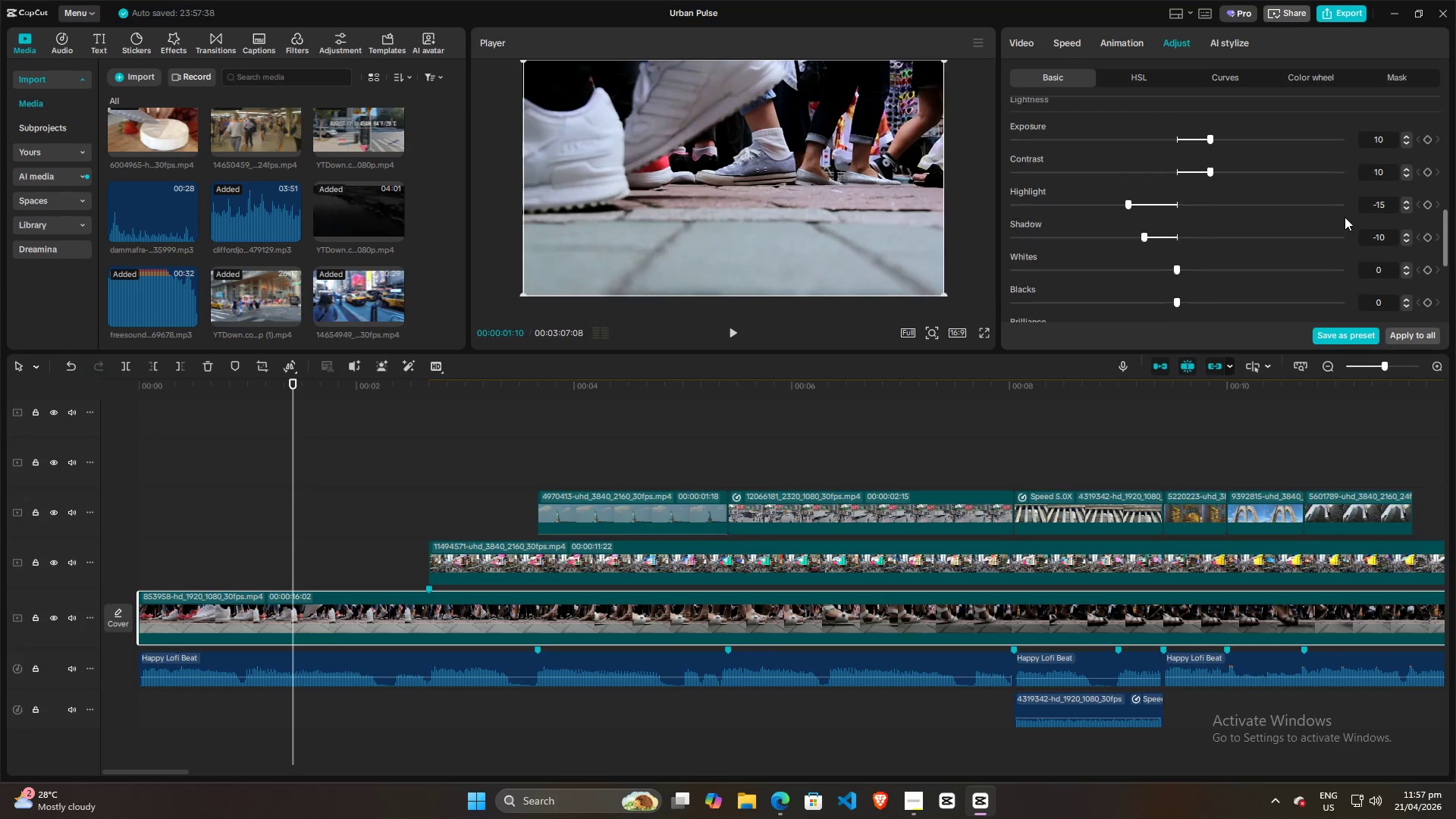 
scroll: coordinate [1345, 217], scroll_direction: up, amount: 6.0
 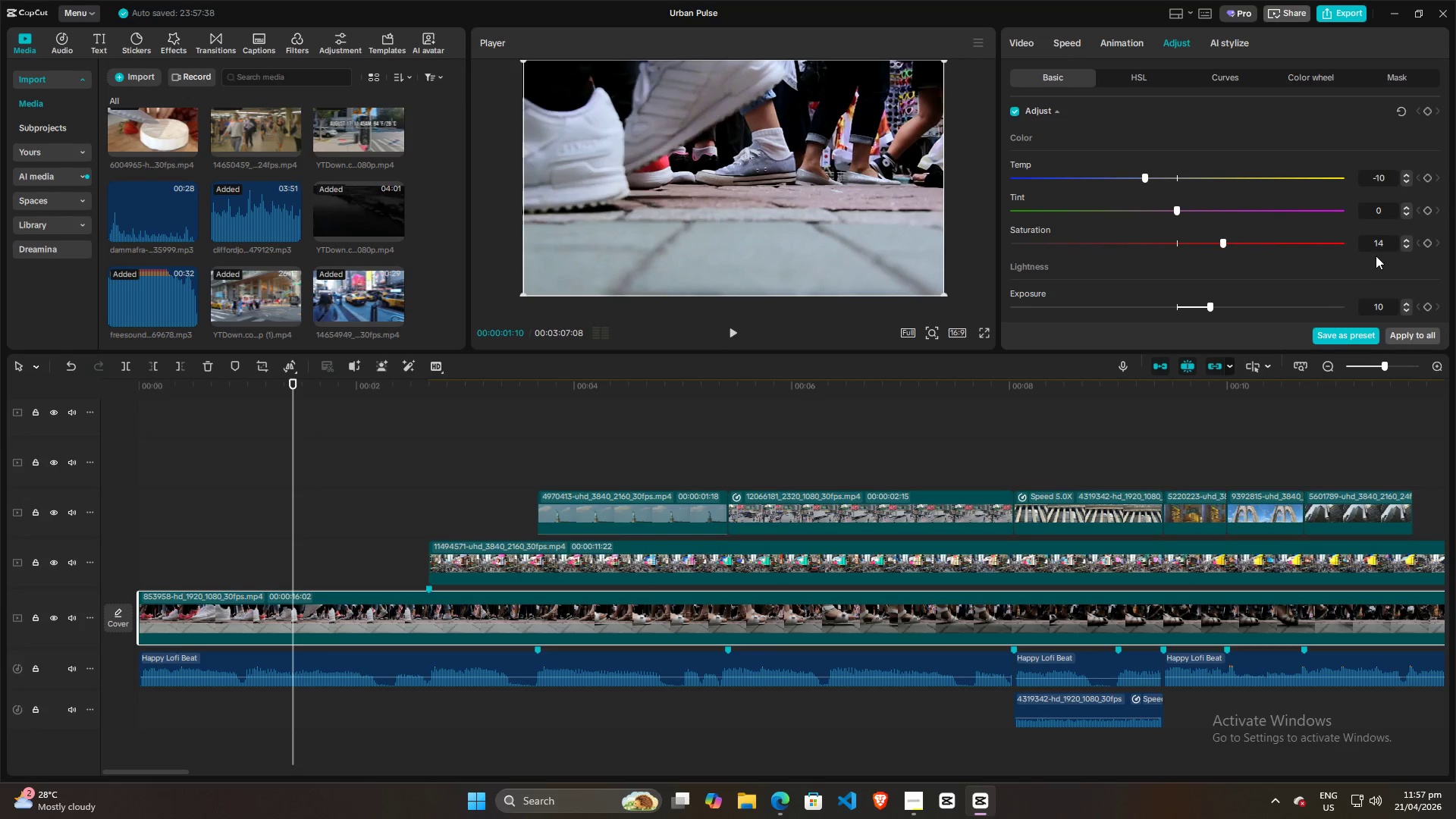 
left_click([1382, 245])
 